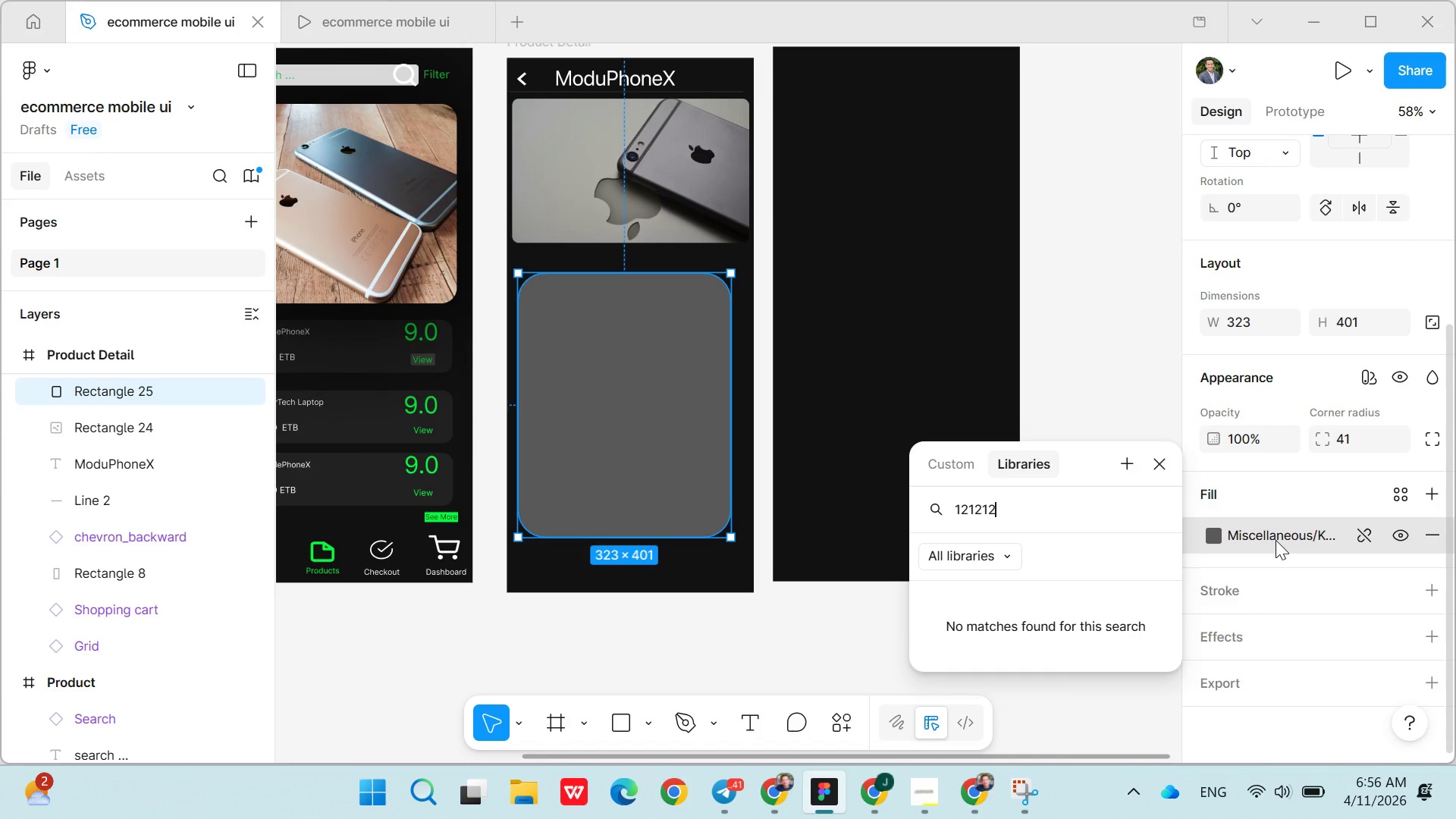 
key(Enter)
 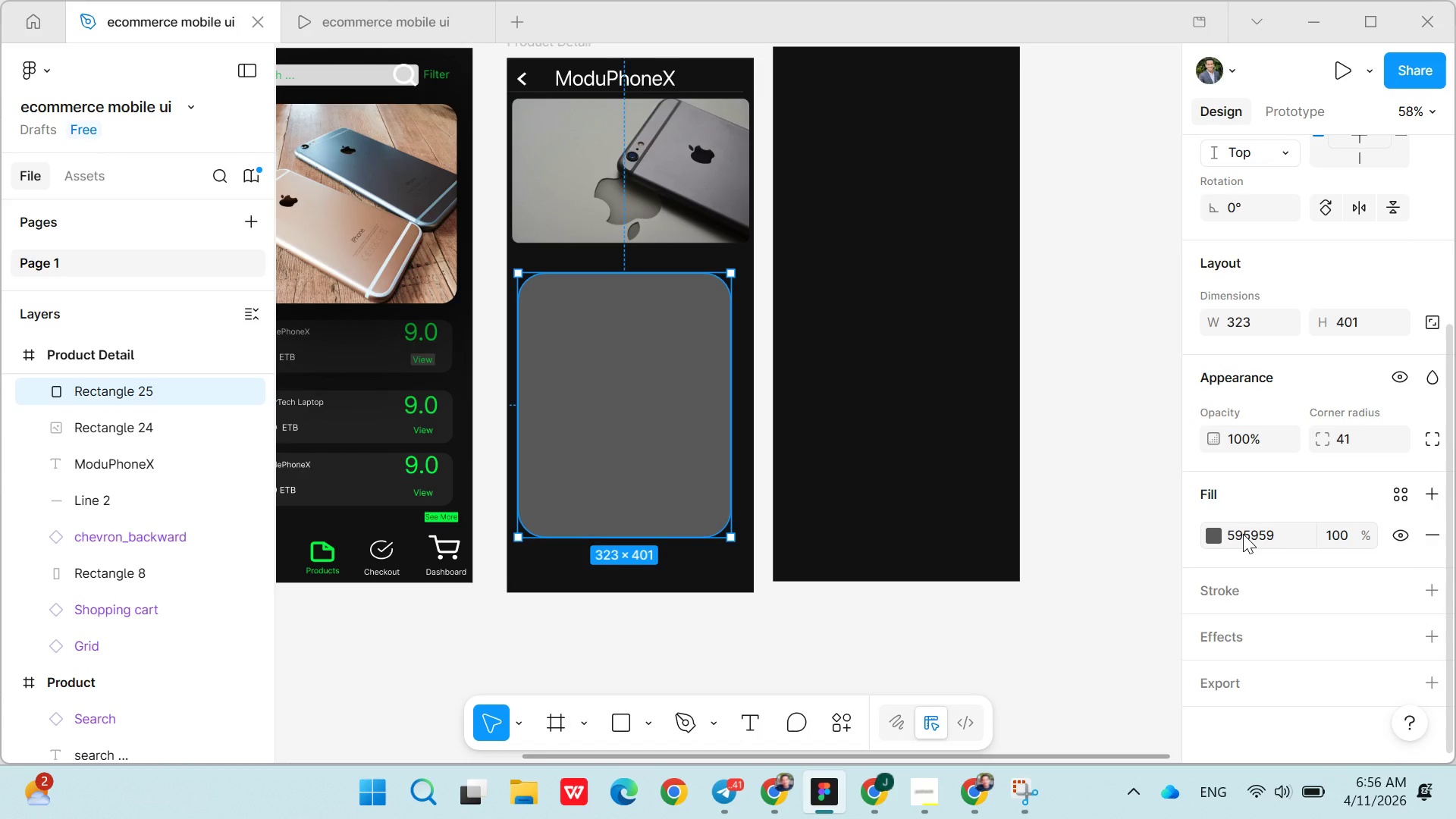 
double_click([1244, 534])
 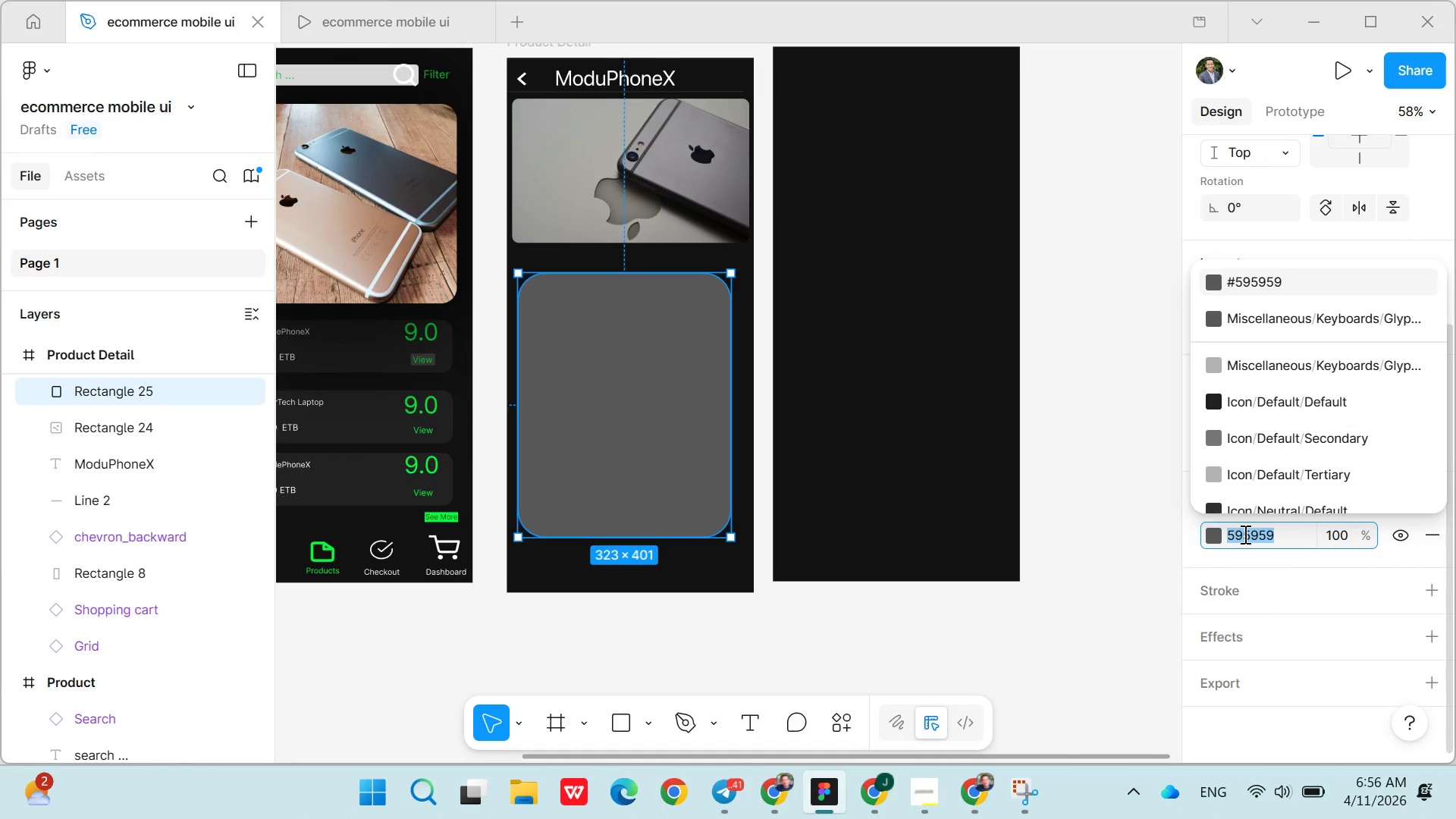 
key(Control+V)
 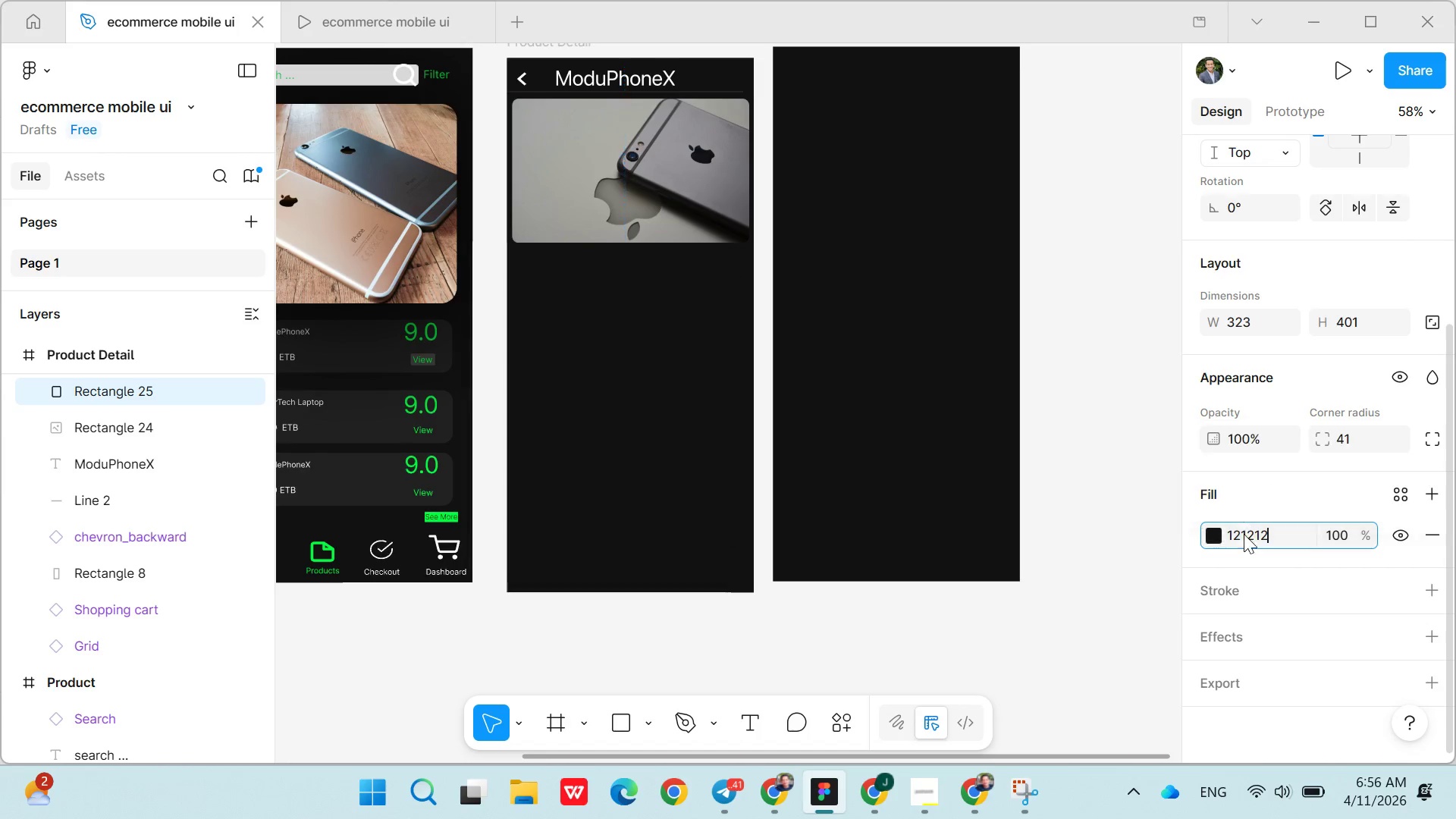 
key(Enter)
 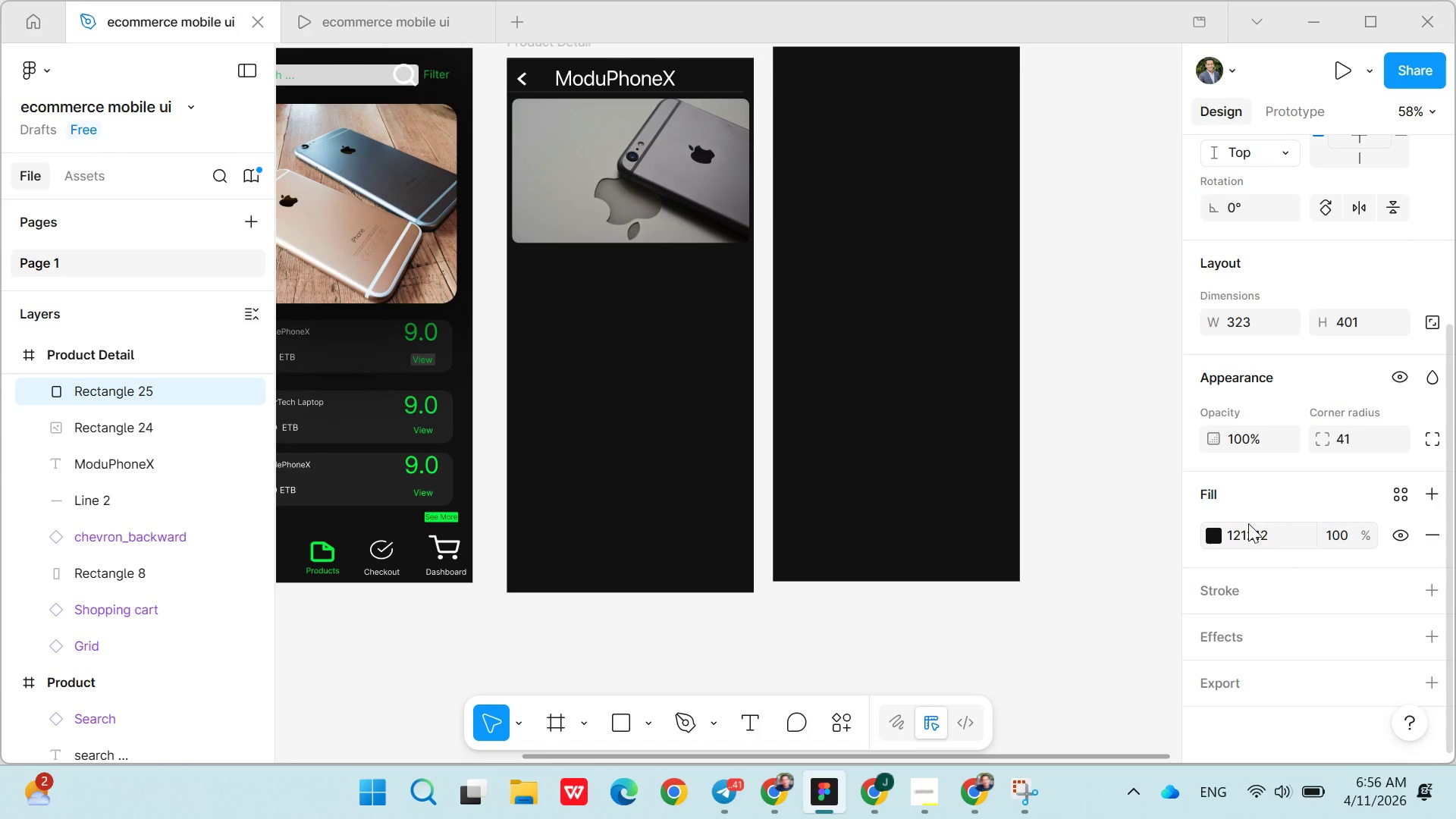 
left_click([1254, 530])
 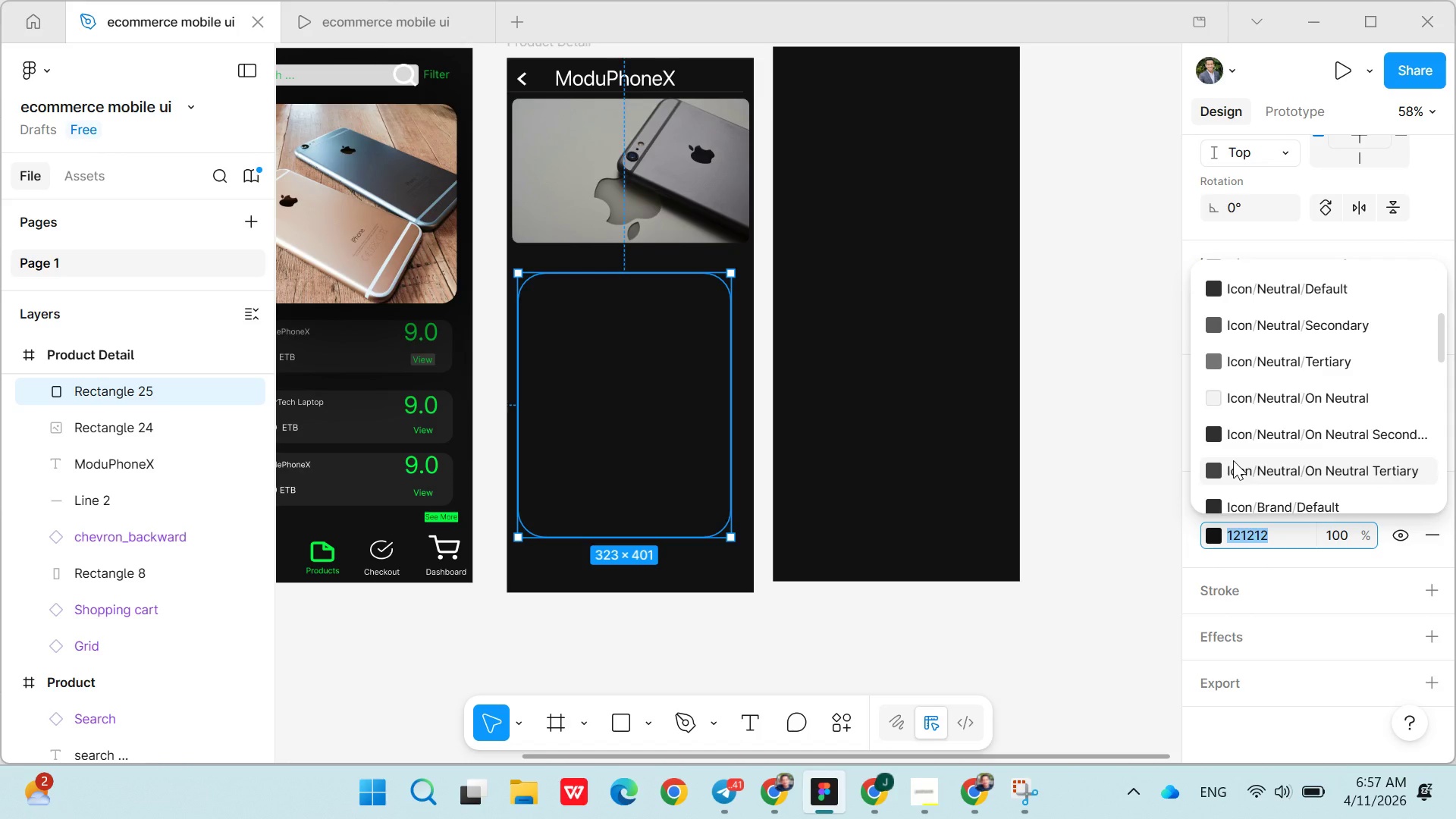 
wait(5.61)
 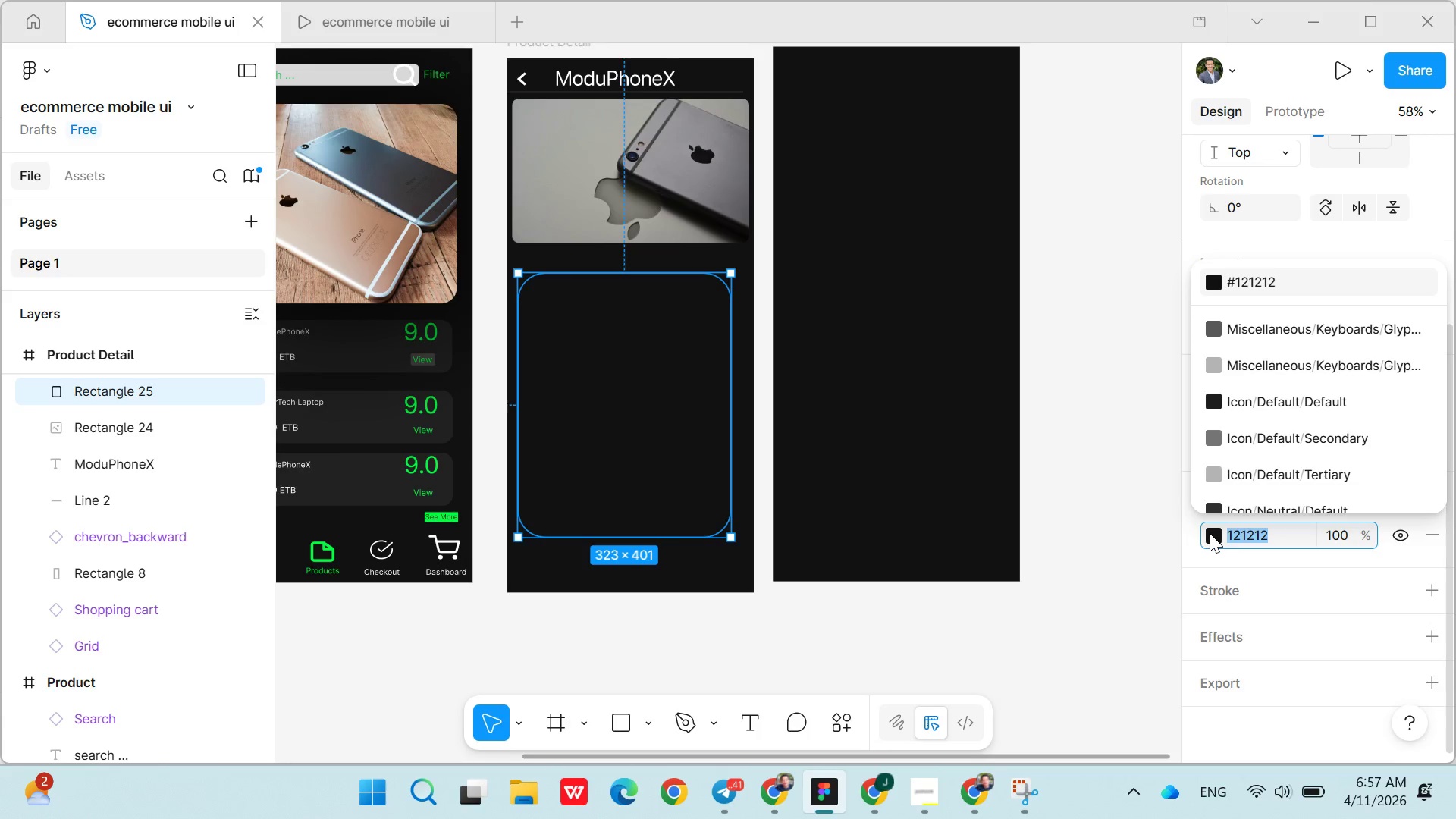 
left_click([1222, 462])
 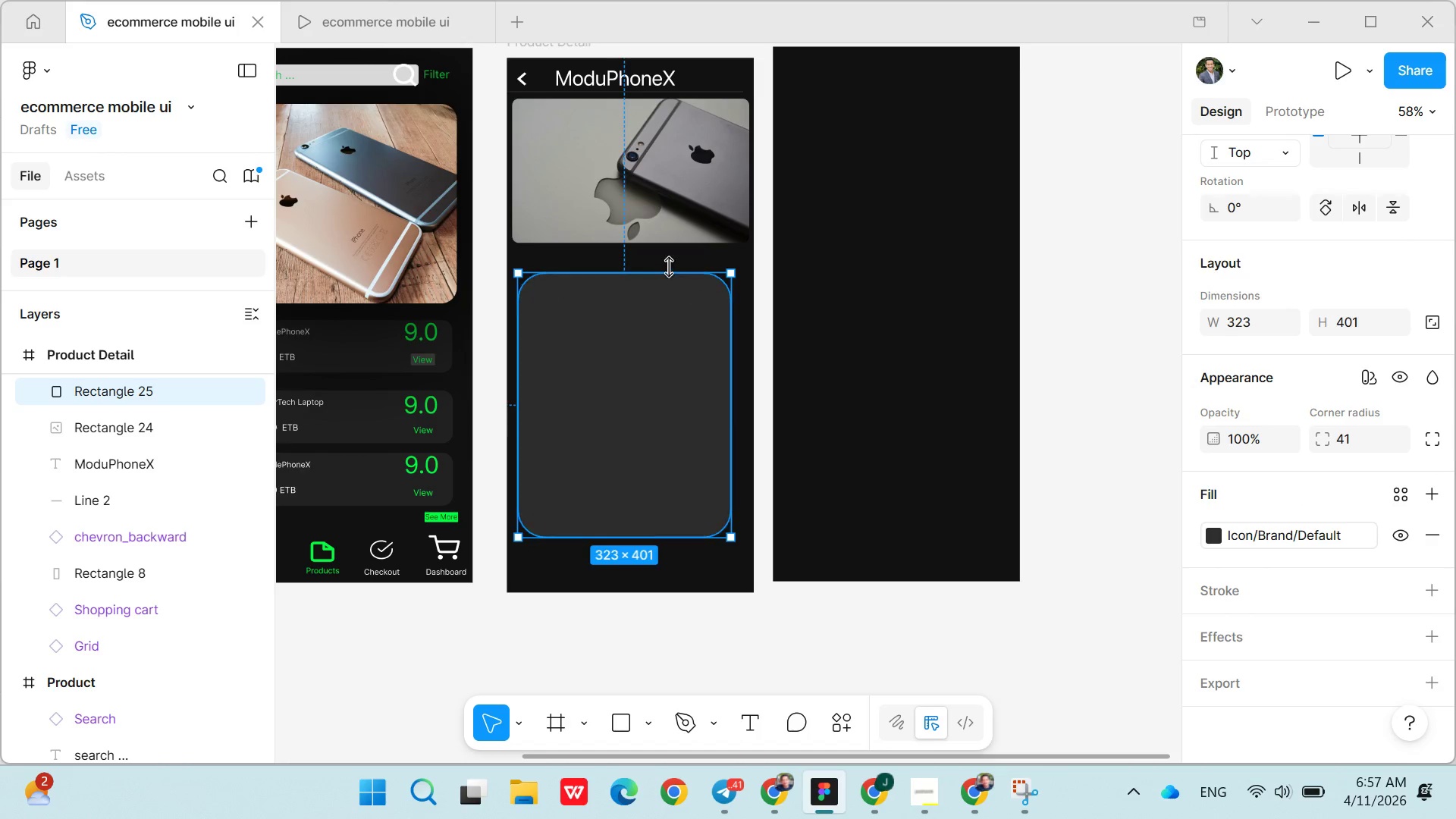 
left_click([668, 266])
 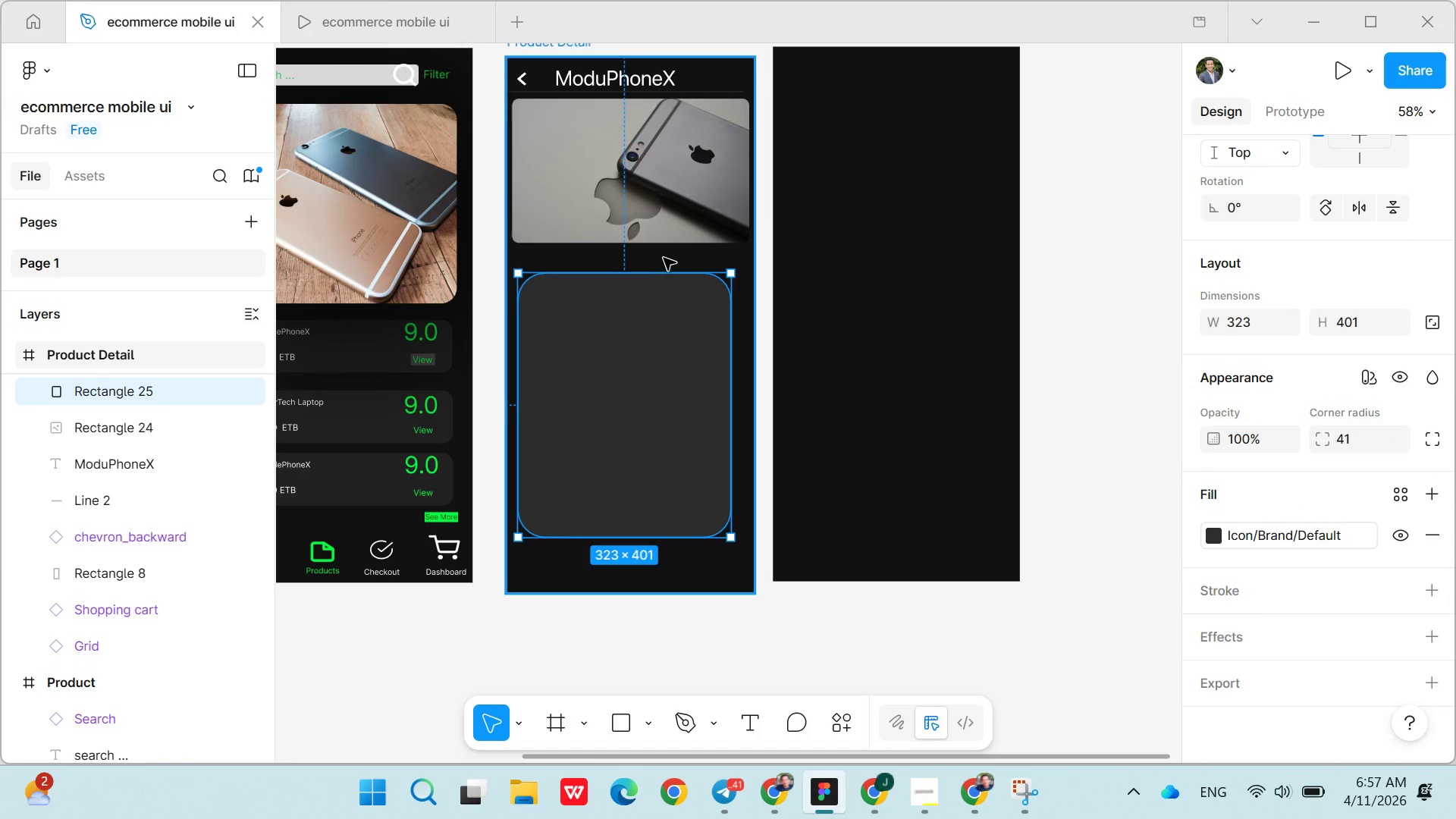 
left_click([663, 258])
 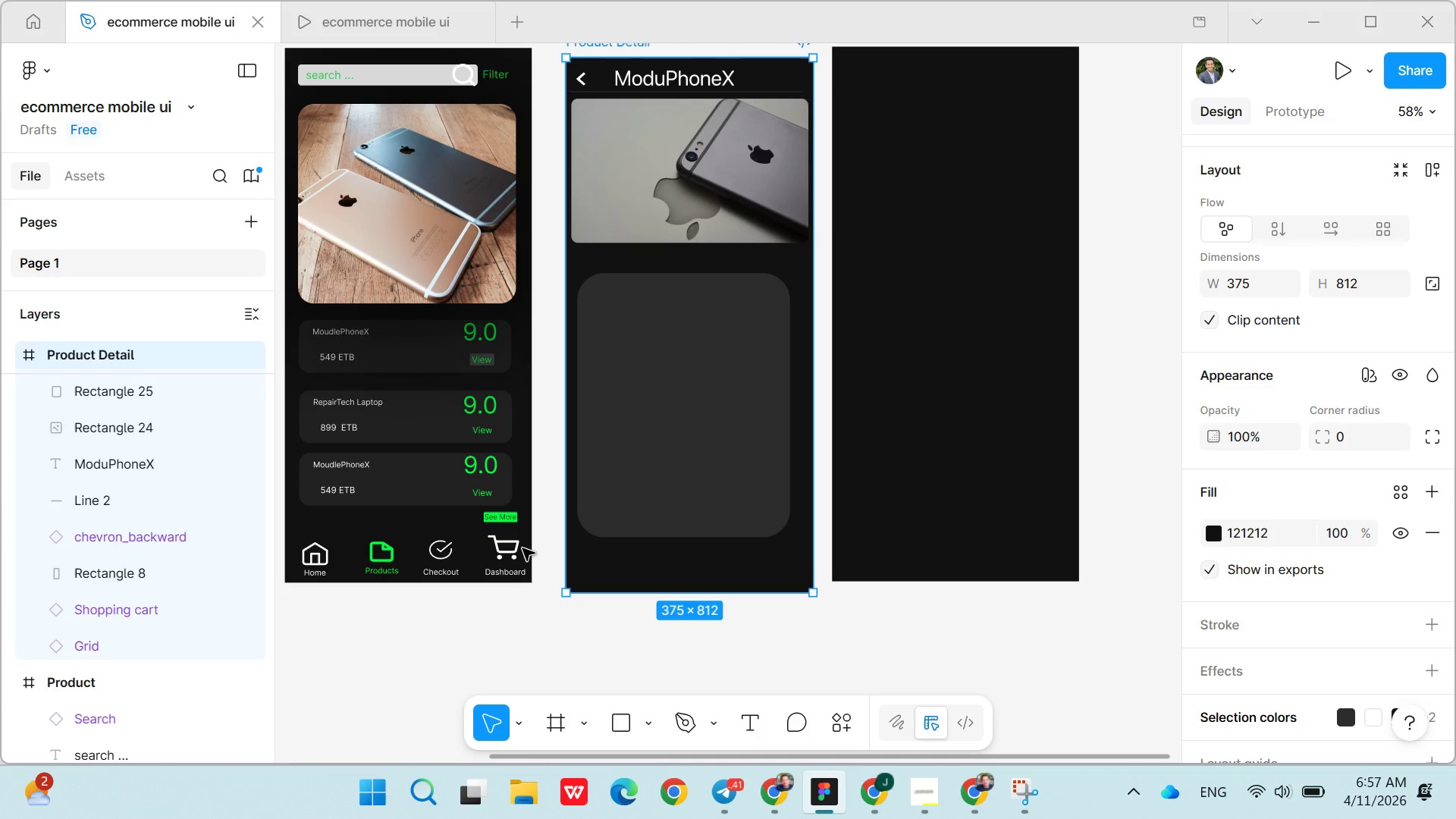 
wait(7.45)
 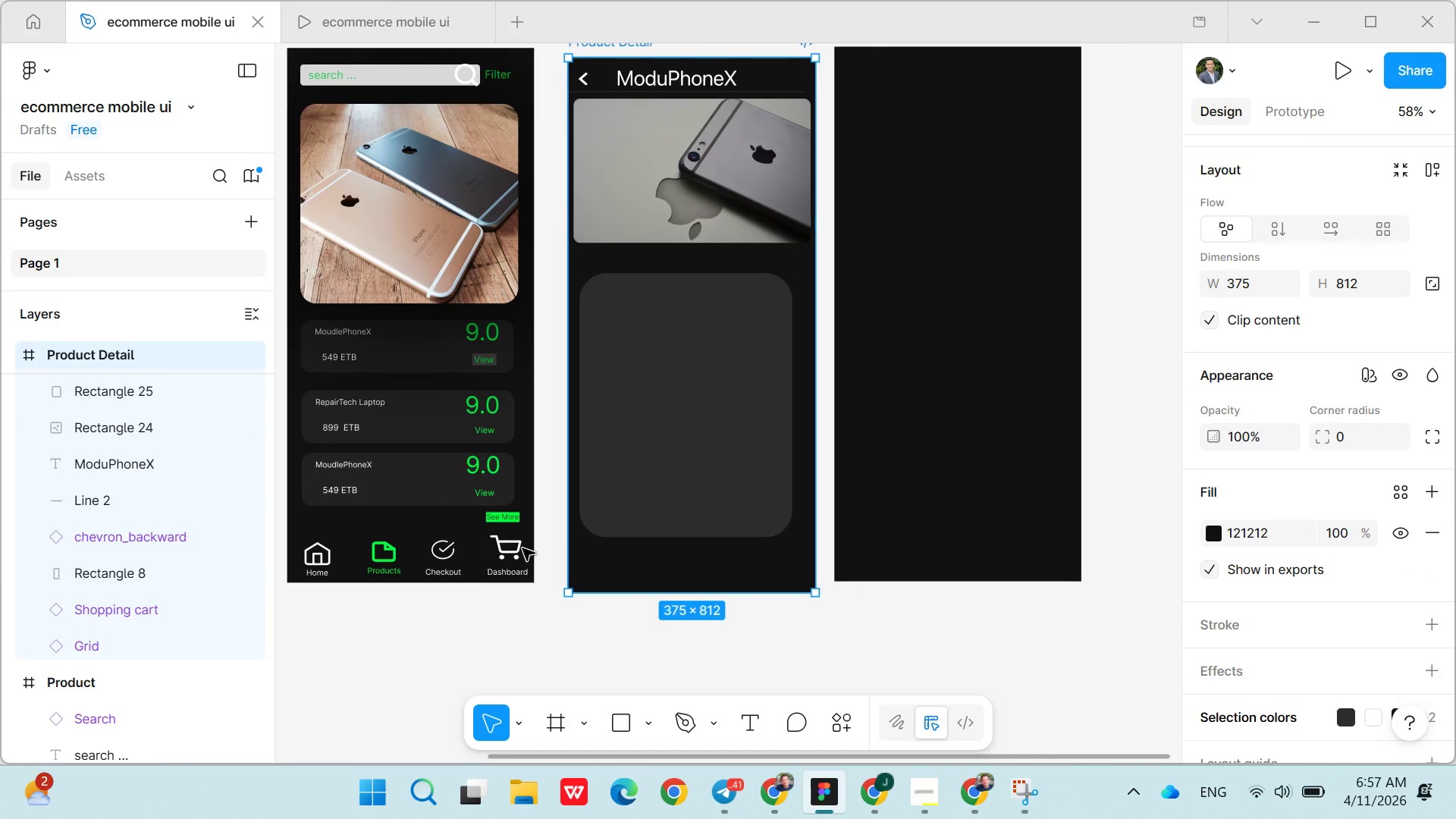 
left_click([657, 355])
 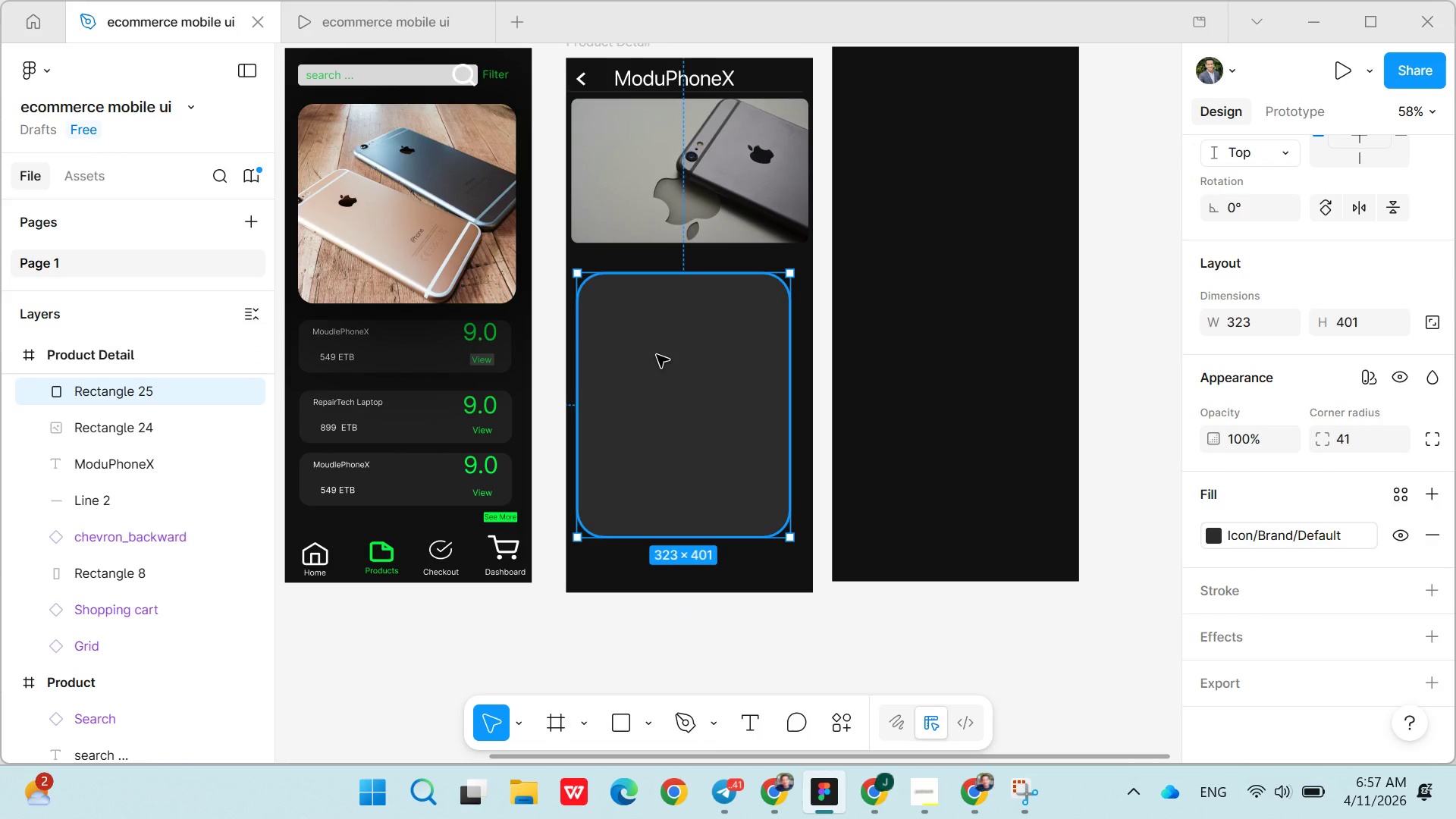 
key(Control+V)
 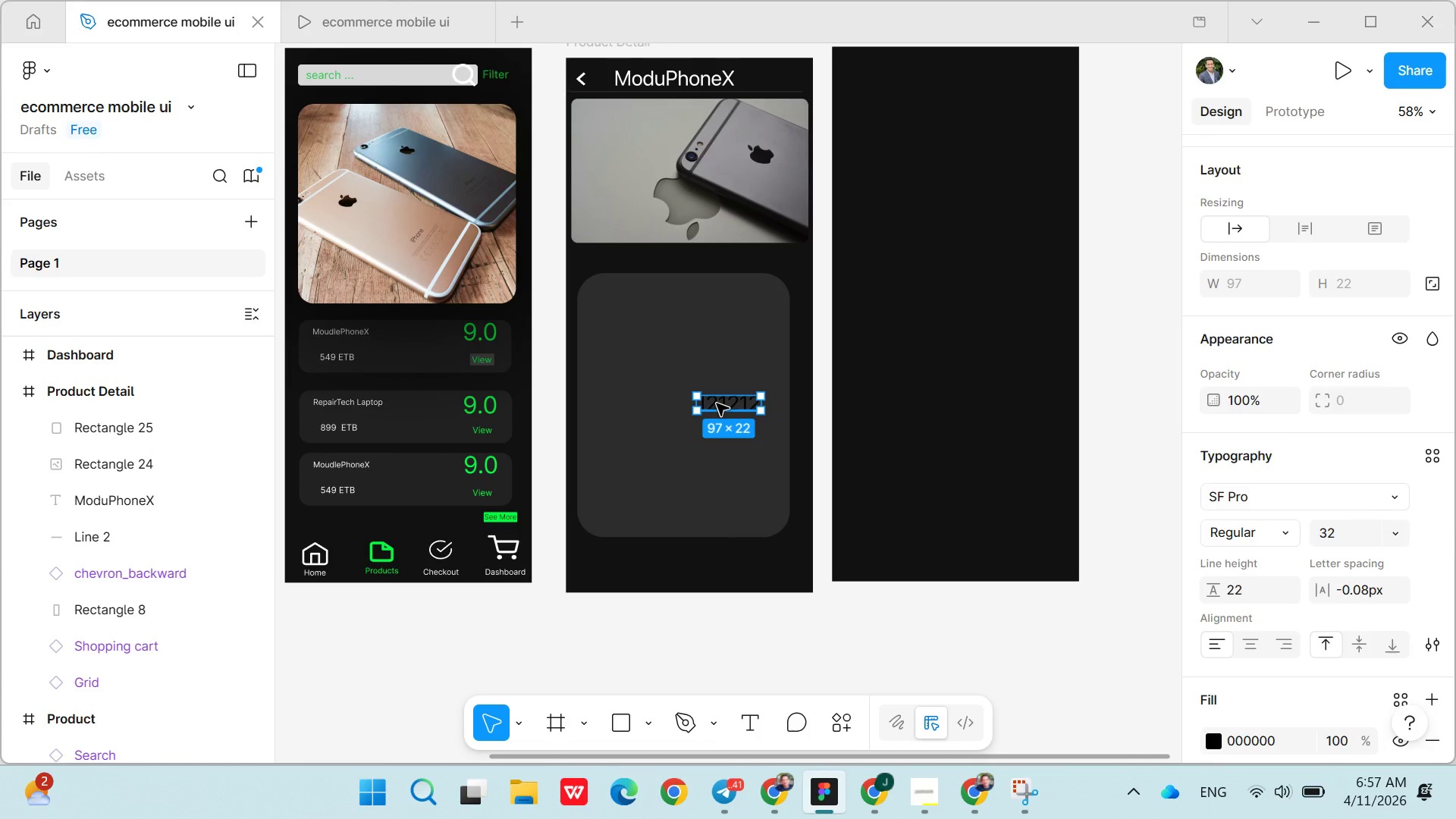 
key(Control+Z)
 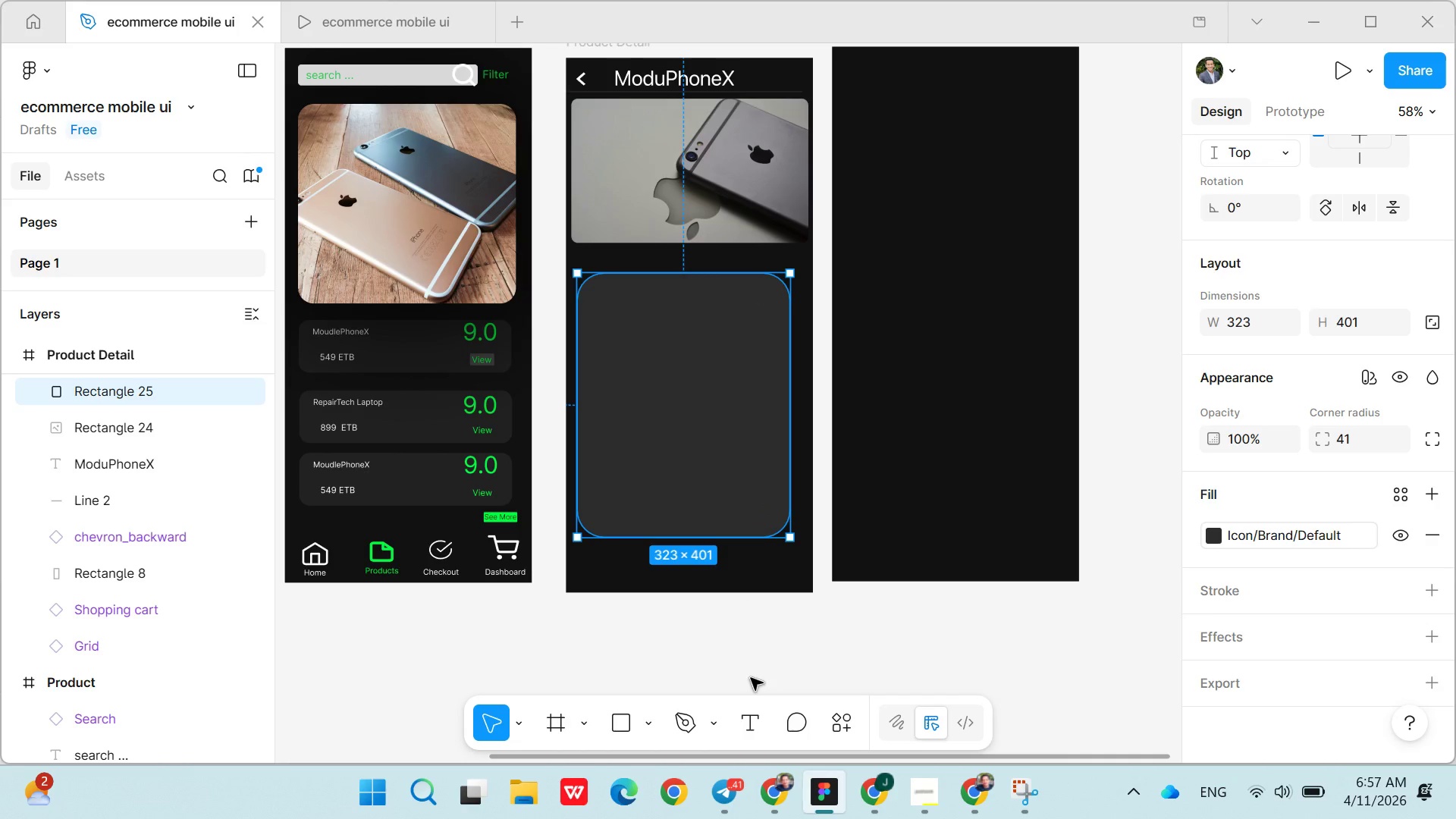 
left_click([749, 709])
 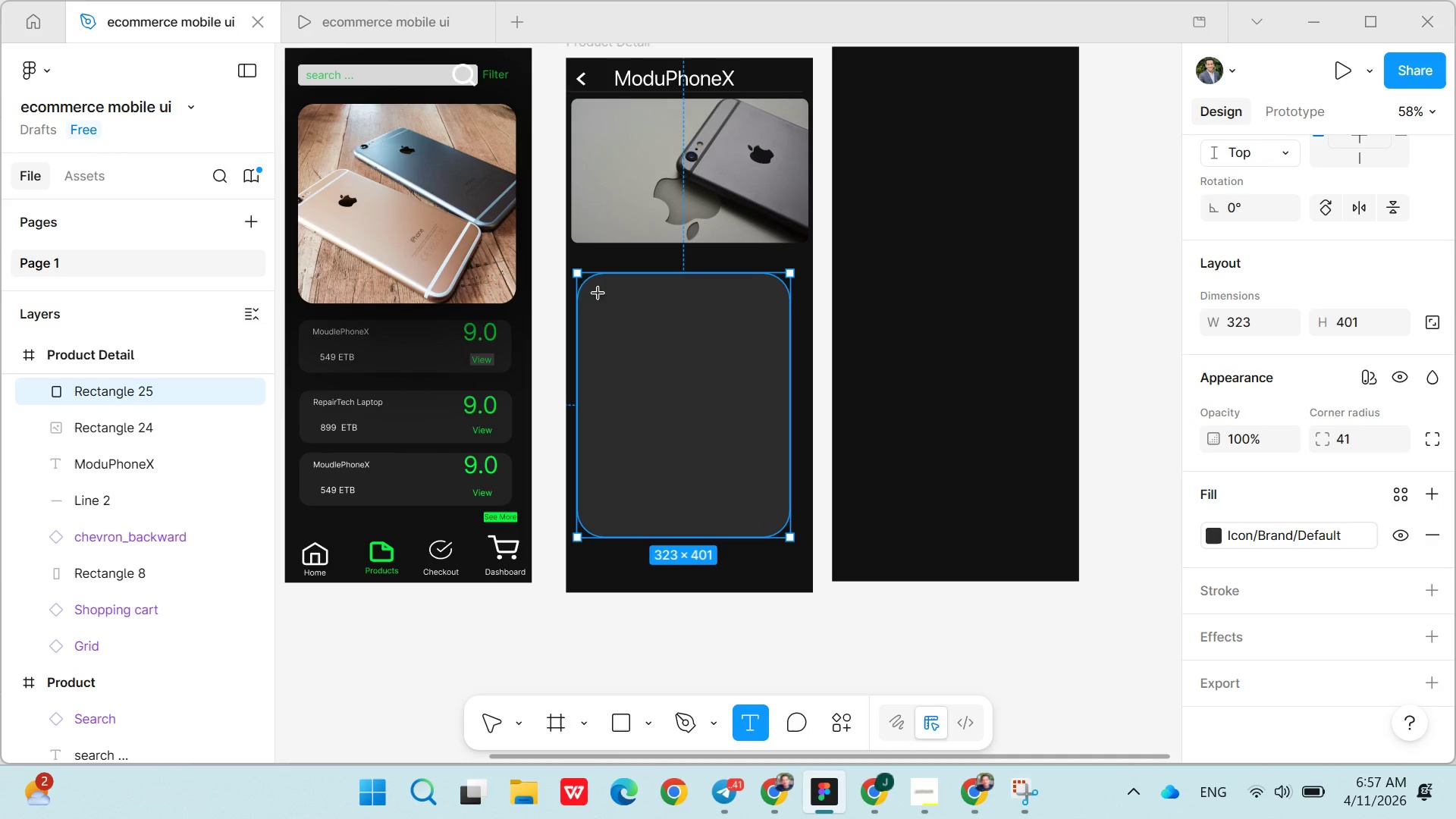 
left_click_drag(start_coordinate=[598, 293], to_coordinate=[682, 312])
 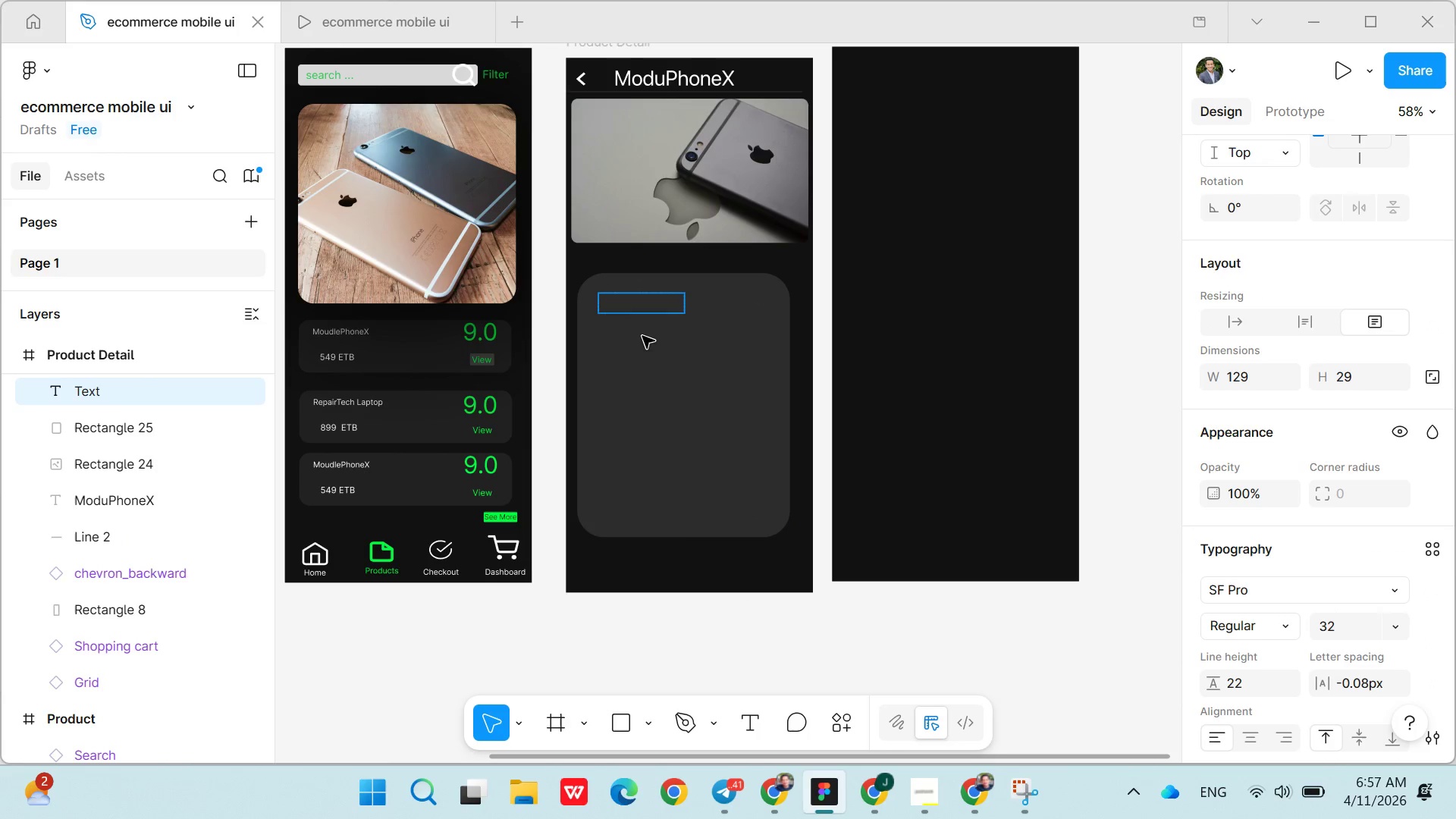 
left_click([642, 342])
 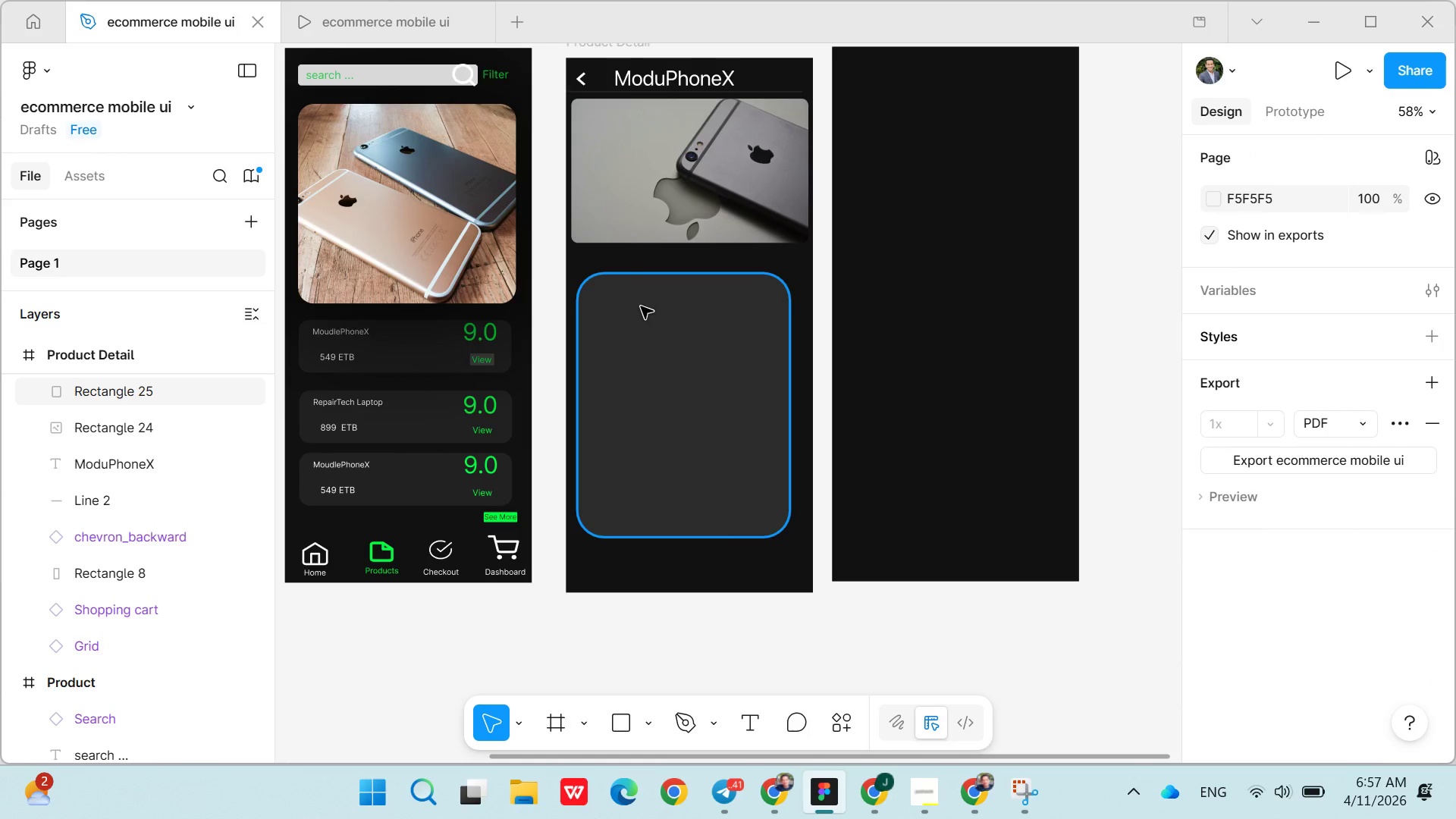 
left_click([641, 306])
 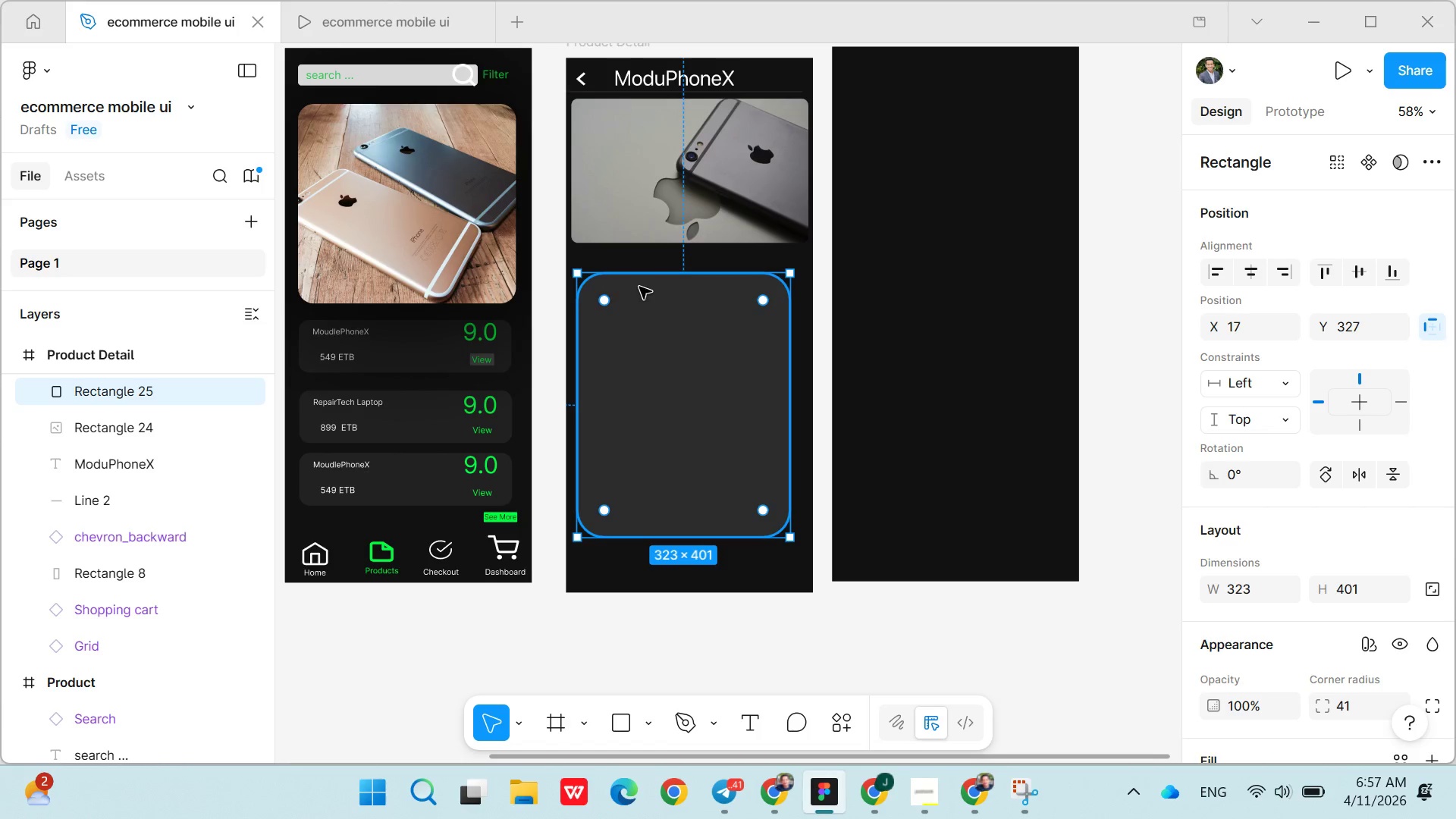 
left_click_drag(start_coordinate=[655, 278], to_coordinate=[657, 262])
 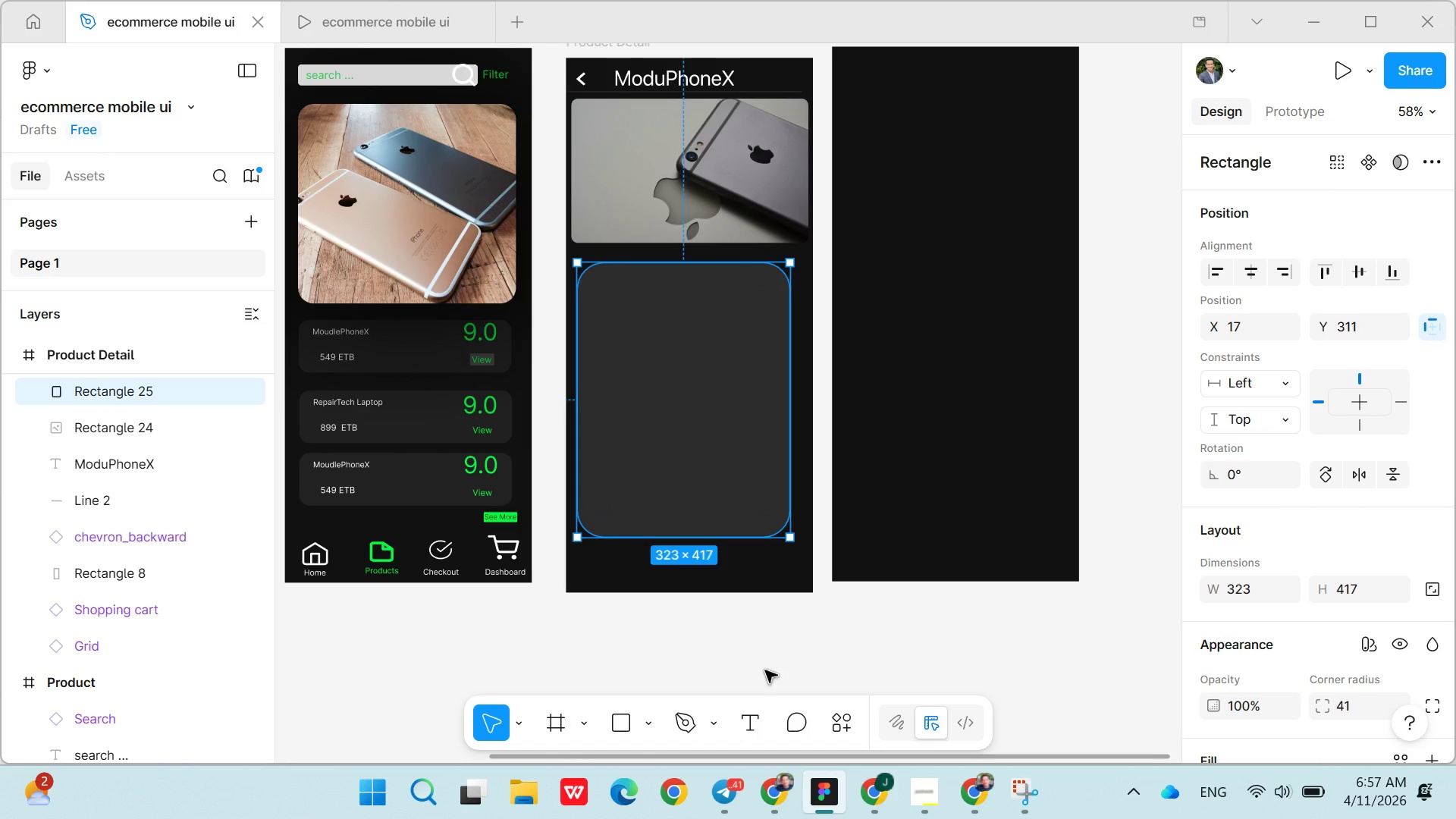 
left_click([753, 717])
 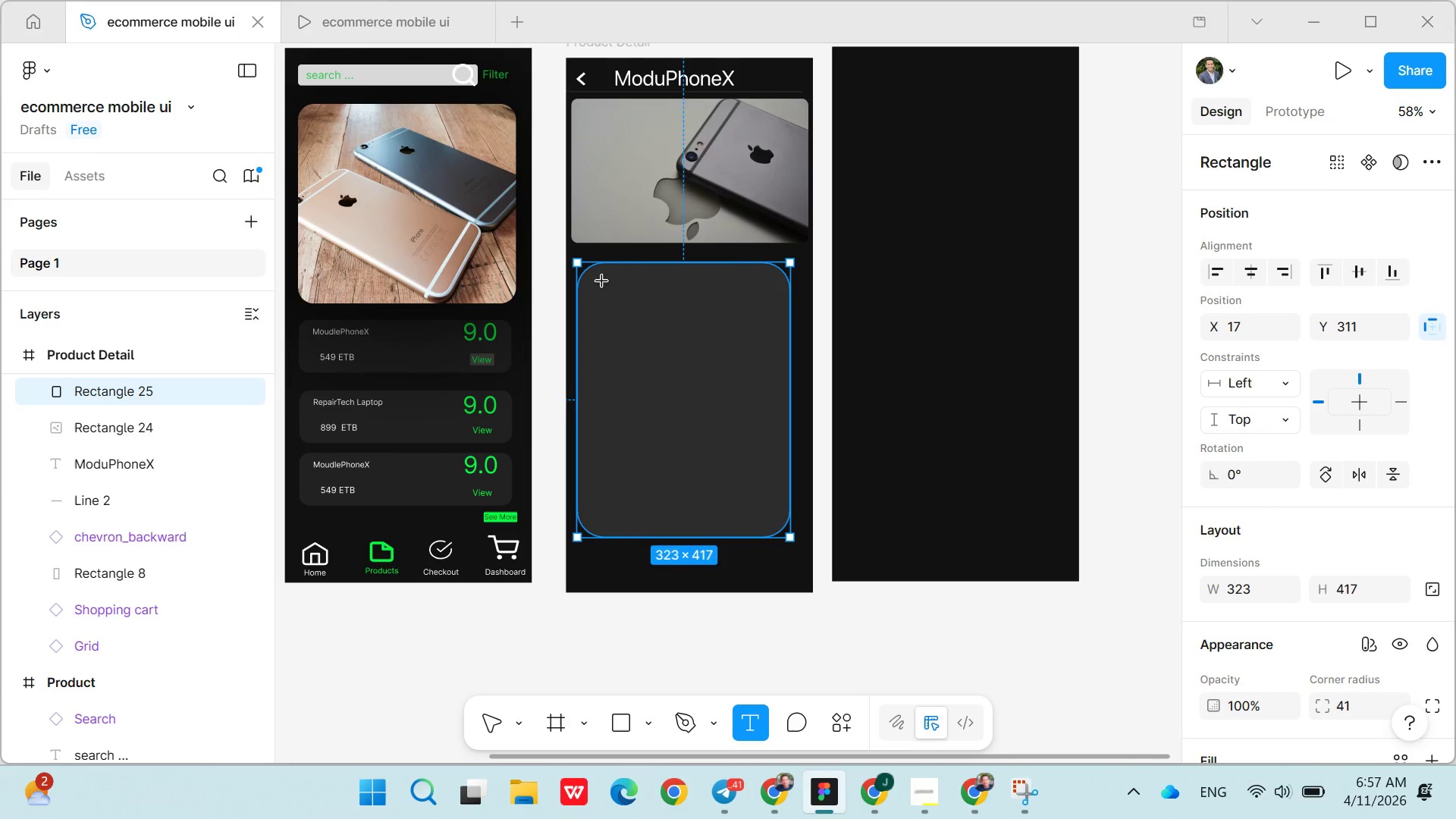 
left_click([602, 281])
 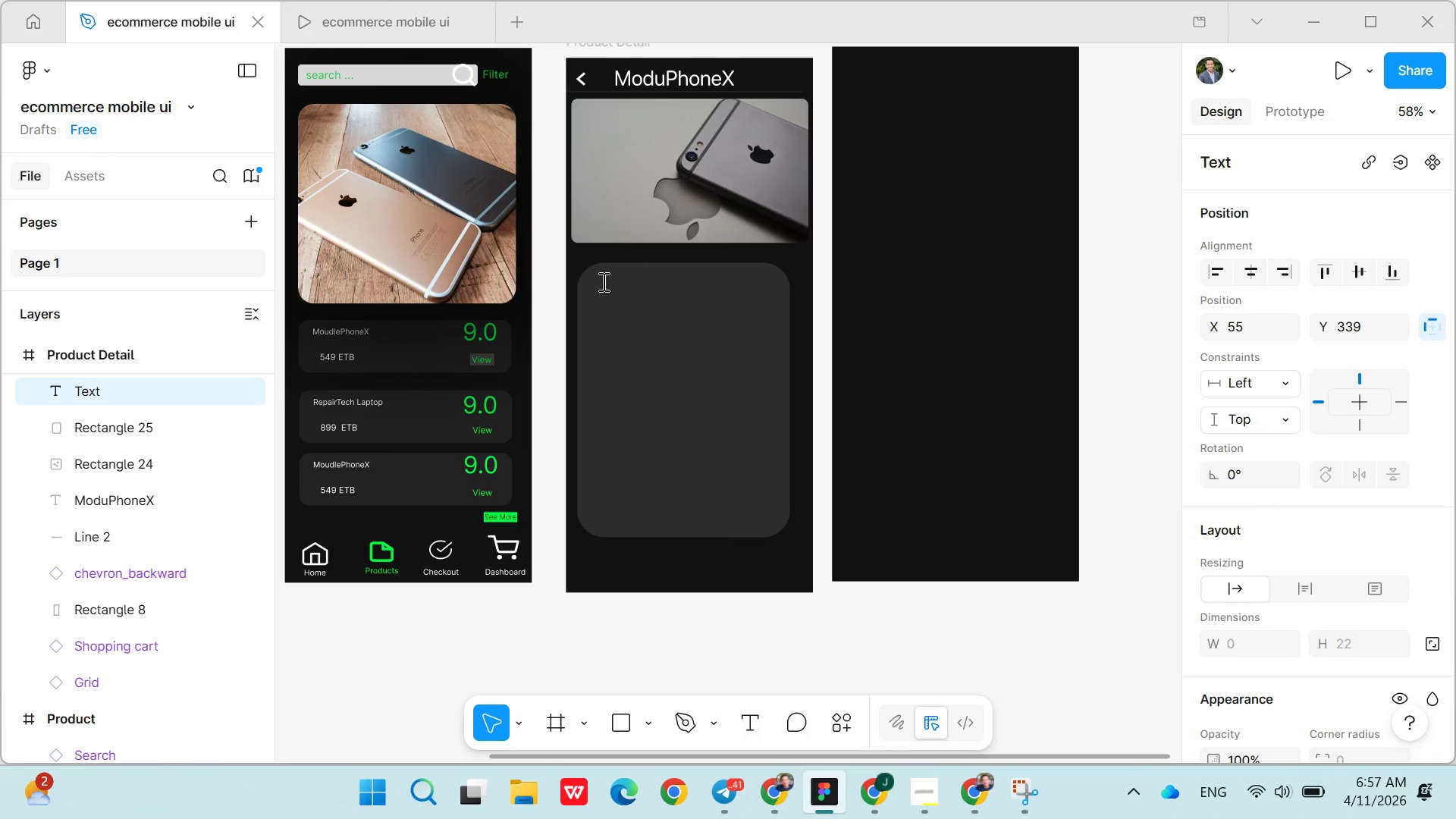 
type(ModuPhoneX)
 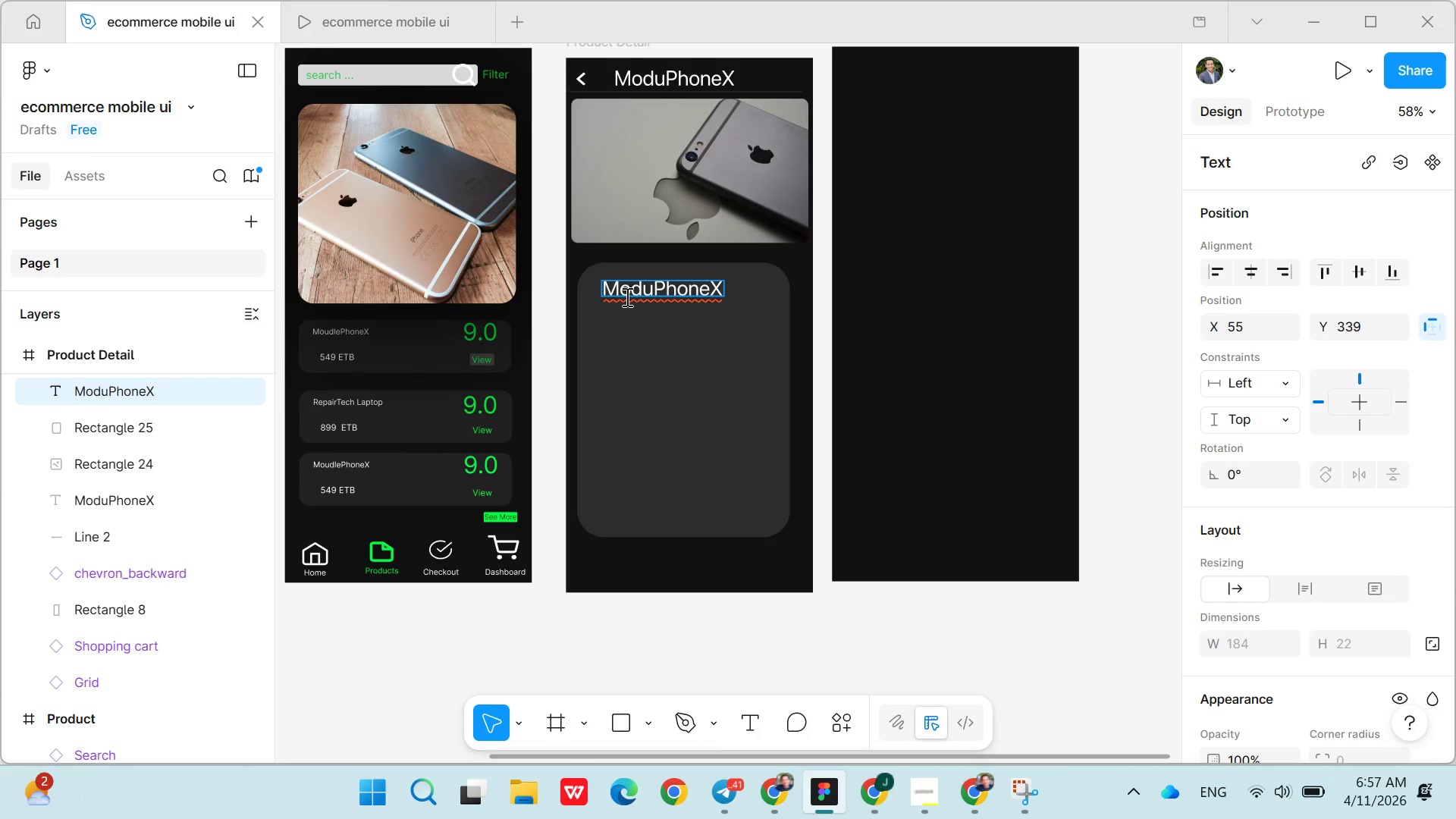 
left_click([676, 385])
 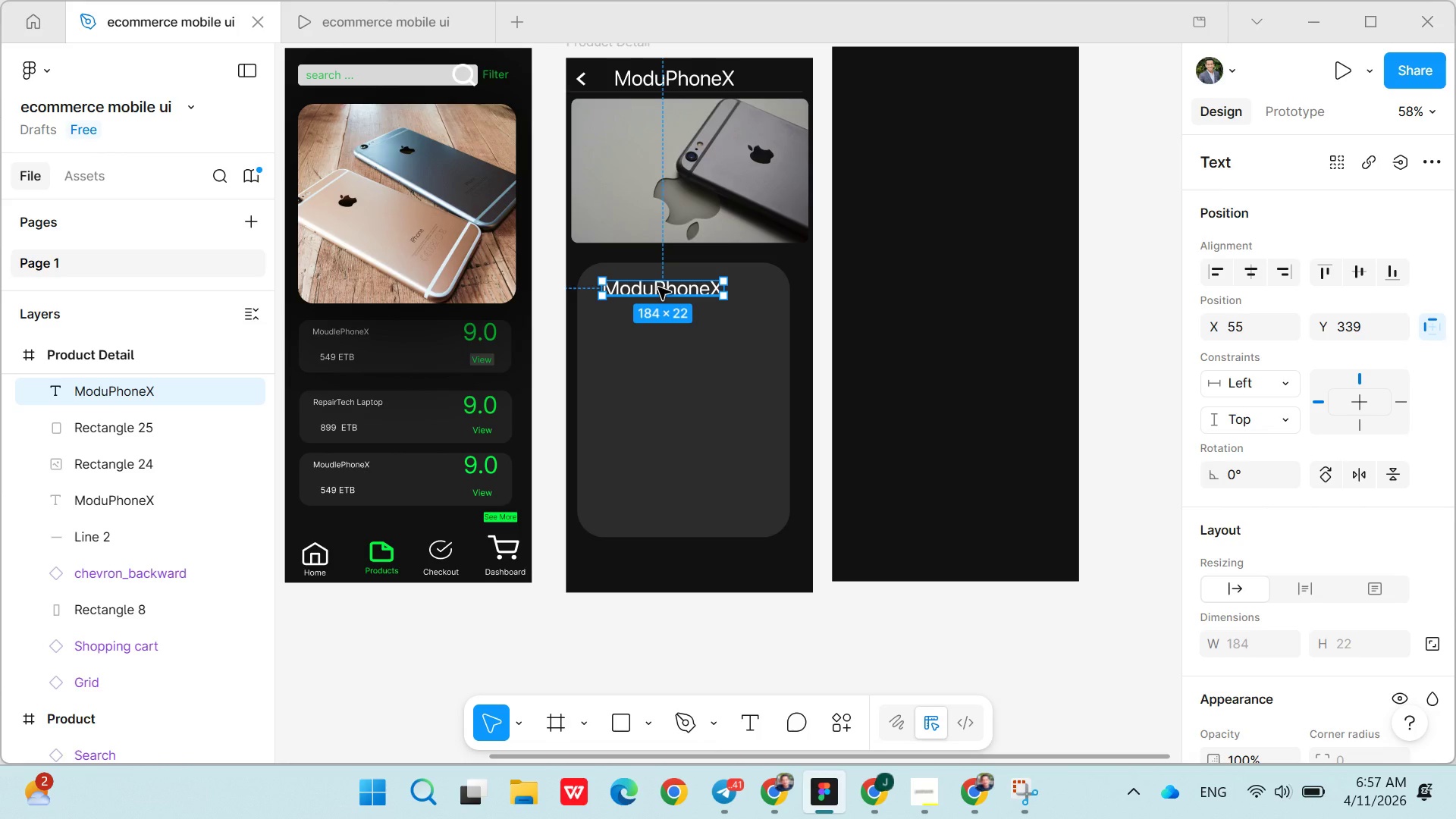 
left_click_drag(start_coordinate=[658, 287], to_coordinate=[642, 294])
 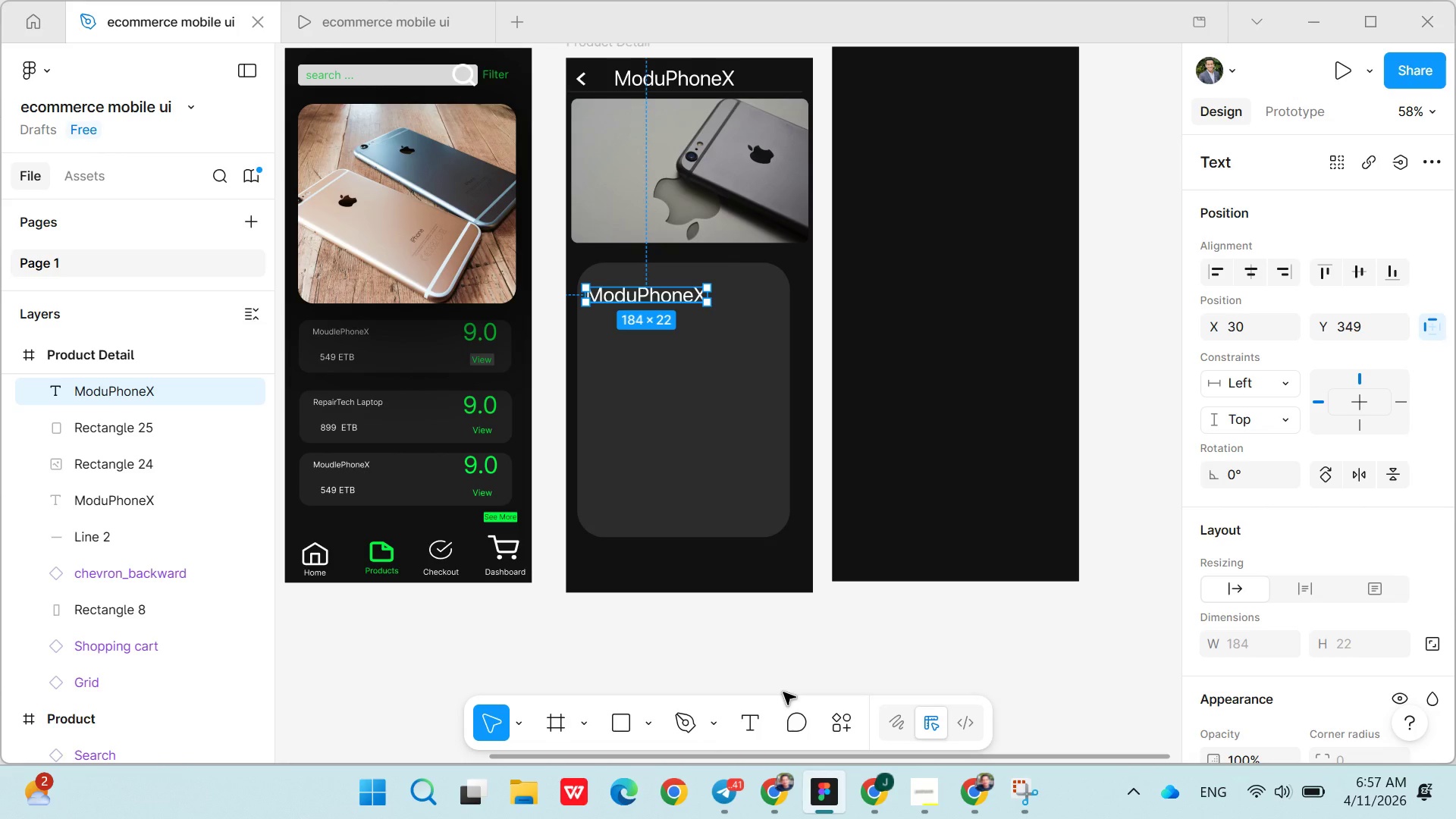 
left_click([756, 715])
 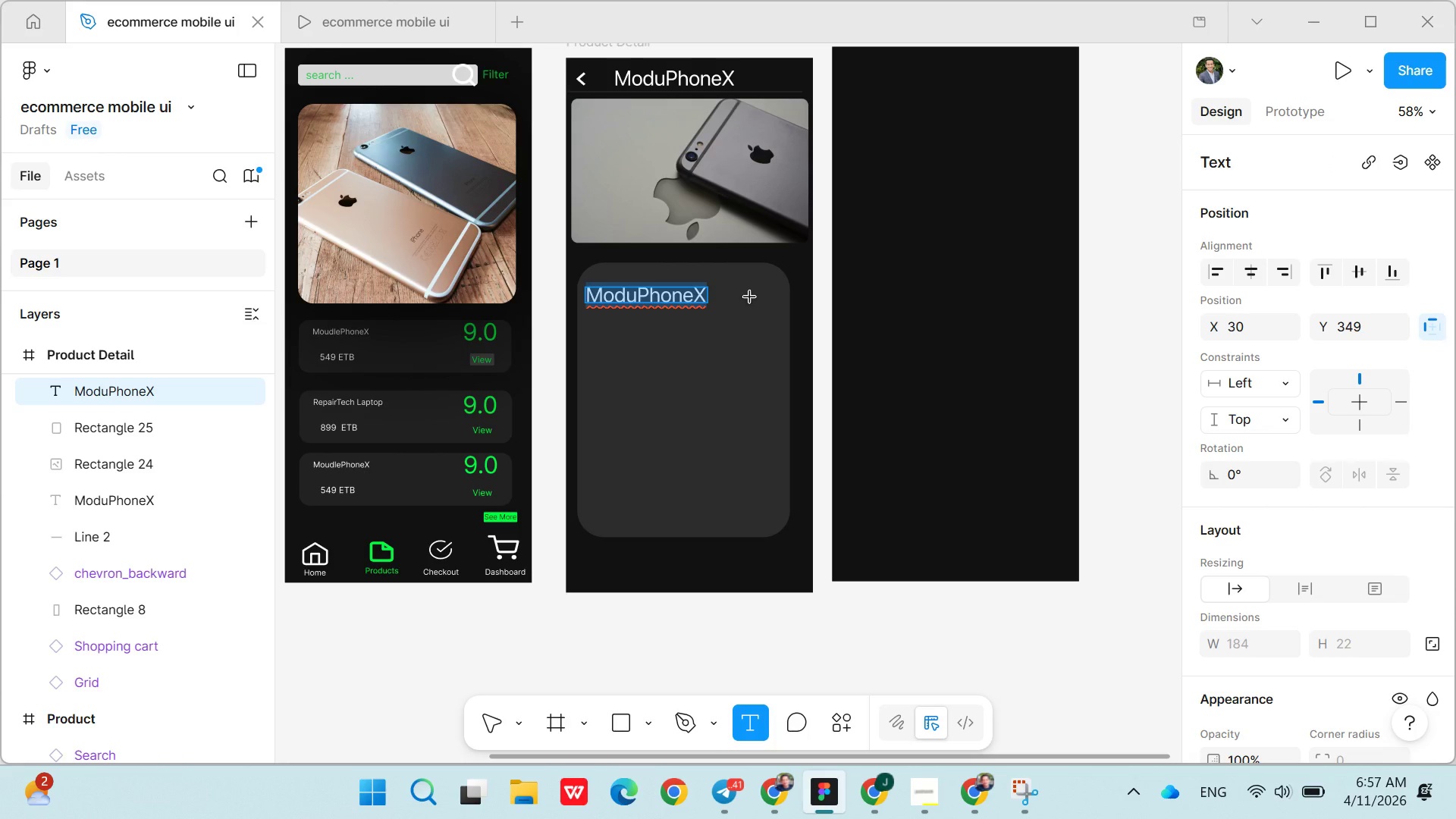 
left_click([751, 297])
 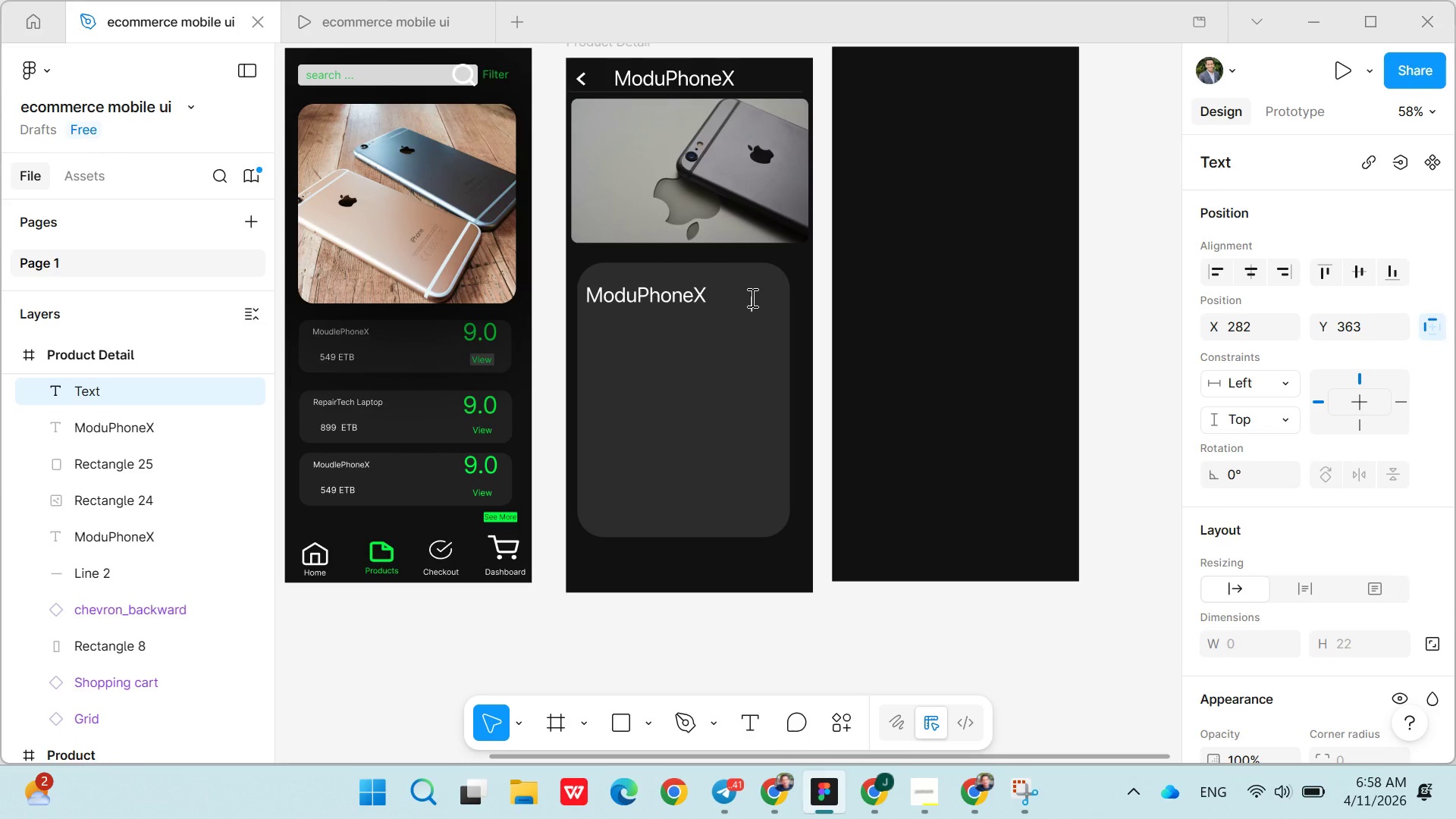 
key(9)
 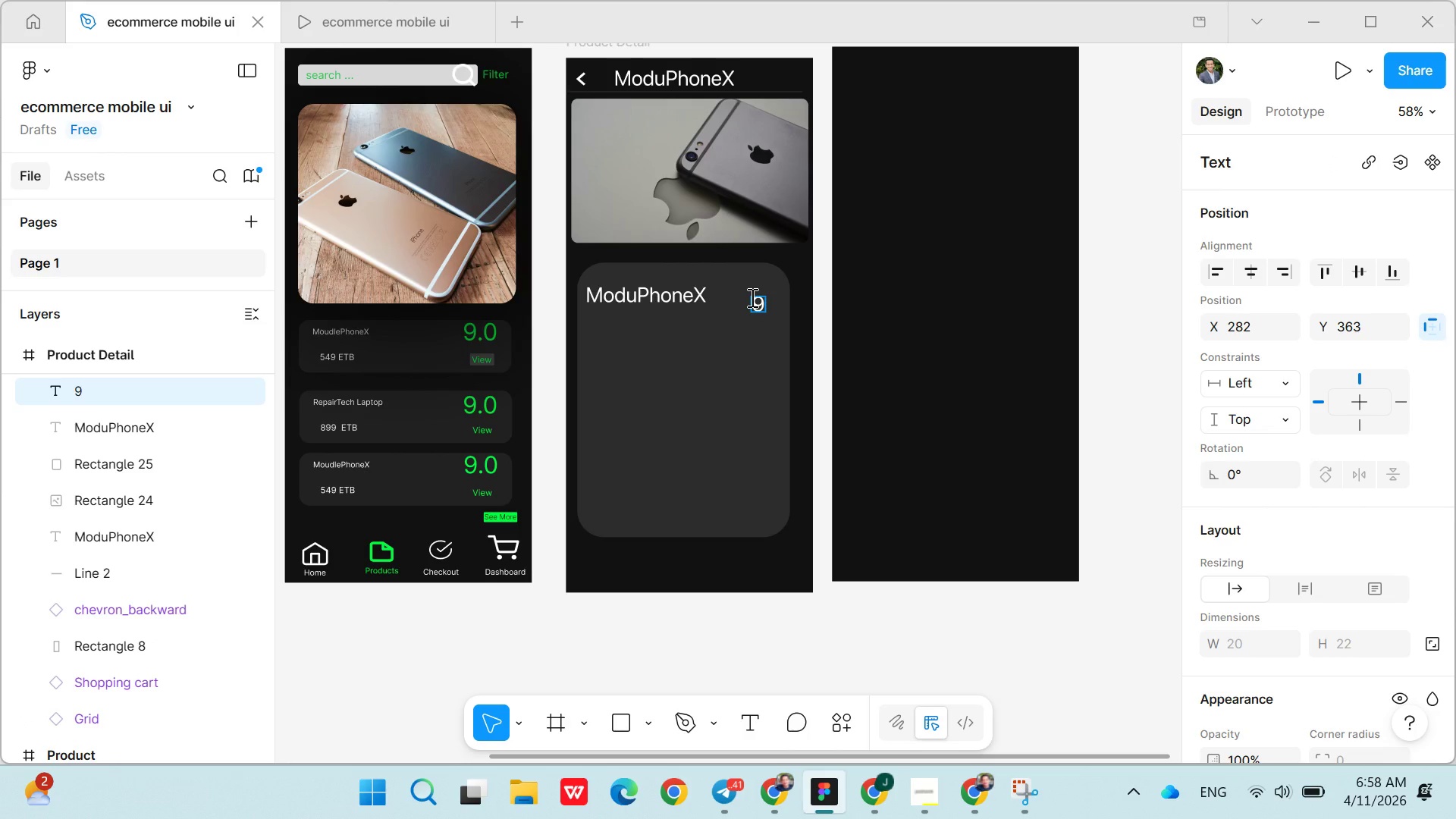 
key(Period)
 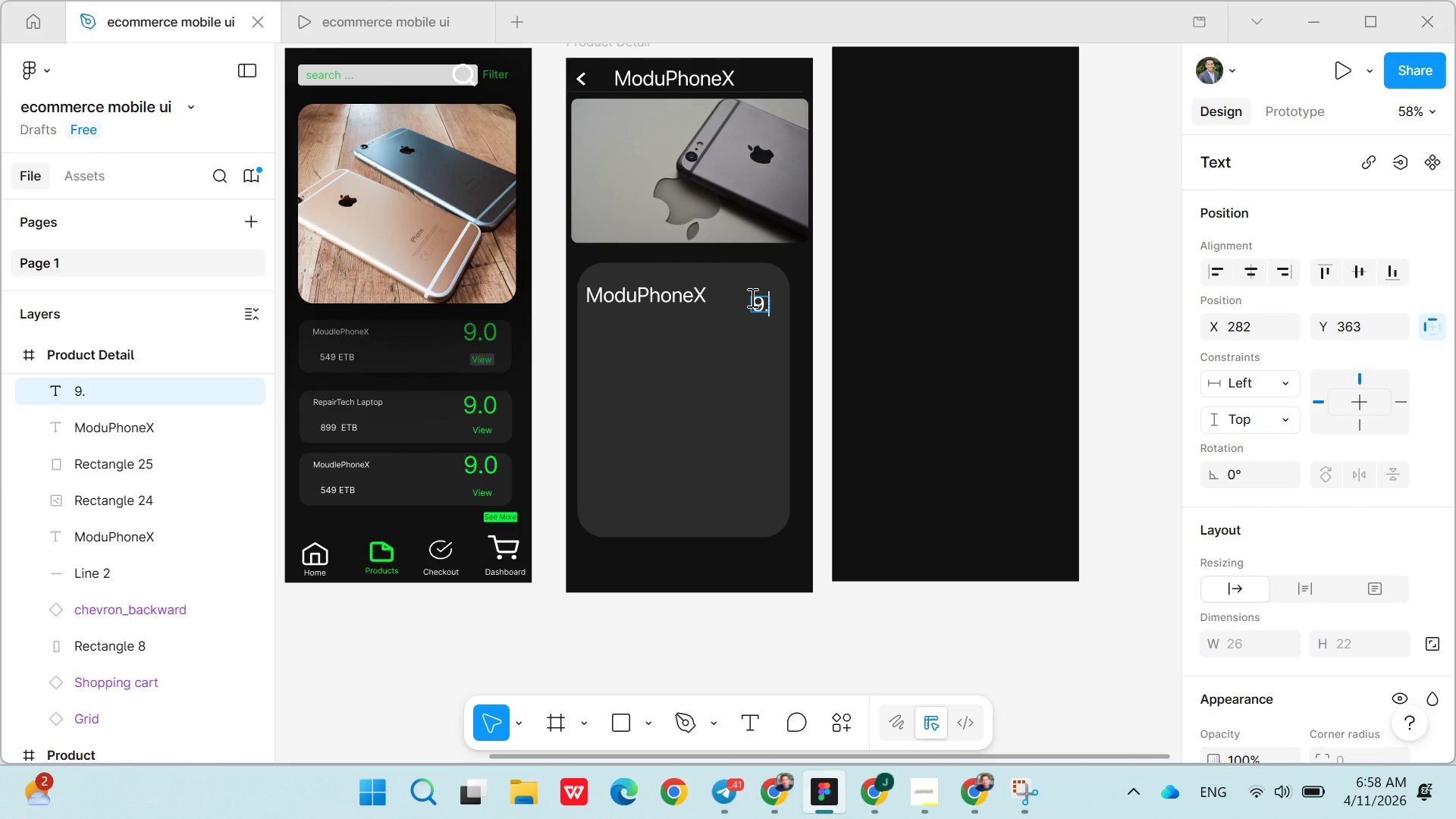 
key(0)
 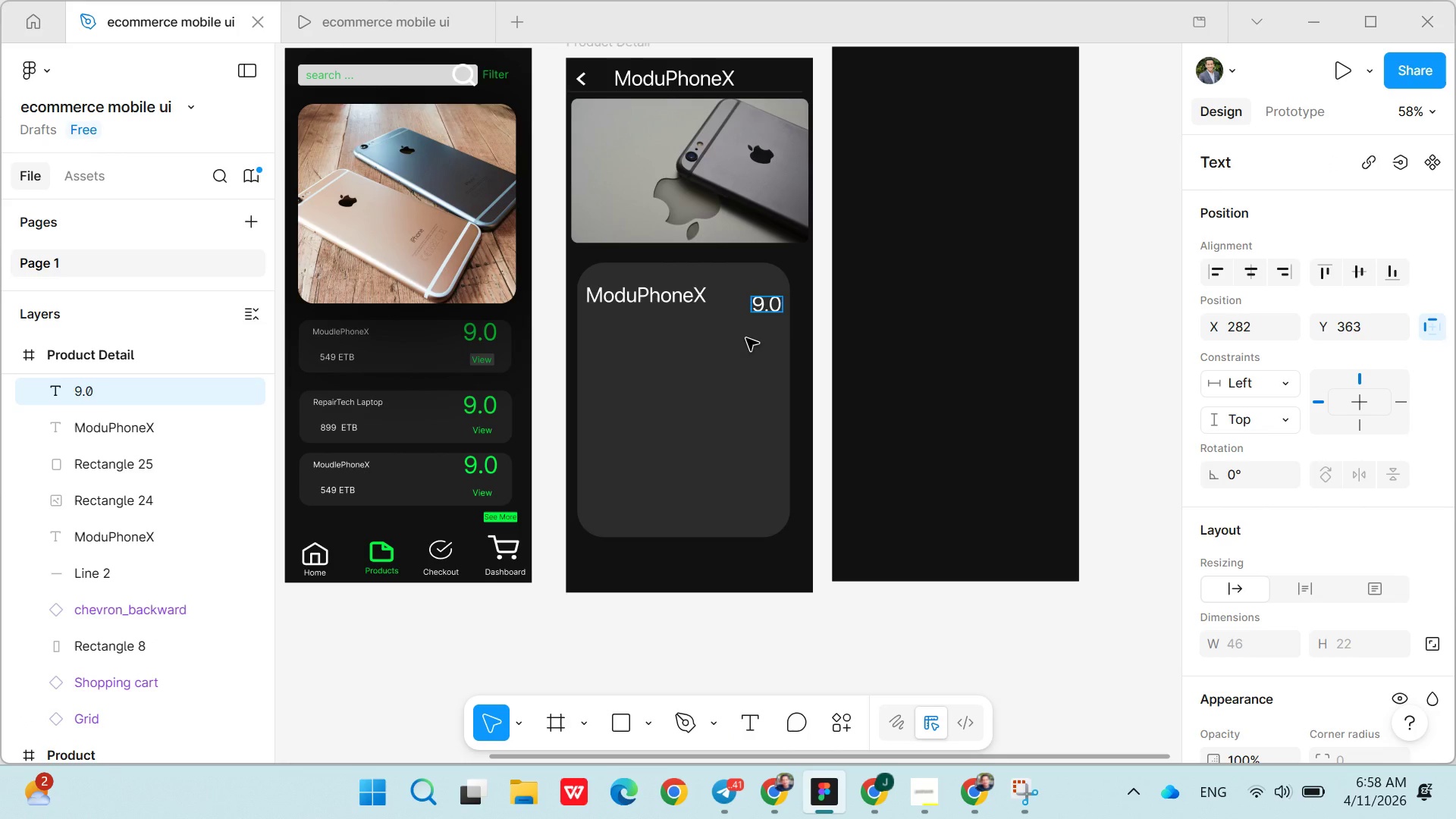 
left_click([746, 339])
 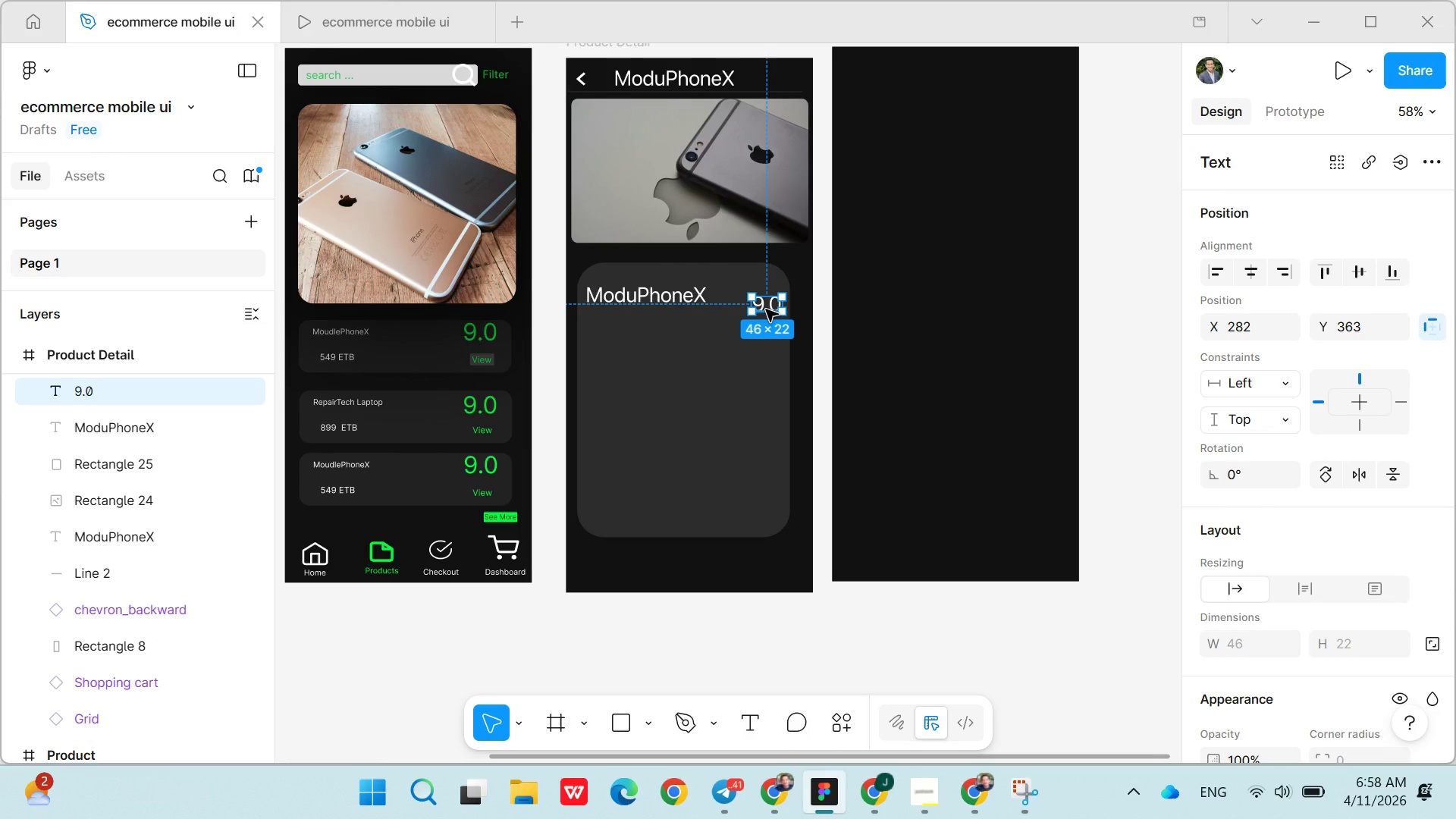 
left_click_drag(start_coordinate=[766, 309], to_coordinate=[759, 298])
 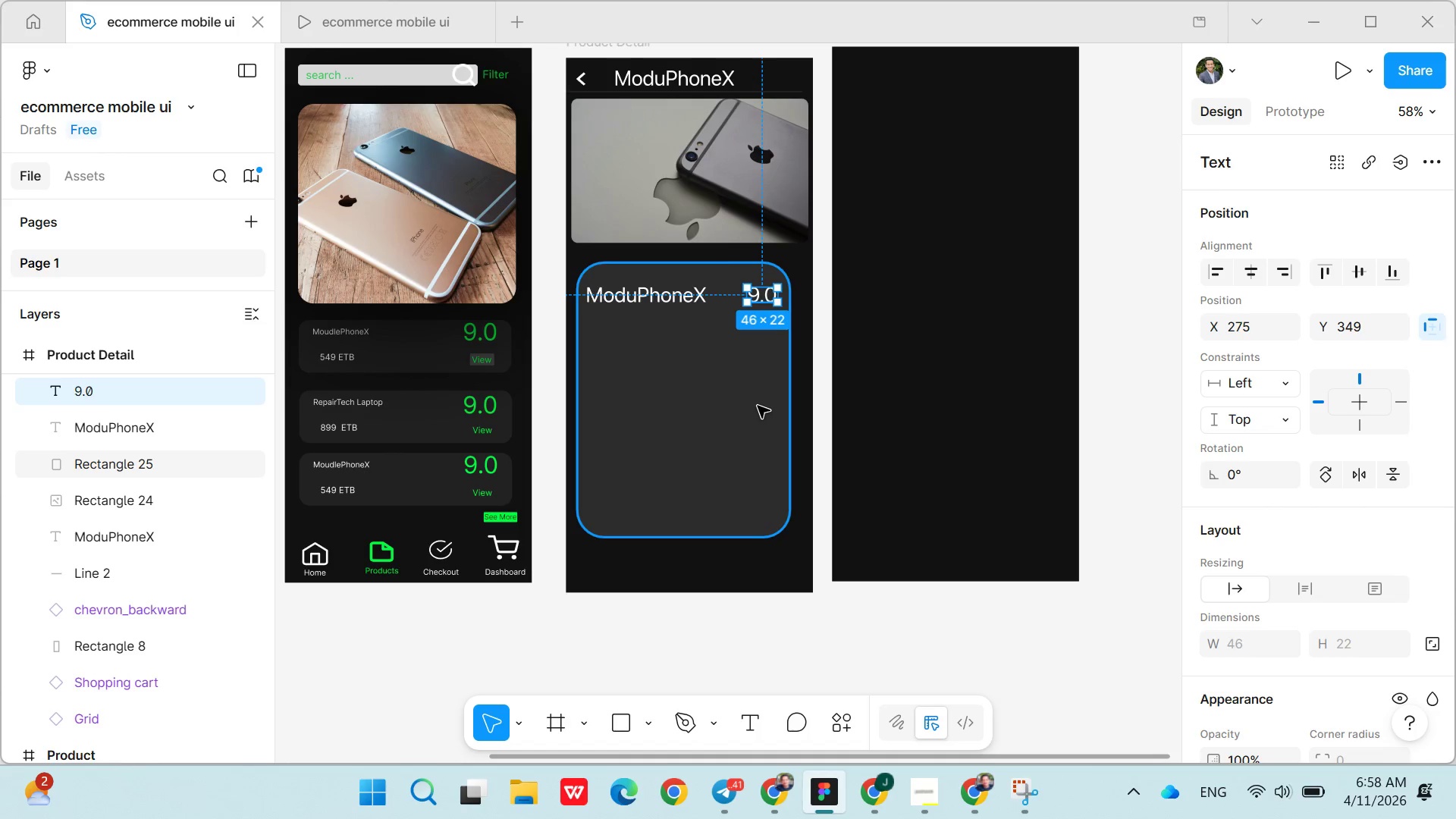 
left_click([758, 406])
 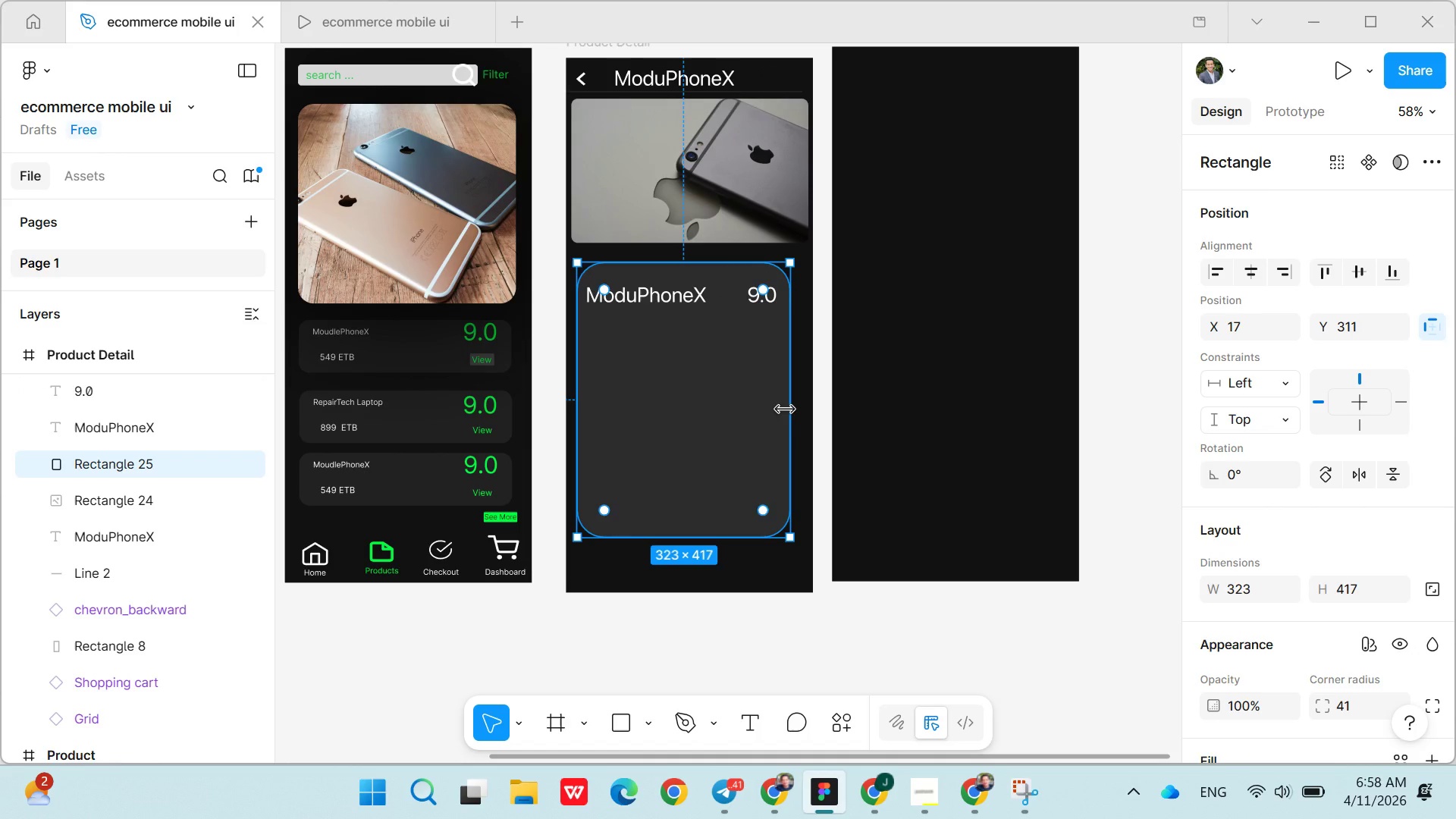 
left_click_drag(start_coordinate=[785, 410], to_coordinate=[799, 409])
 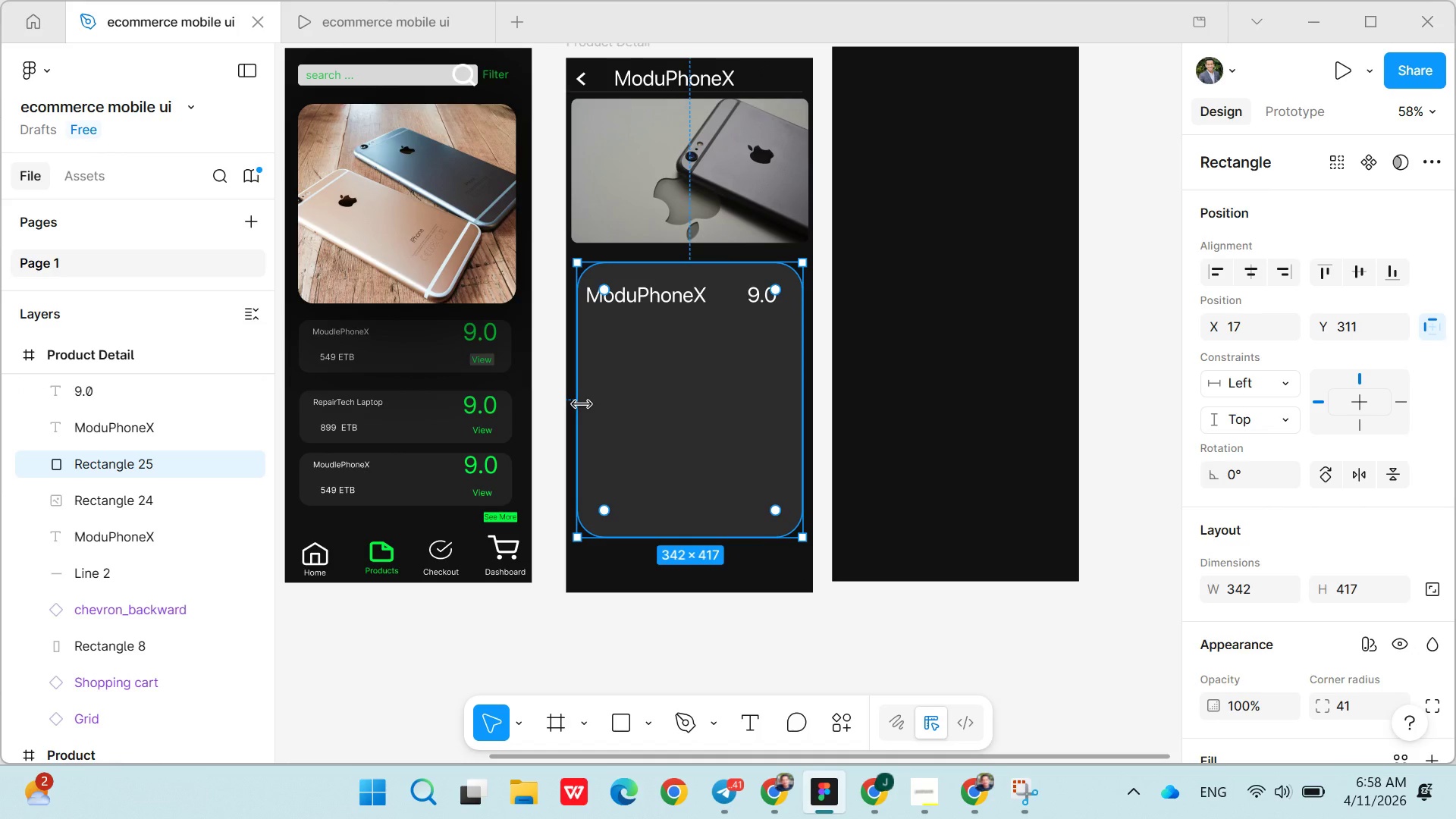 
left_click_drag(start_coordinate=[582, 403], to_coordinate=[571, 403])
 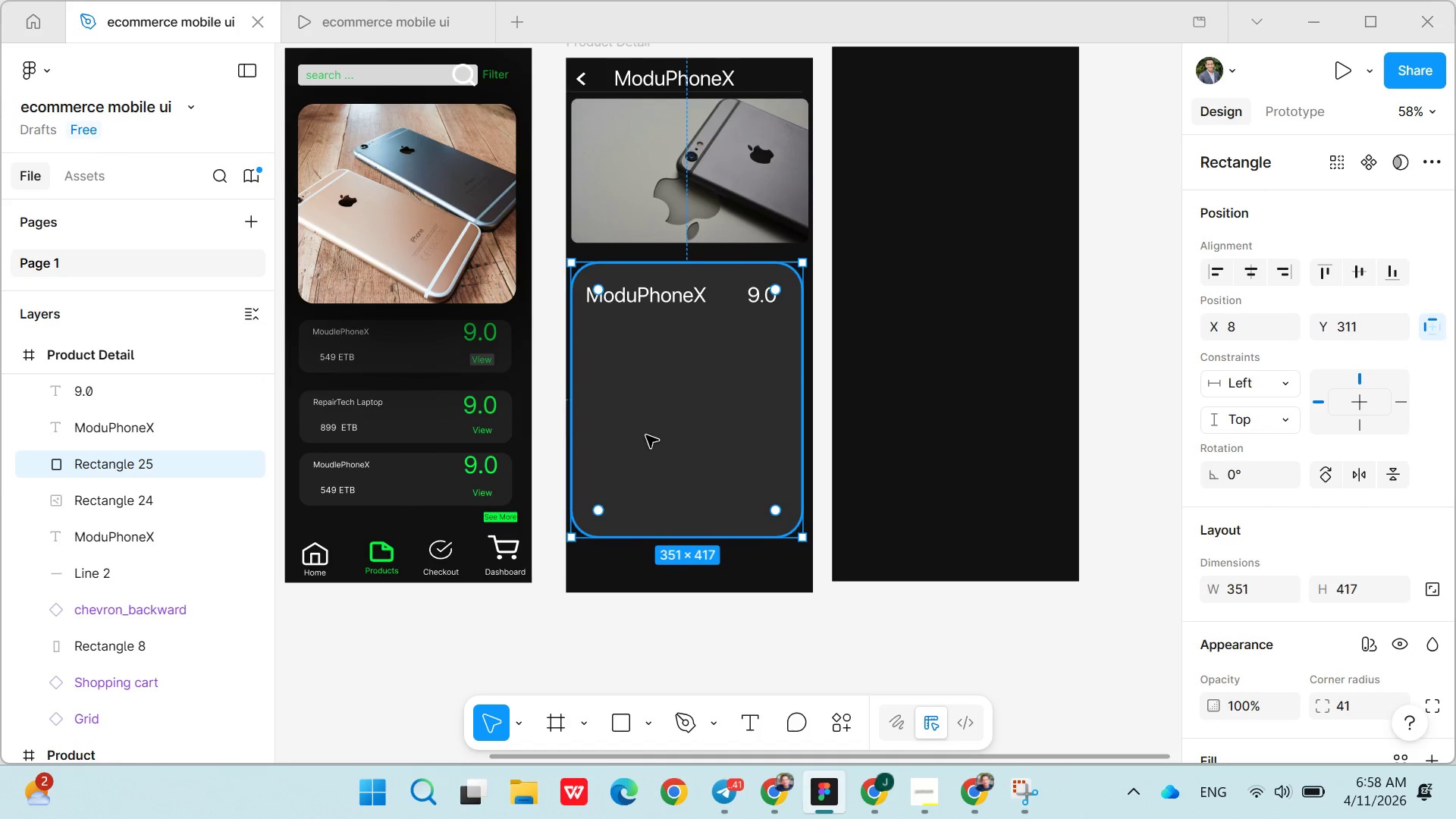 
left_click([646, 435])
 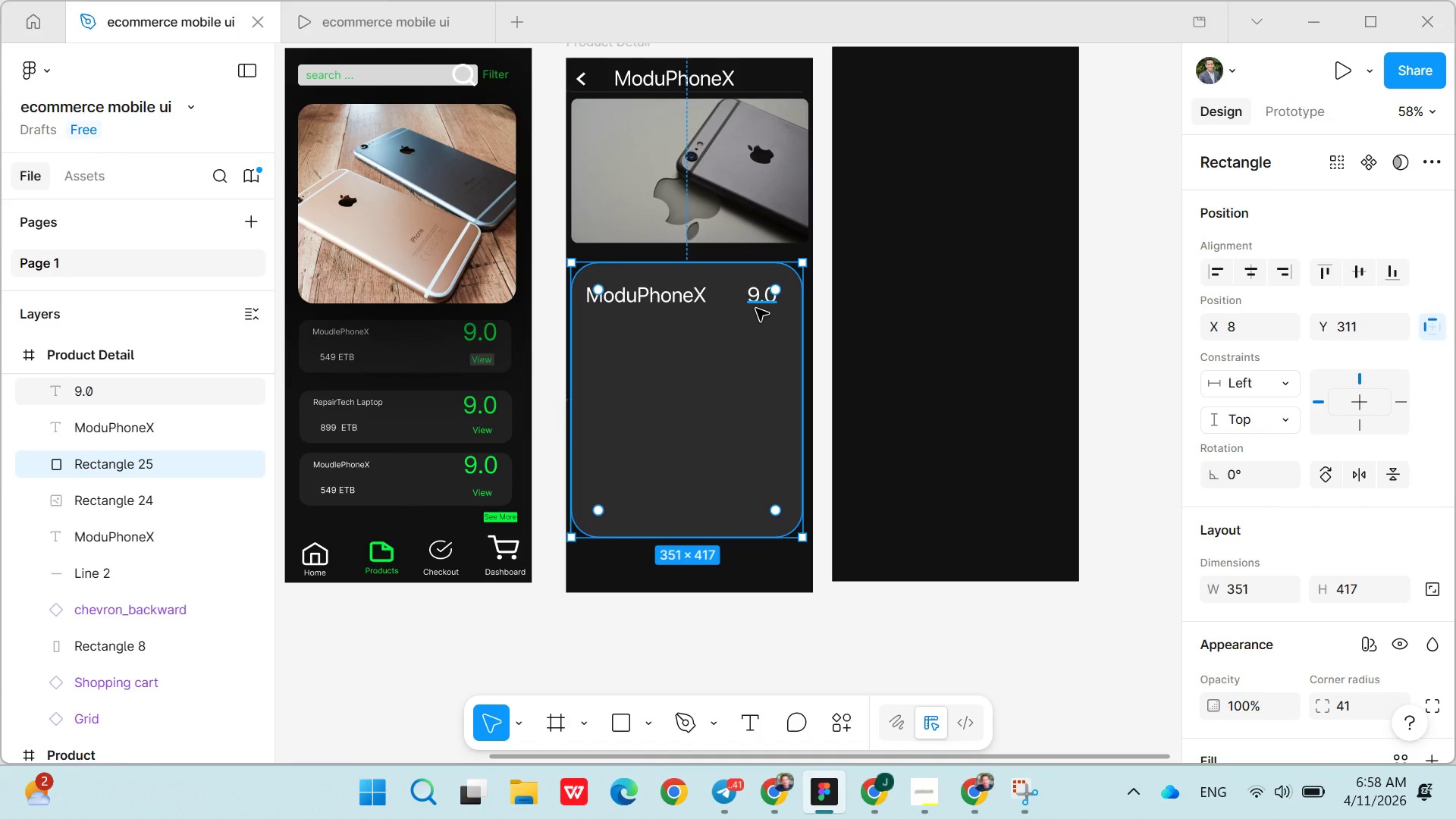 
left_click([756, 309])
 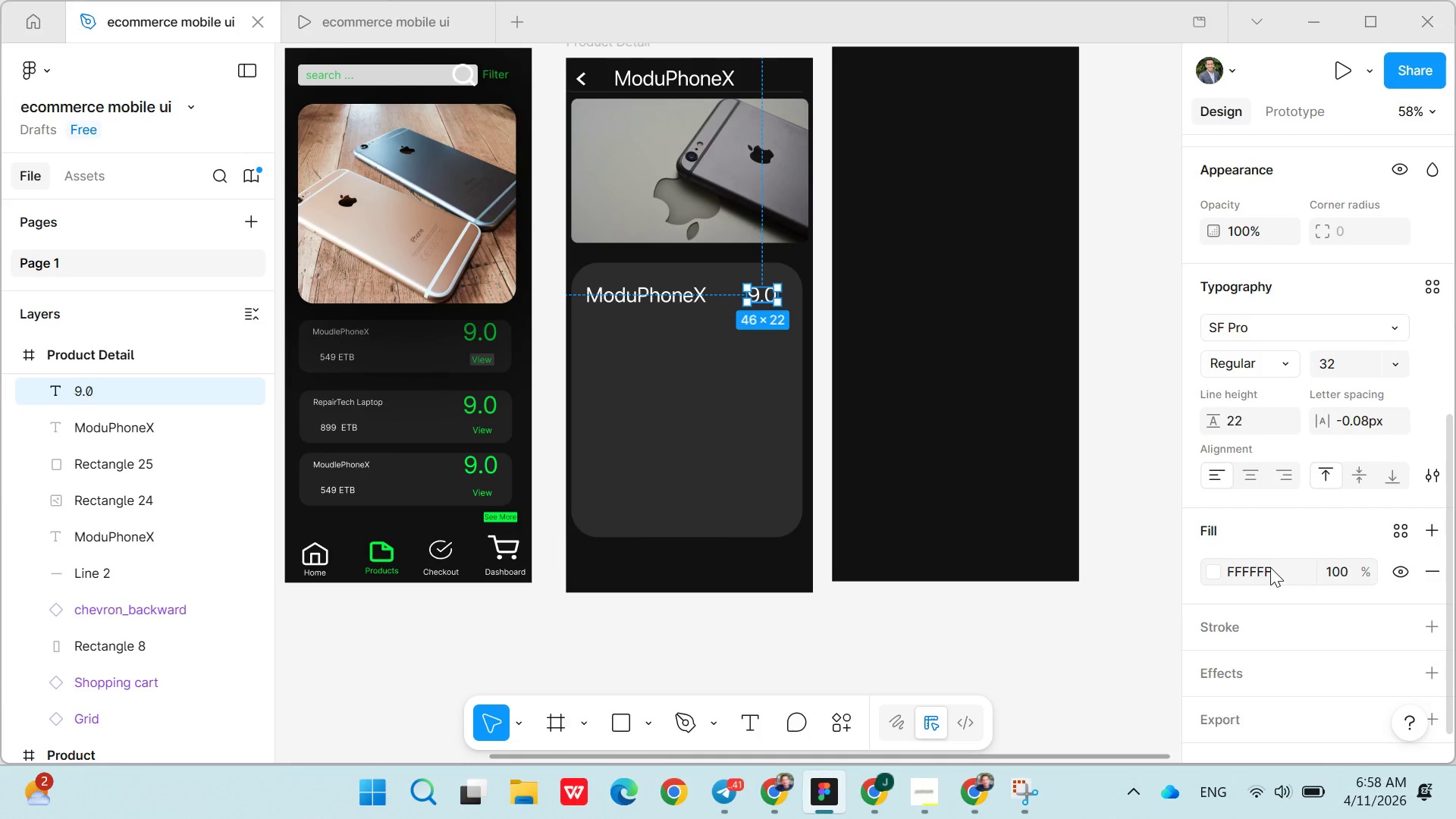 
double_click([1270, 567])
 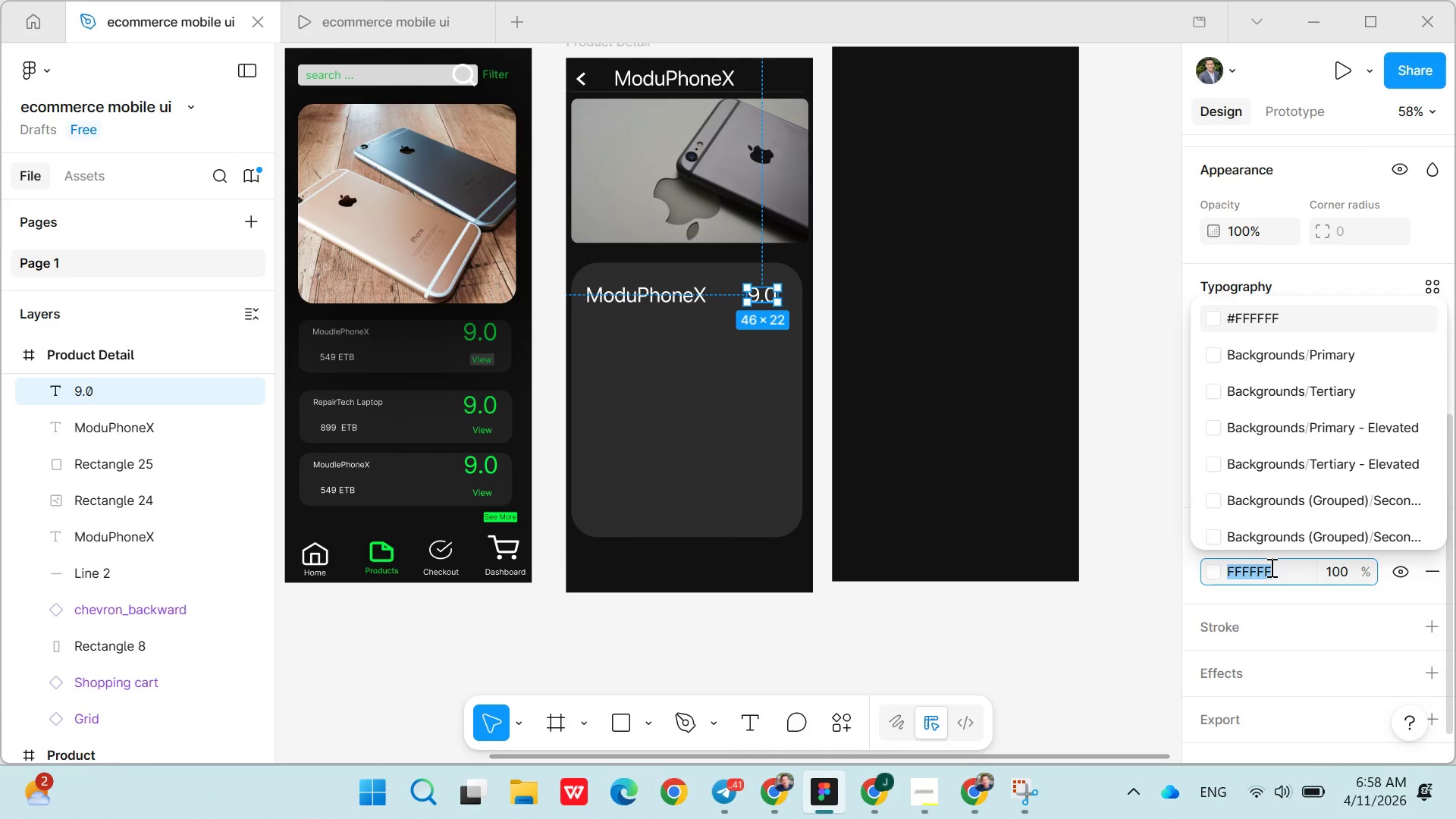 
triple_click([1270, 567])
 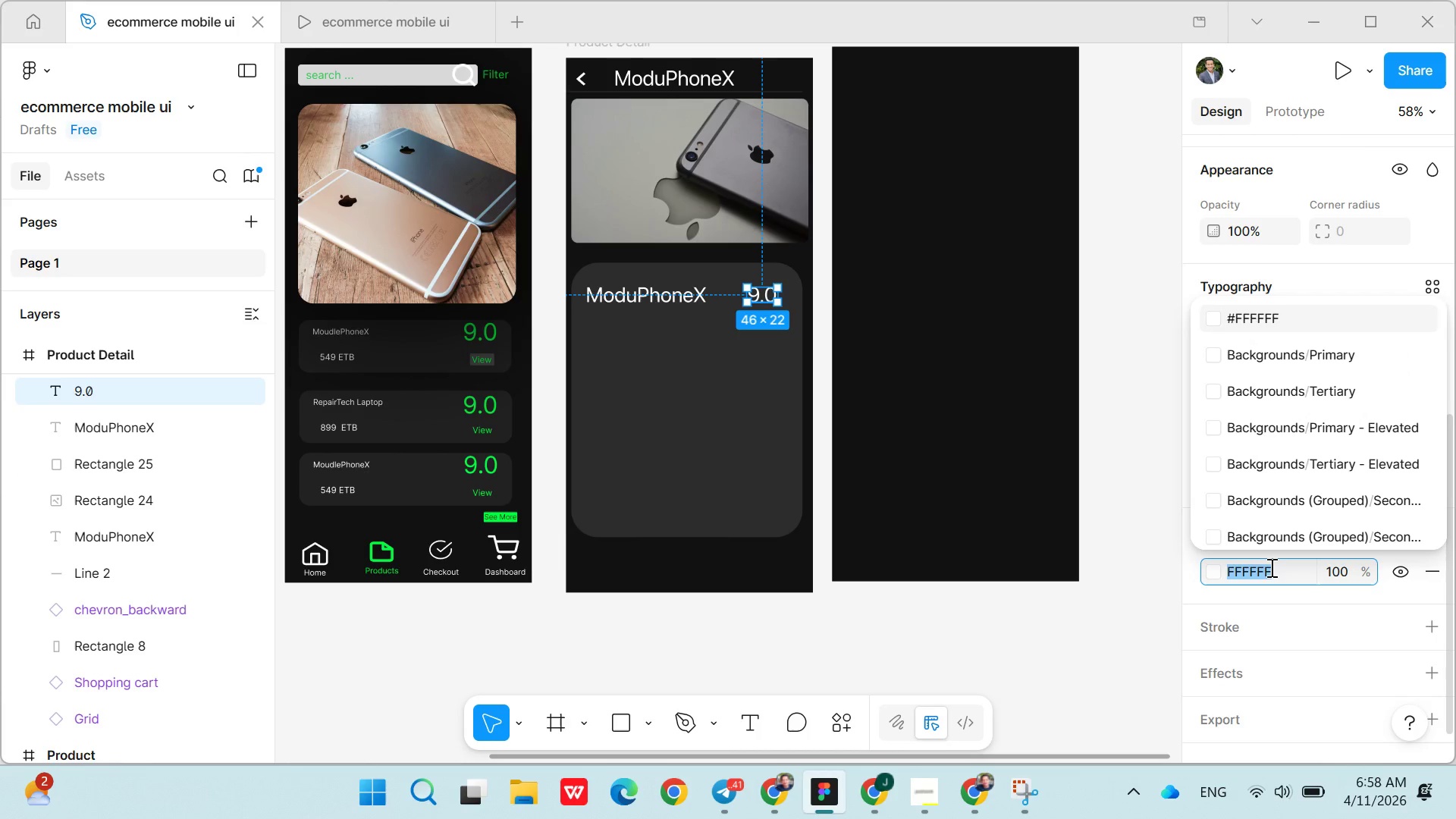 
key(Meta+V)
 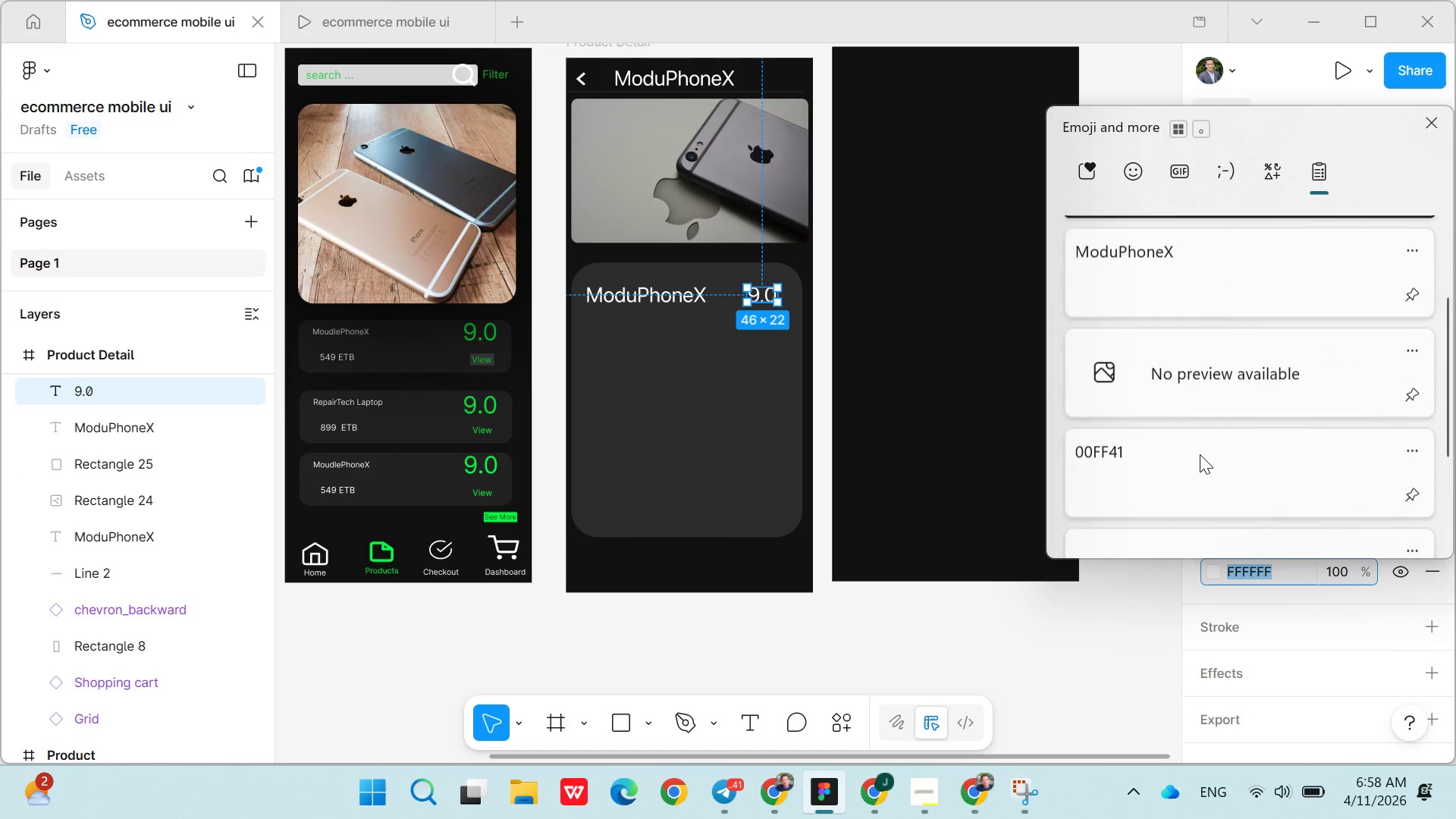 
left_click([1188, 450])
 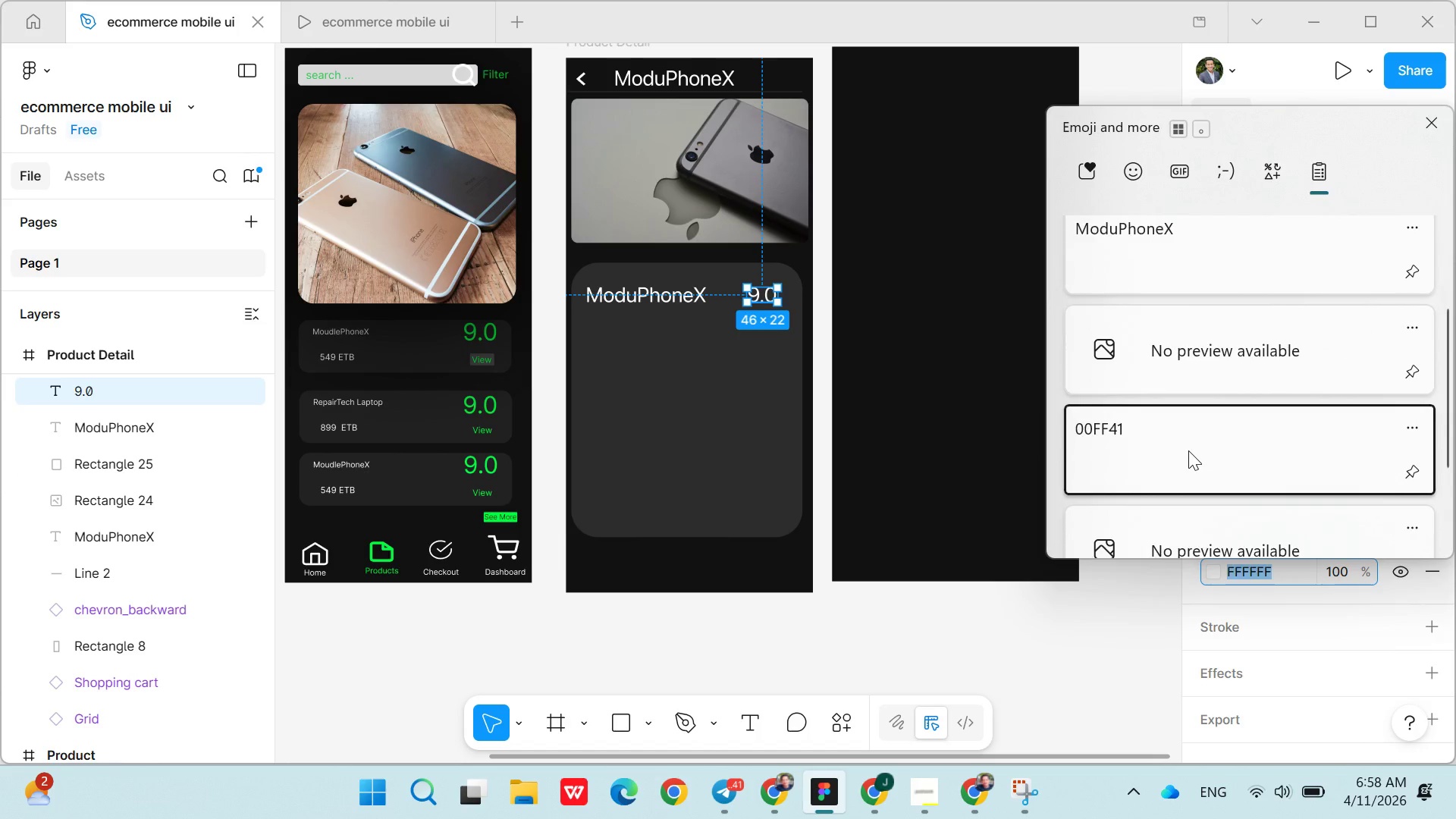 
key(Control+ControlLeft)
 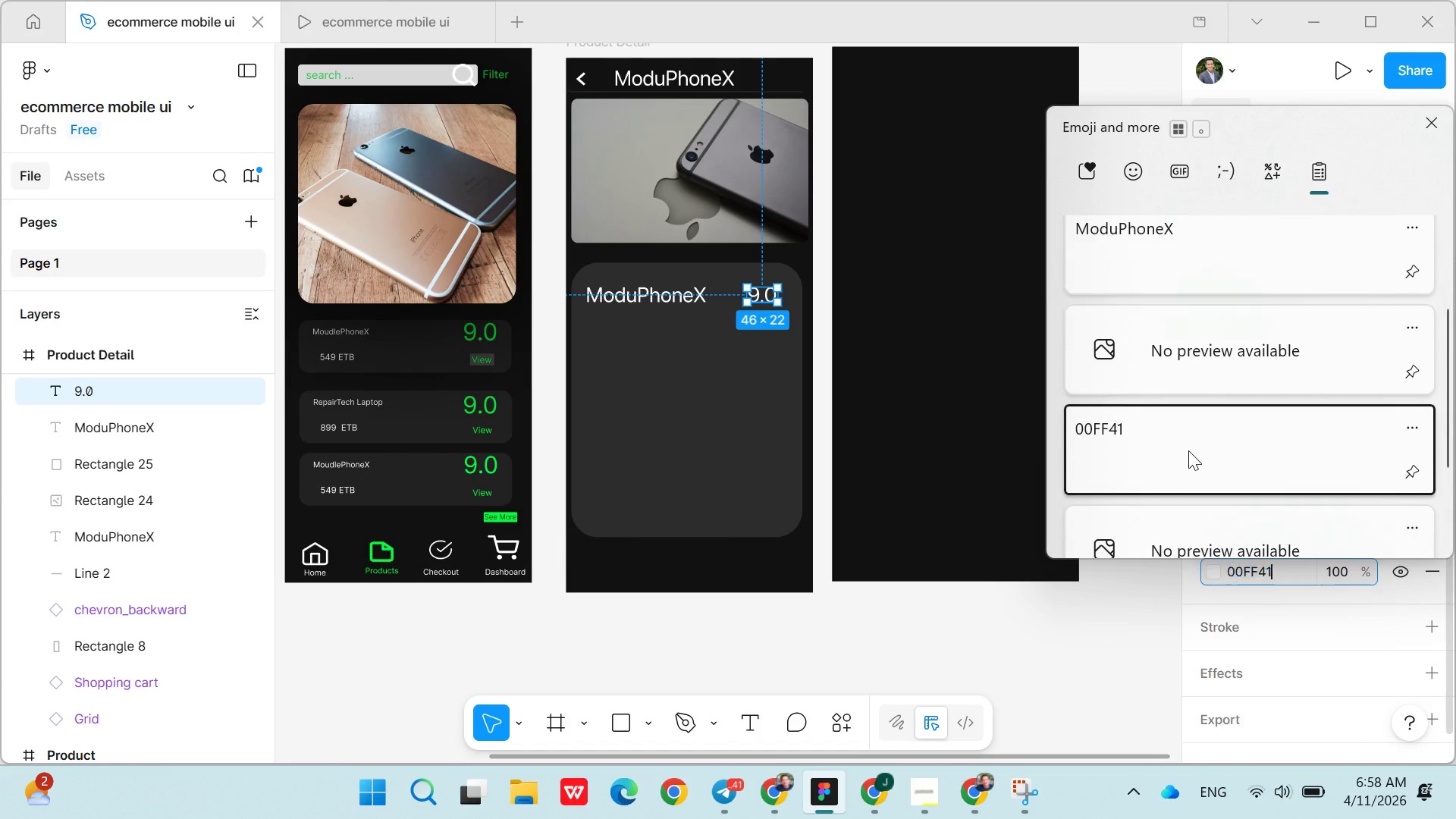 
key(Control+V)
 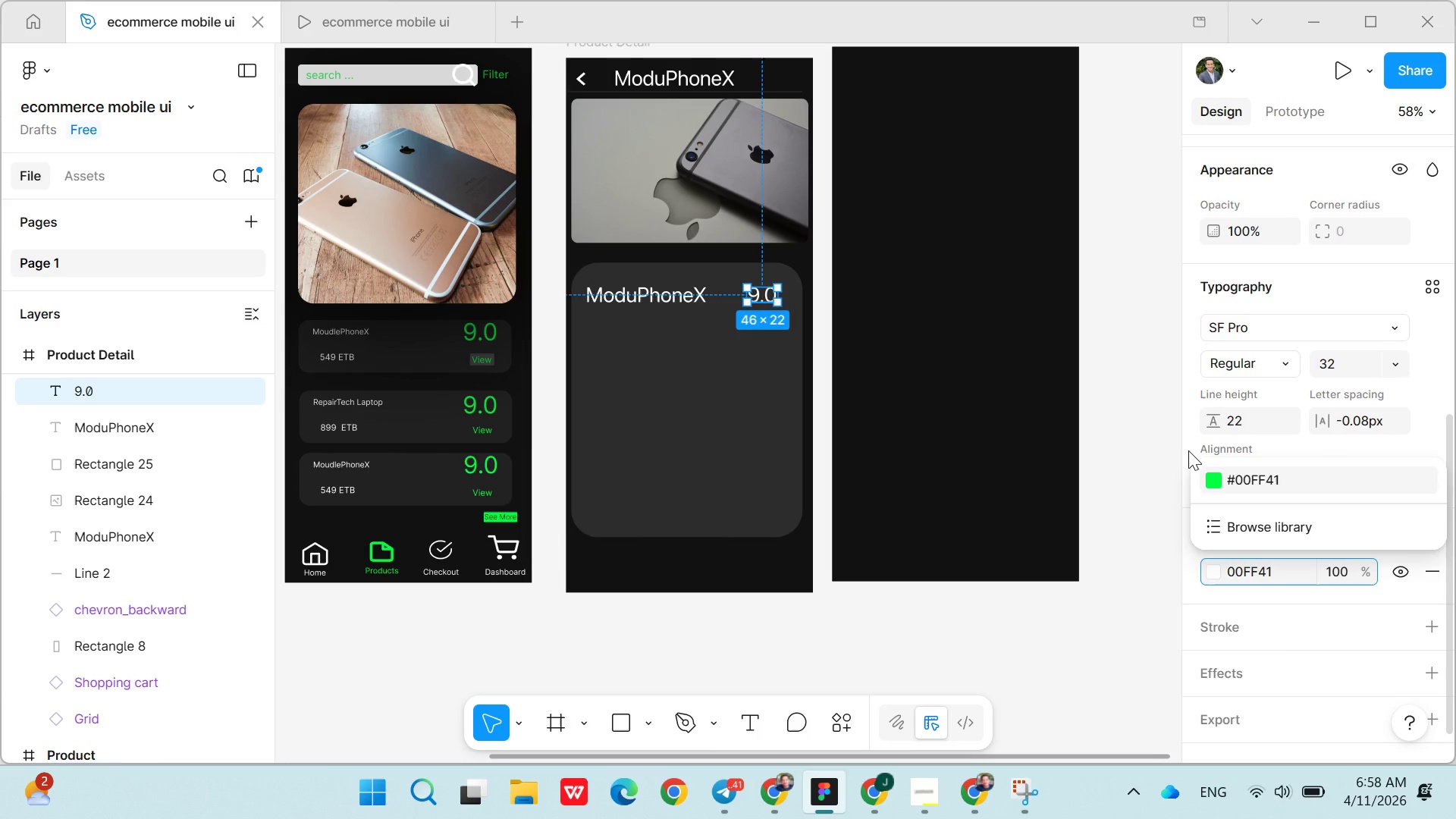 
key(Enter)
 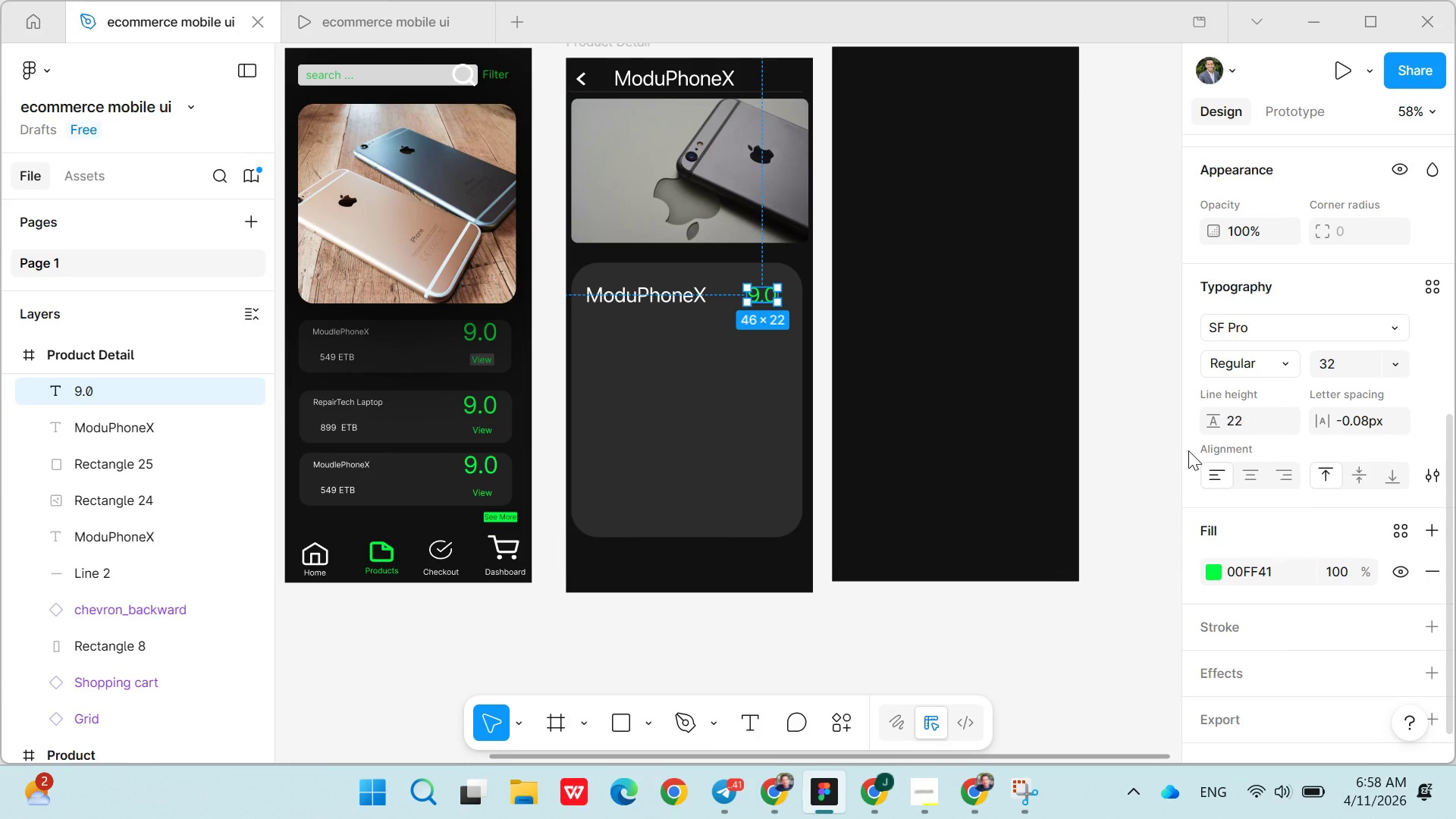 
wait(5.22)
 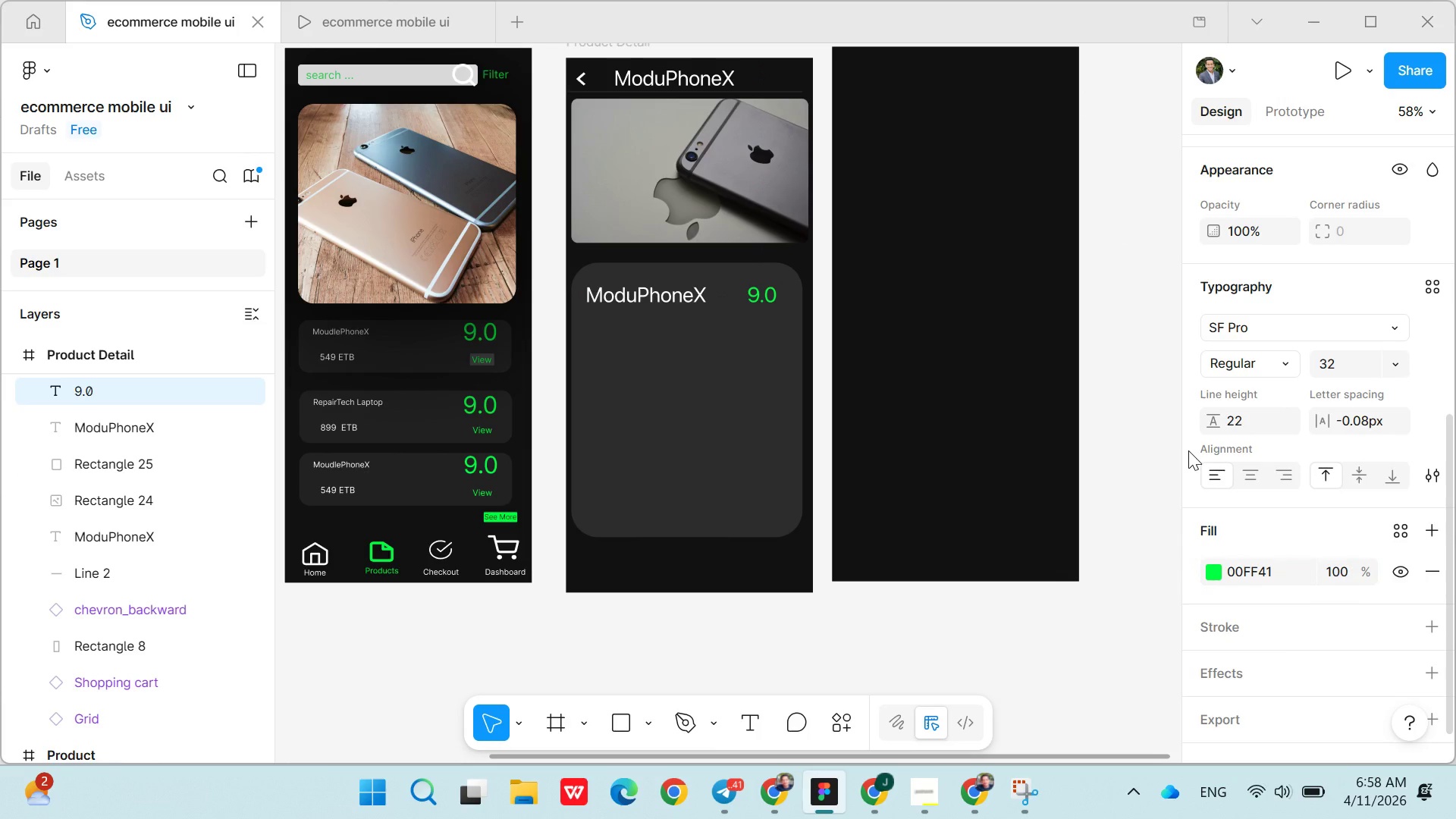 
left_click([725, 420])
 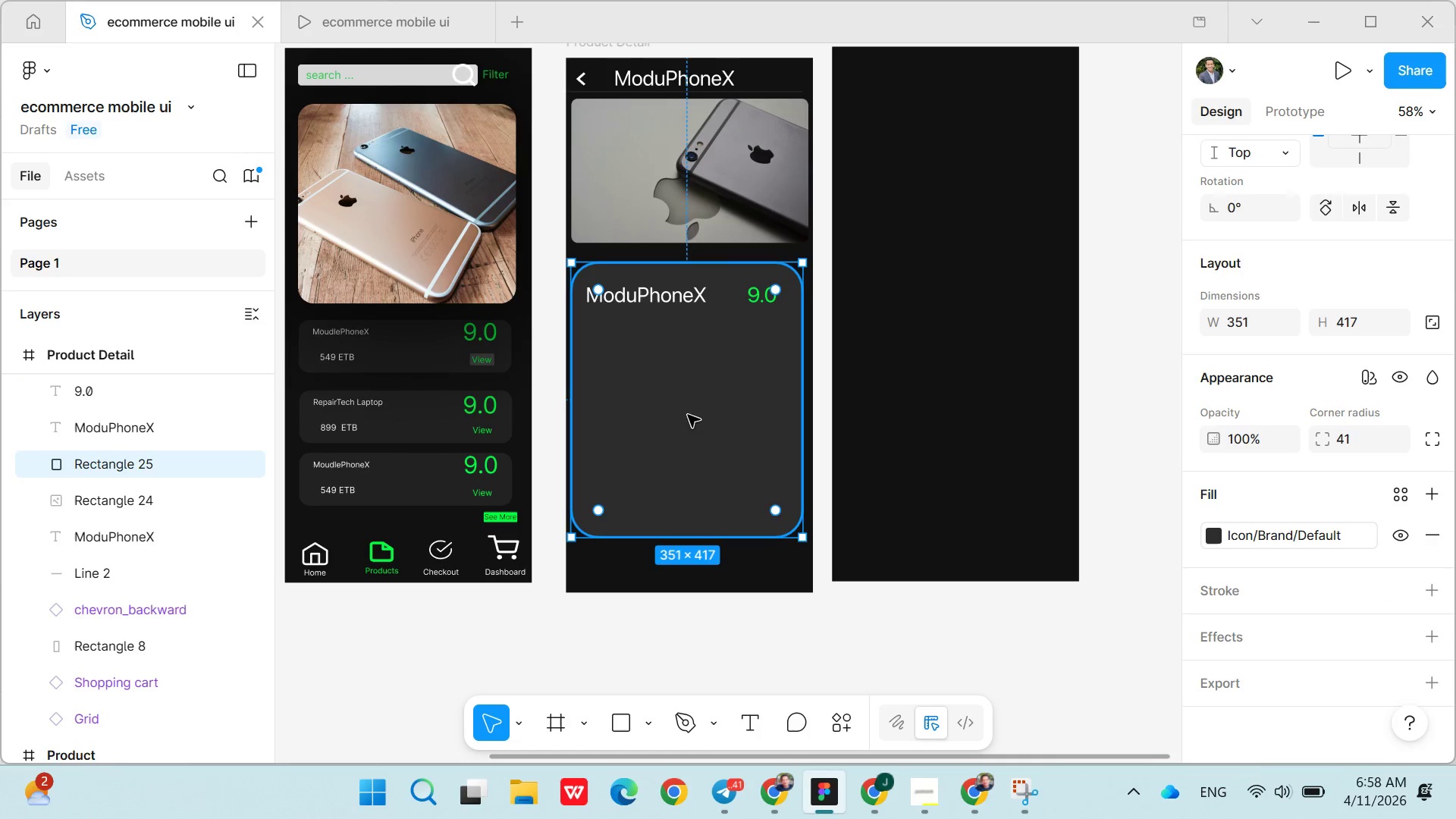 
mouse_move([612, 406])
 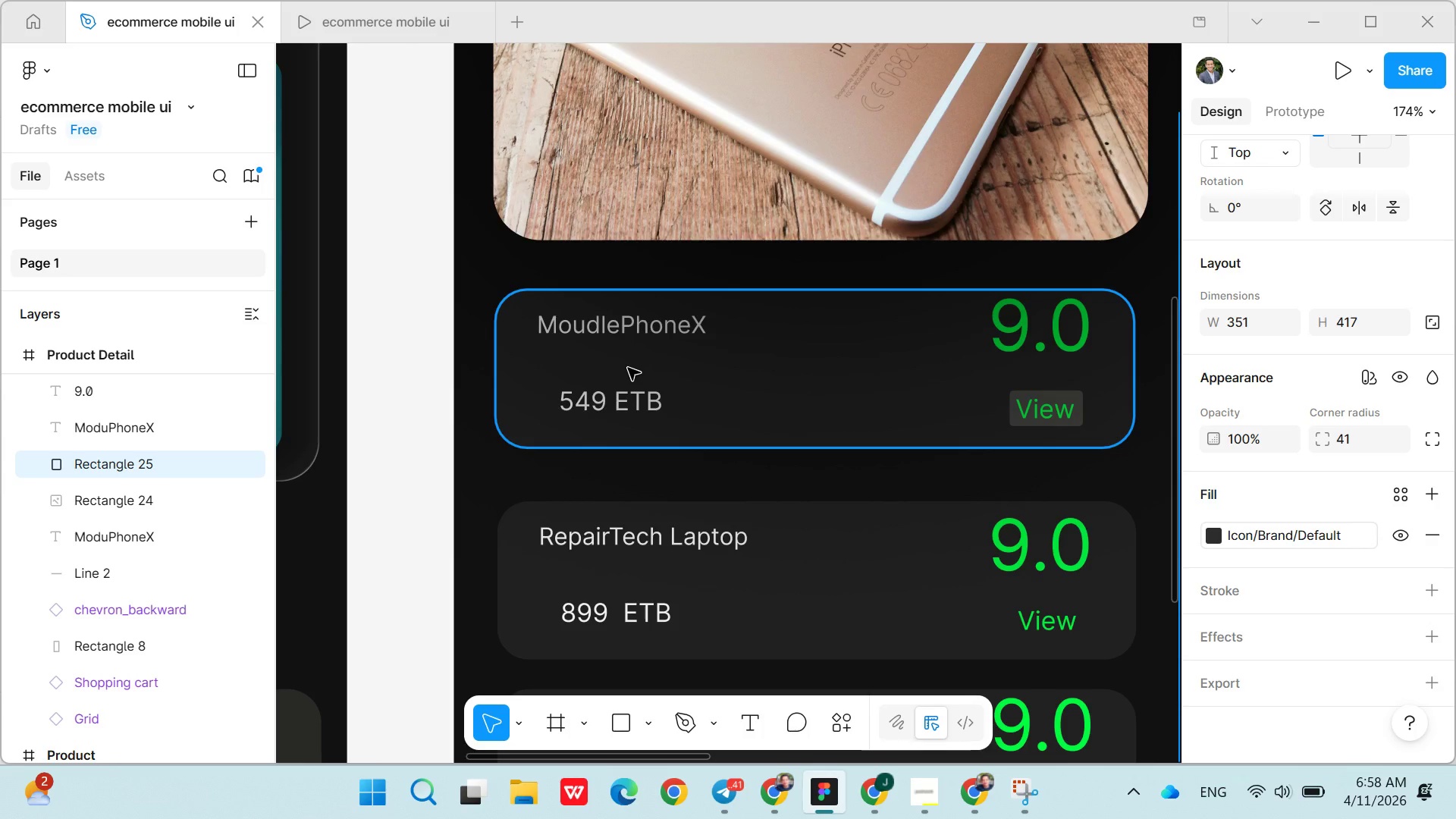 
wait(7.33)
 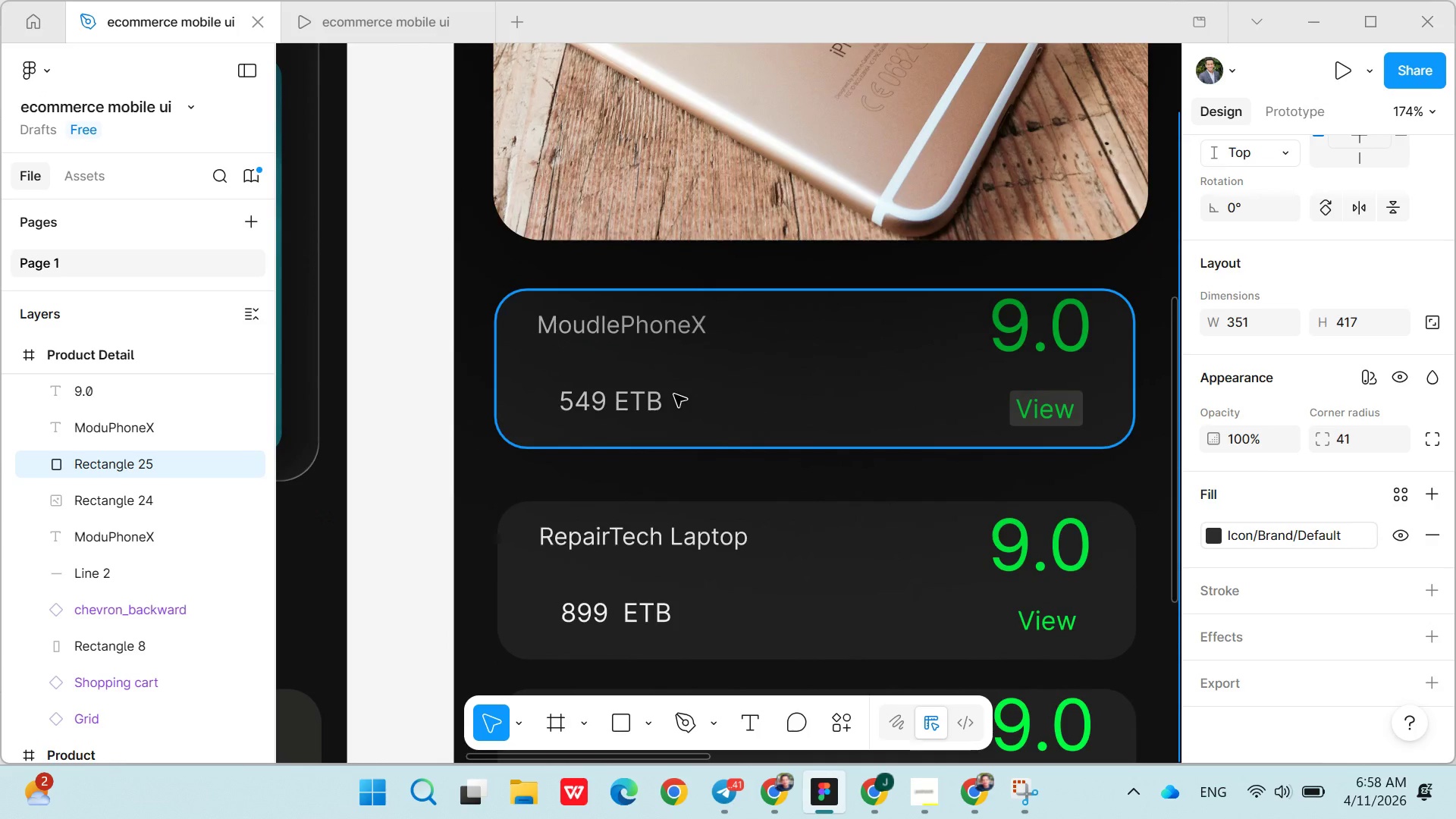 
double_click([592, 336])
 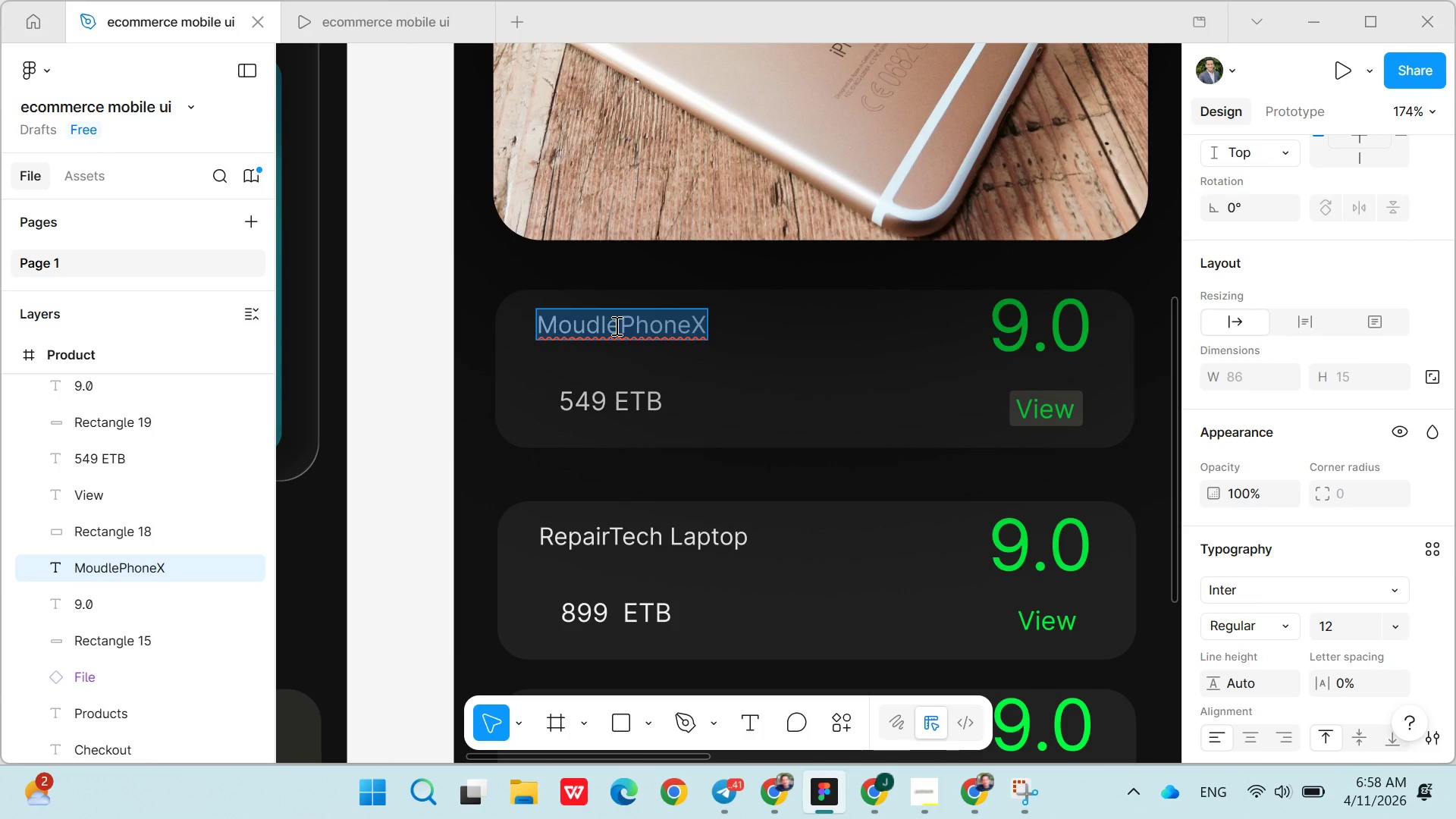 
left_click([618, 325])
 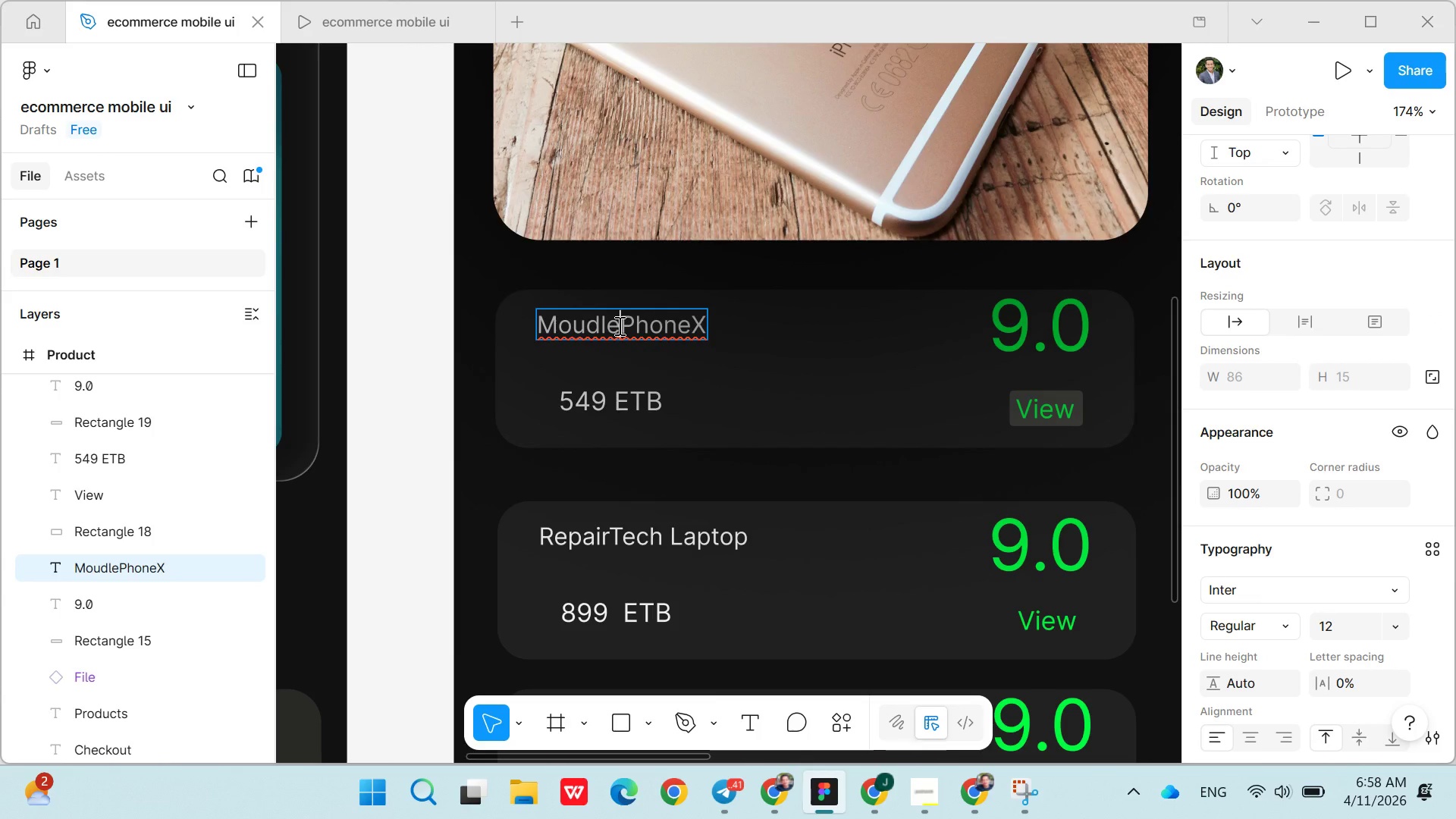 
key(Backspace)
 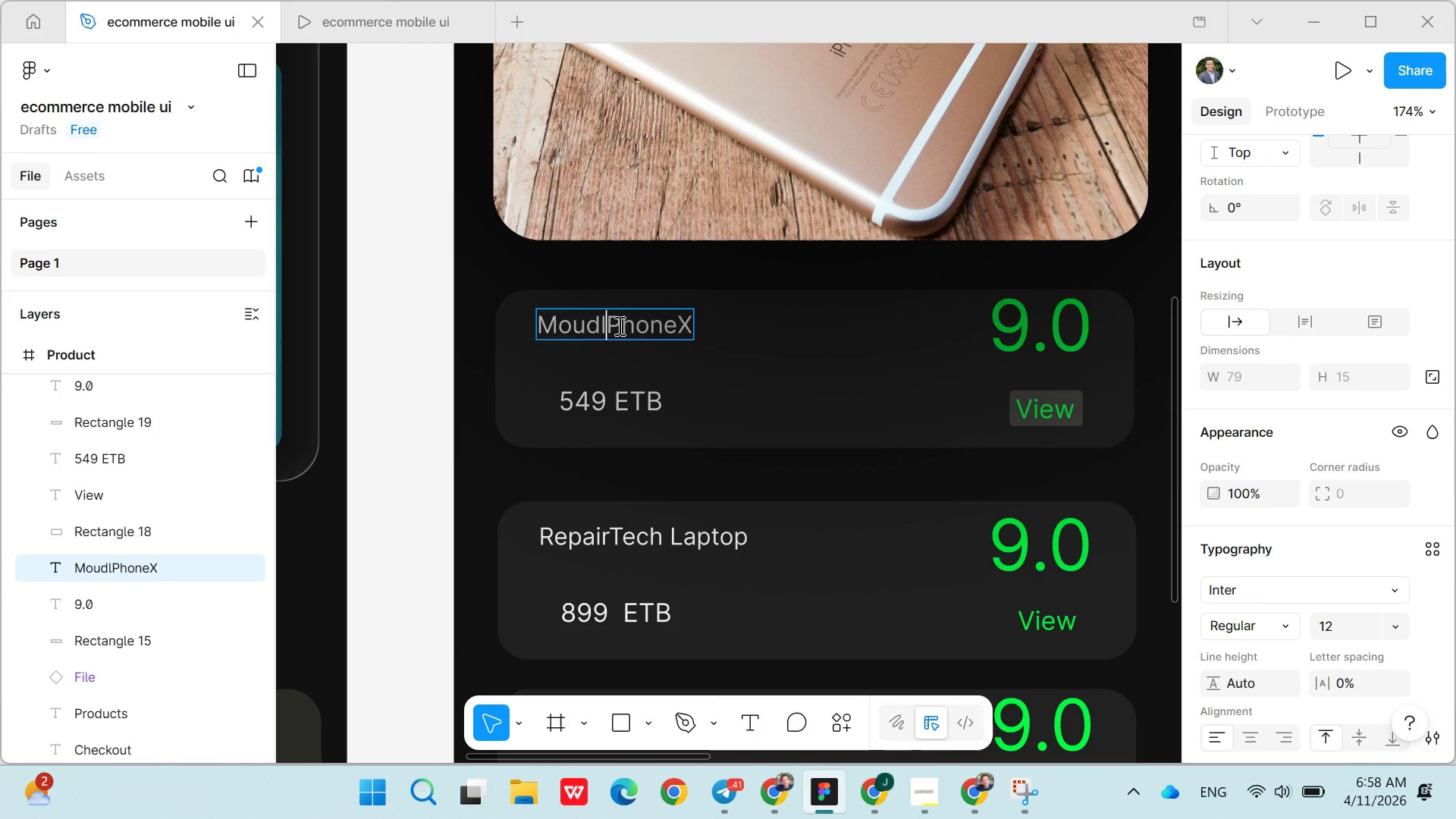 
key(Backspace)
 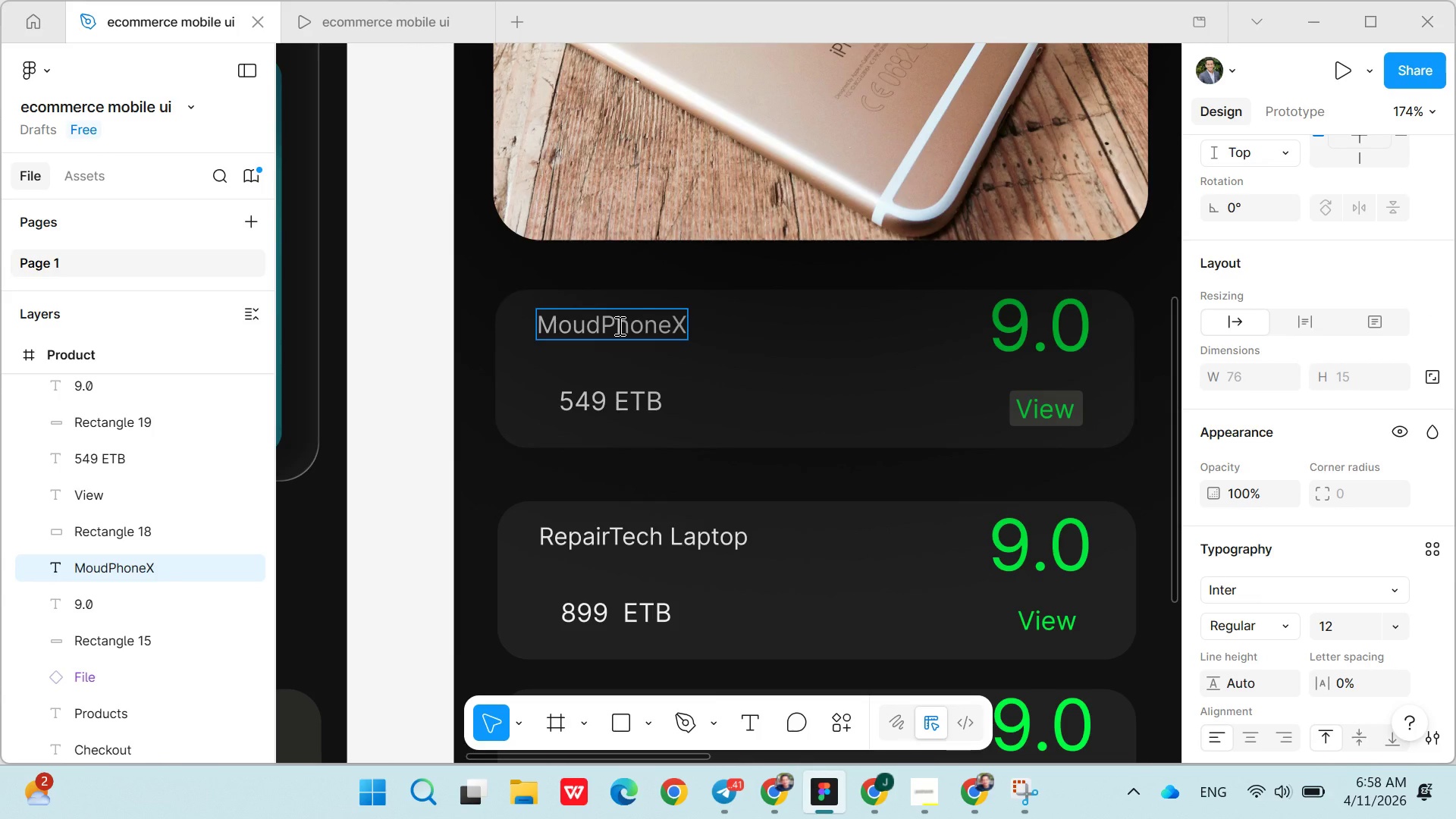 
key(U)
 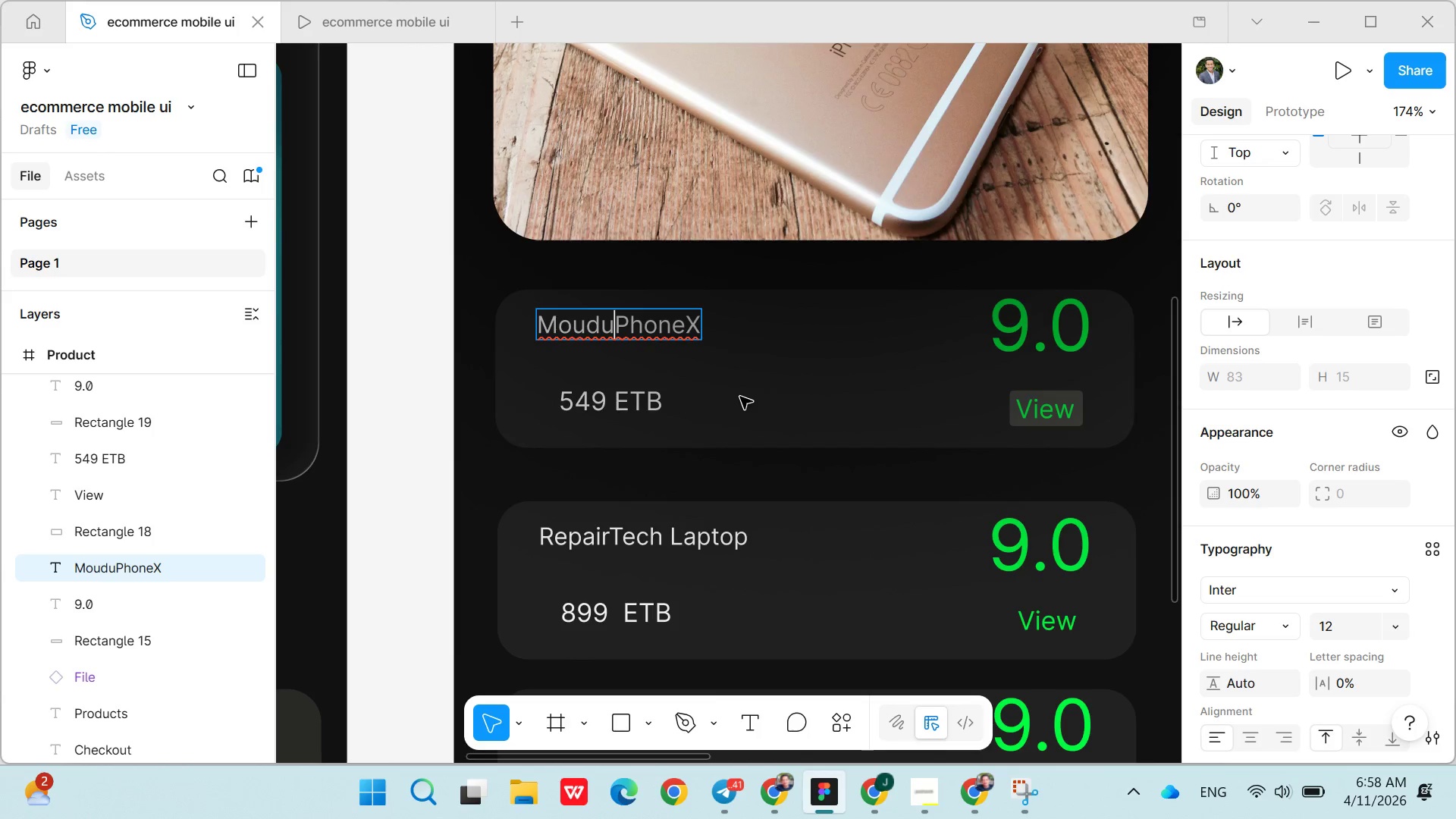 
wait(10.11)
 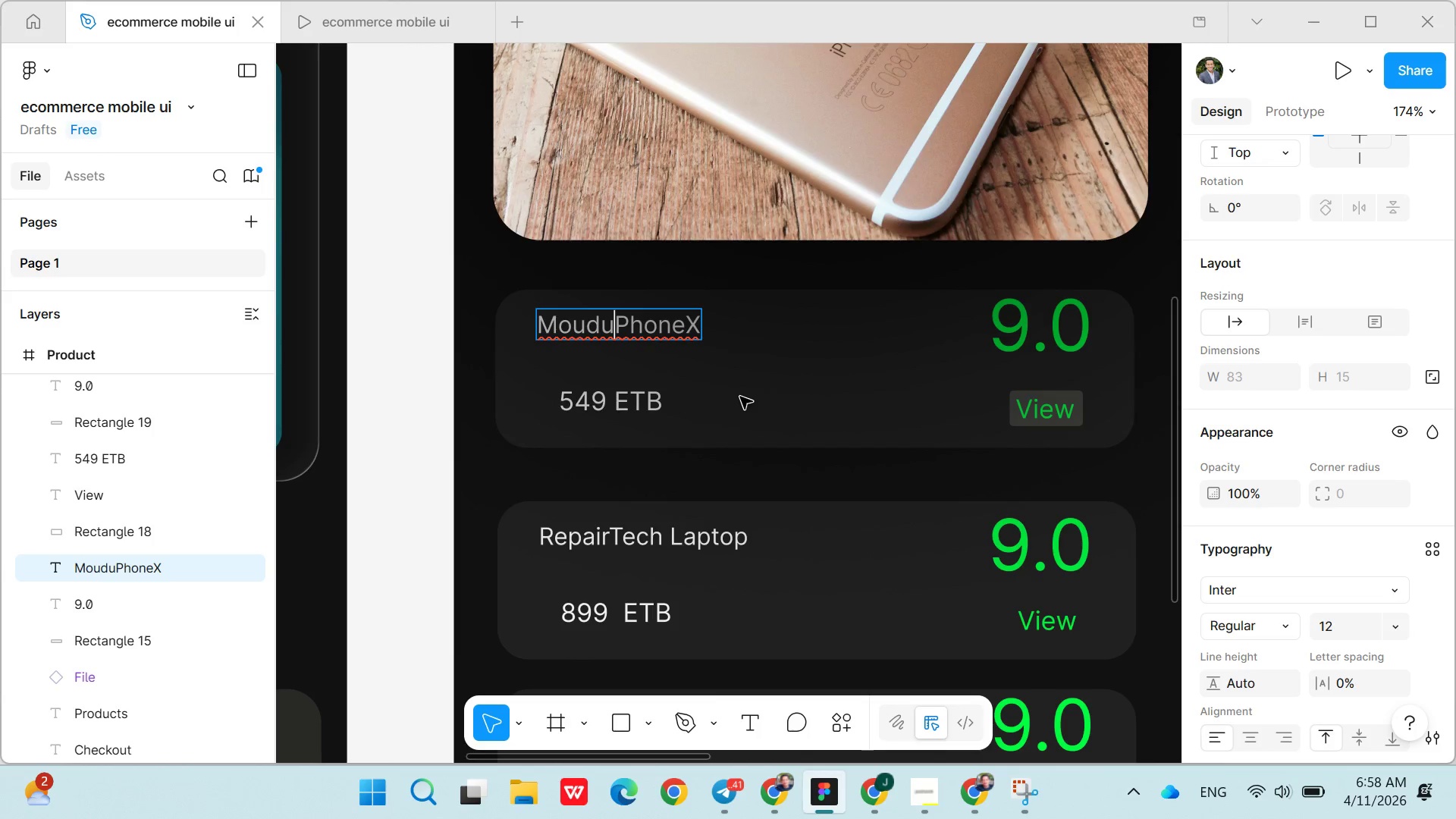 
key(ArrowLeft)
 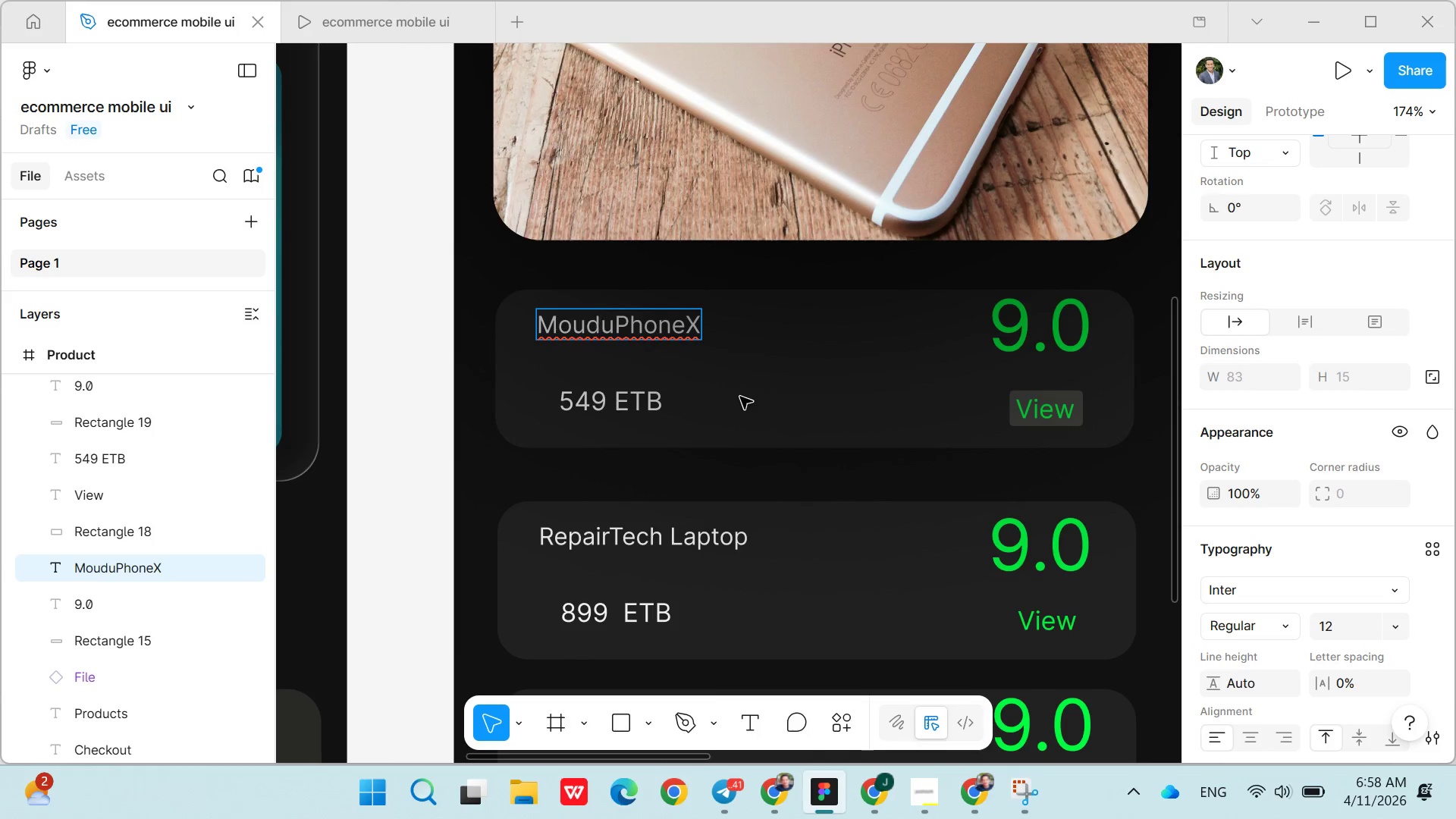 
key(ArrowLeft)
 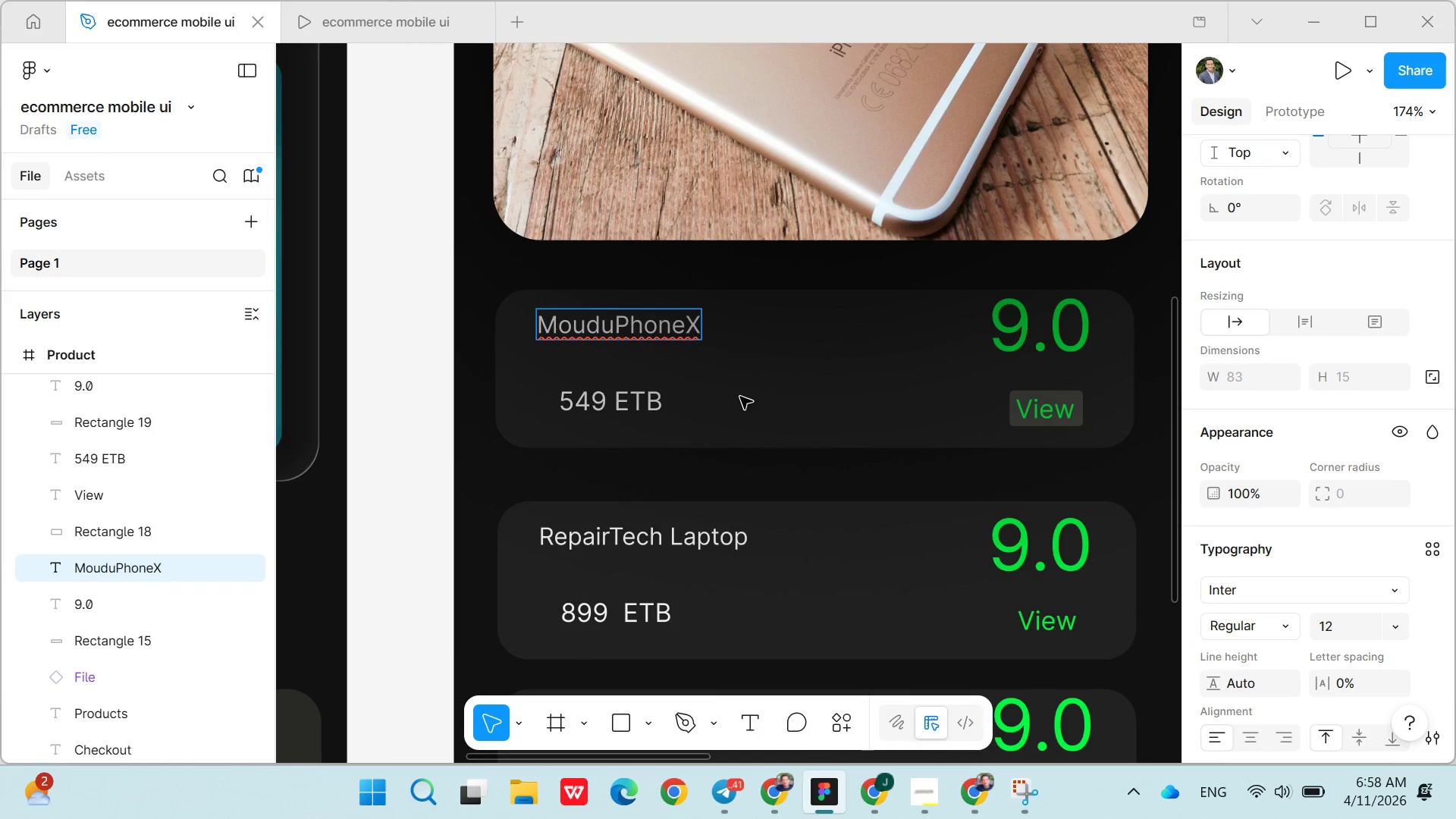 
key(Backspace)
 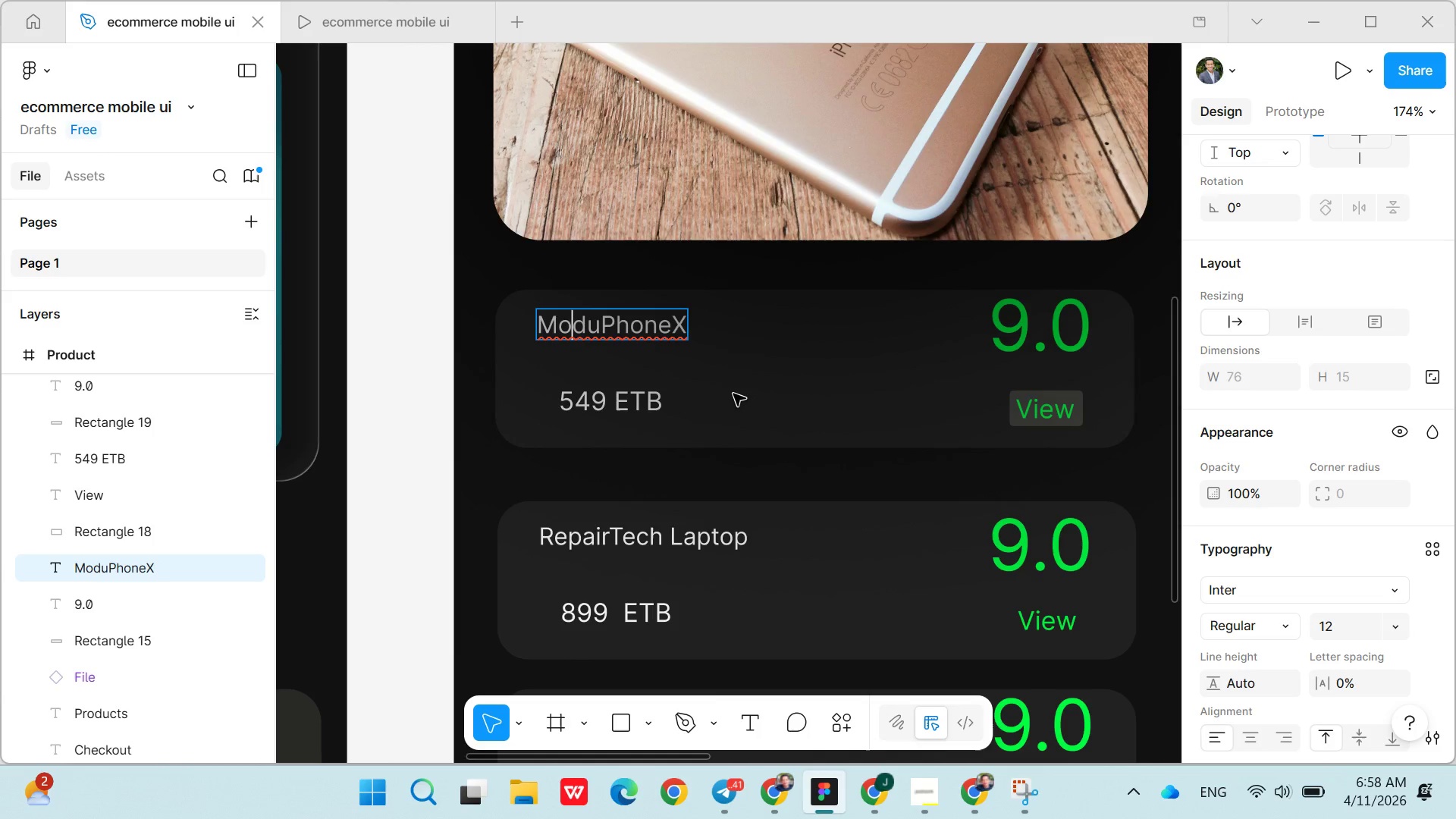 
left_click([724, 391])
 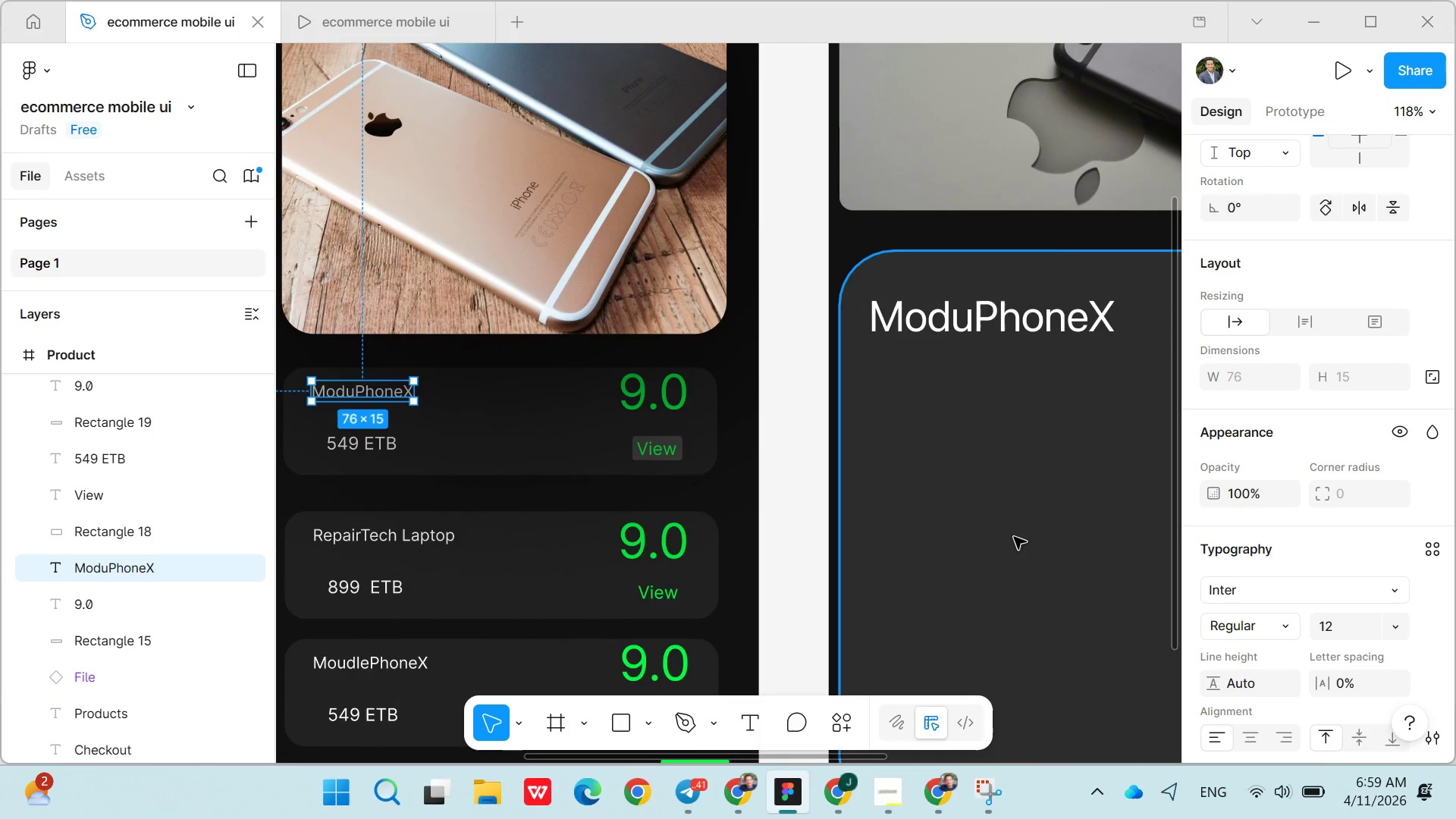 
wait(11.06)
 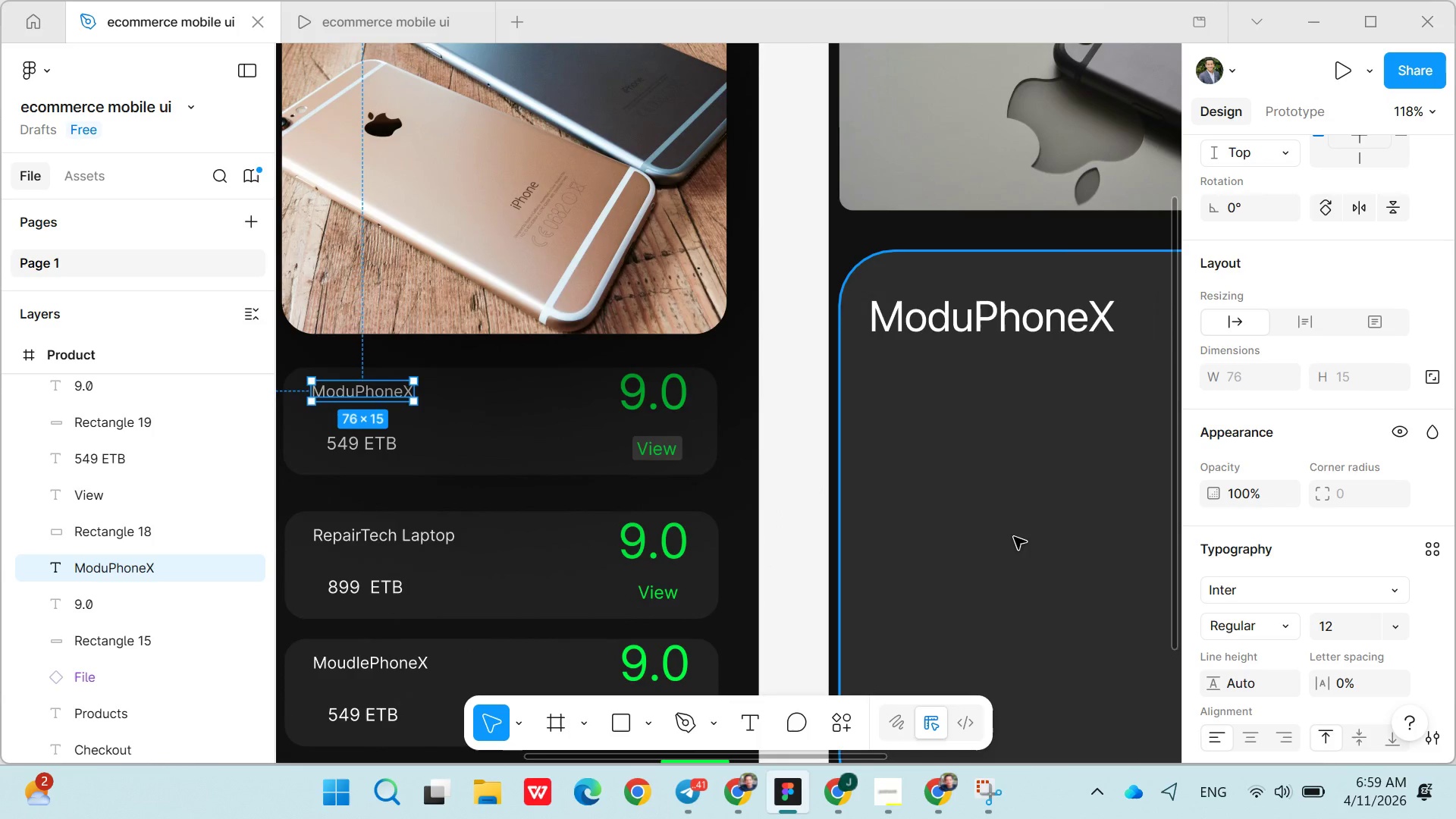 
left_click([1017, 344])
 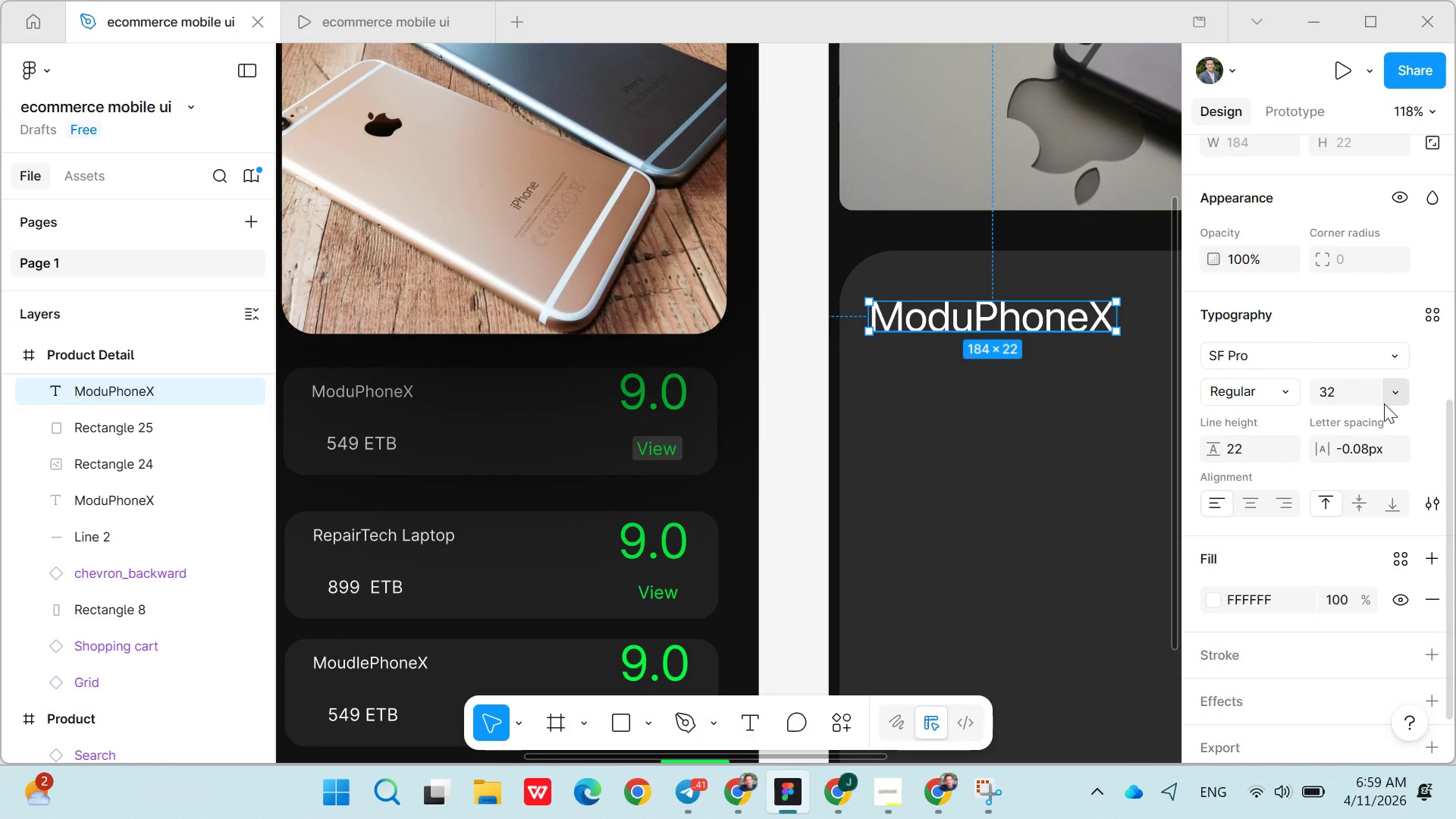 
left_click([1391, 396])
 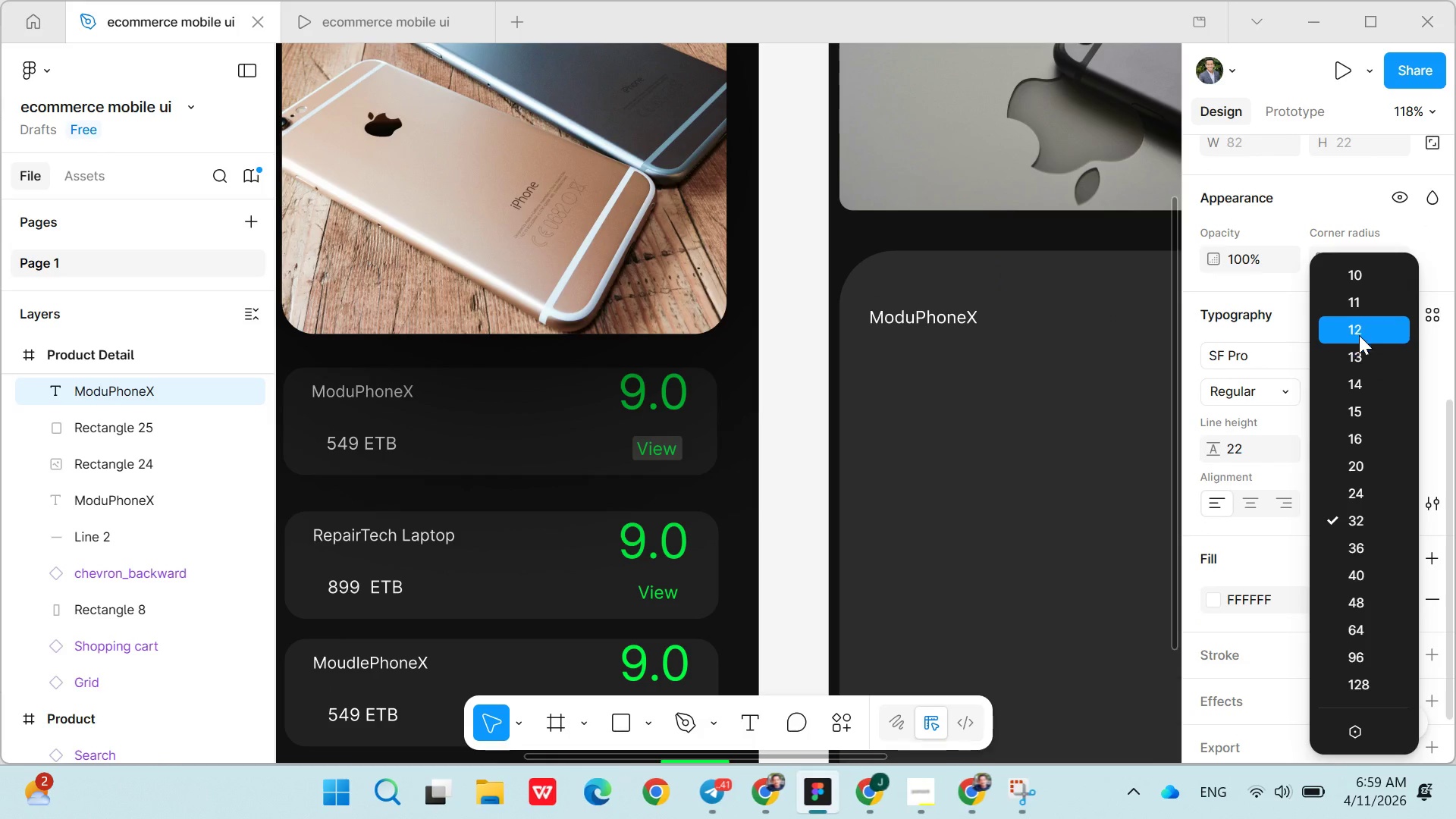 
left_click([1359, 335])
 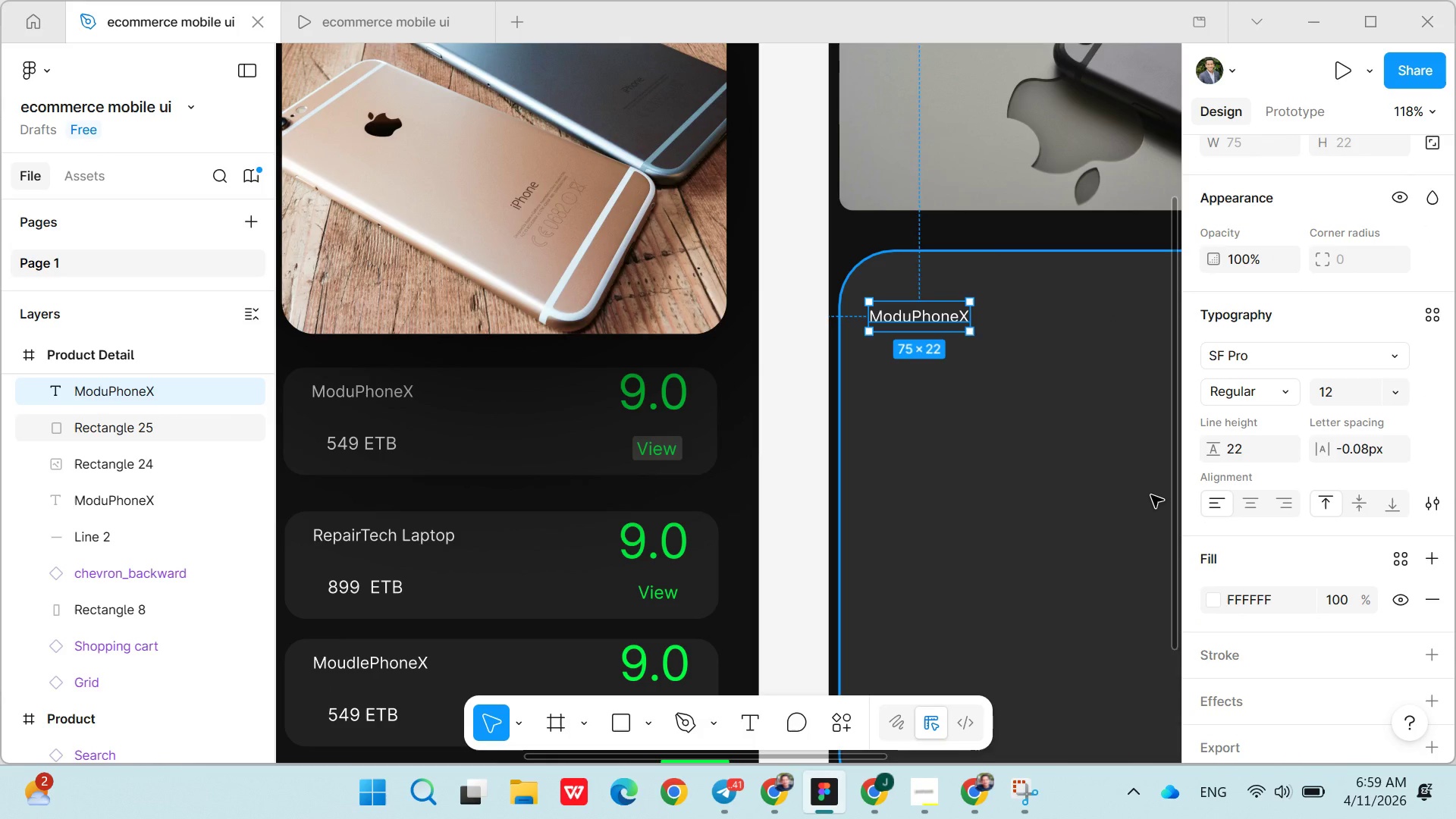 
left_click([1096, 522])
 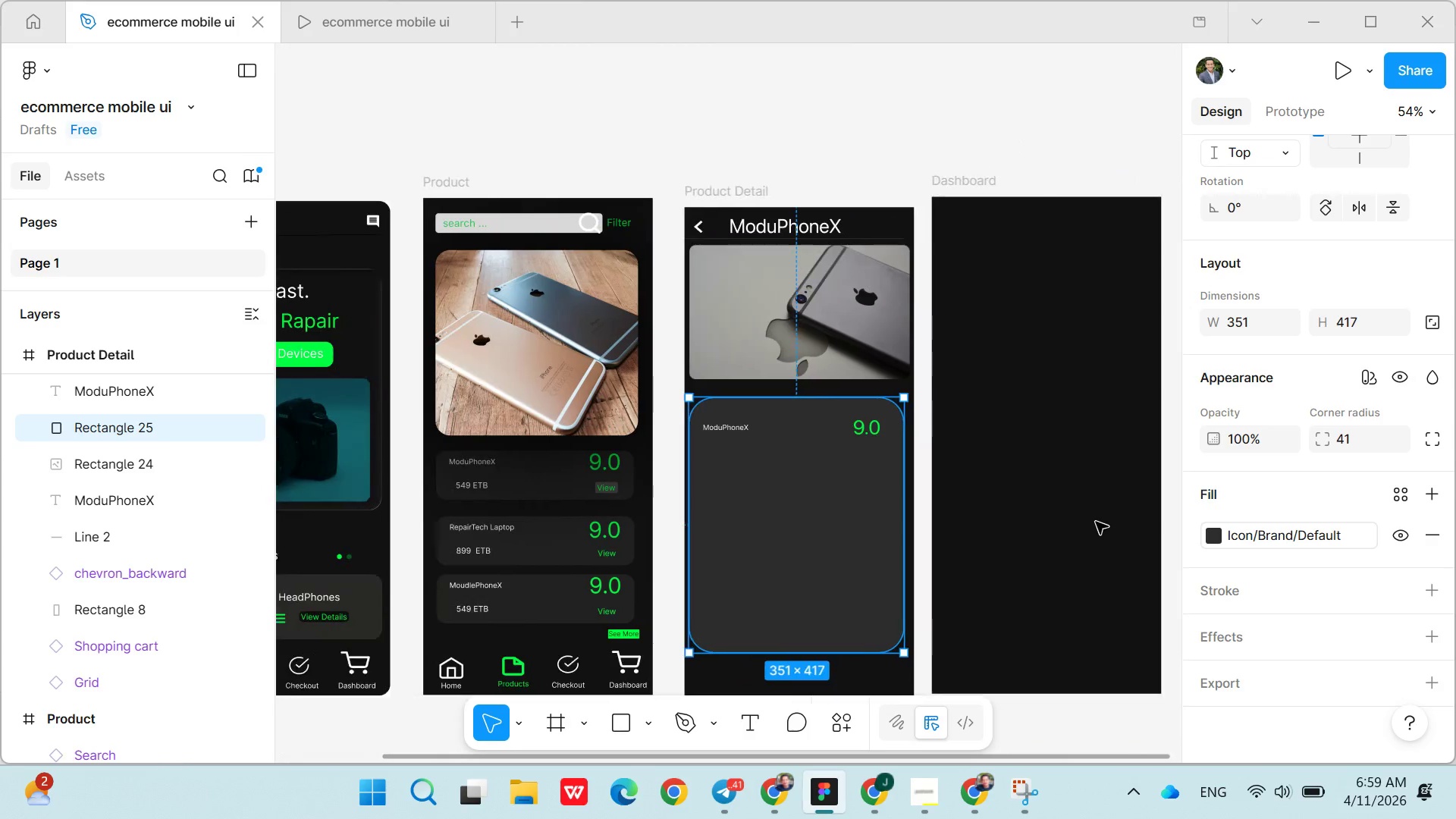 
left_click([829, 500])
 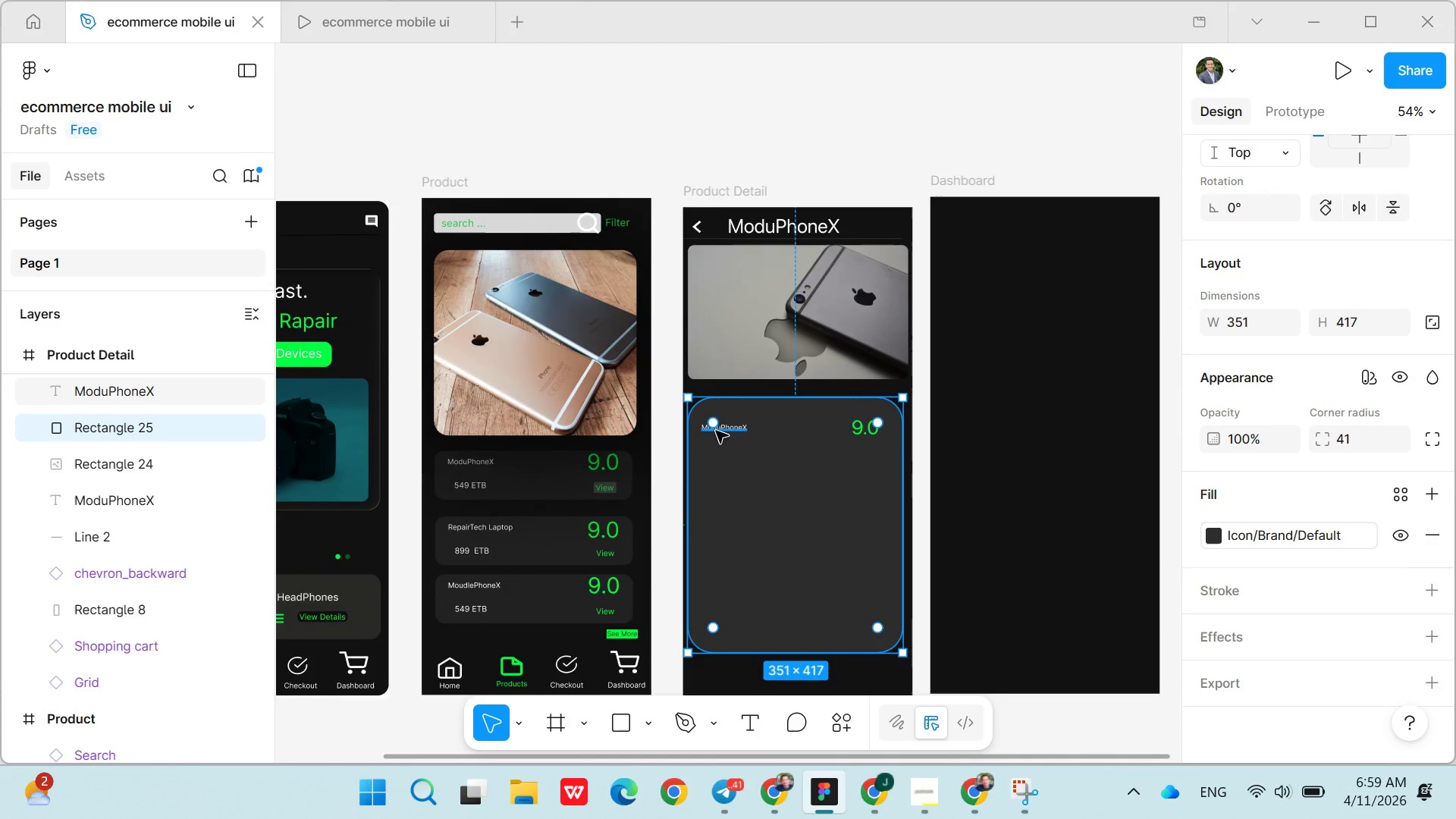 
left_click([716, 431])
 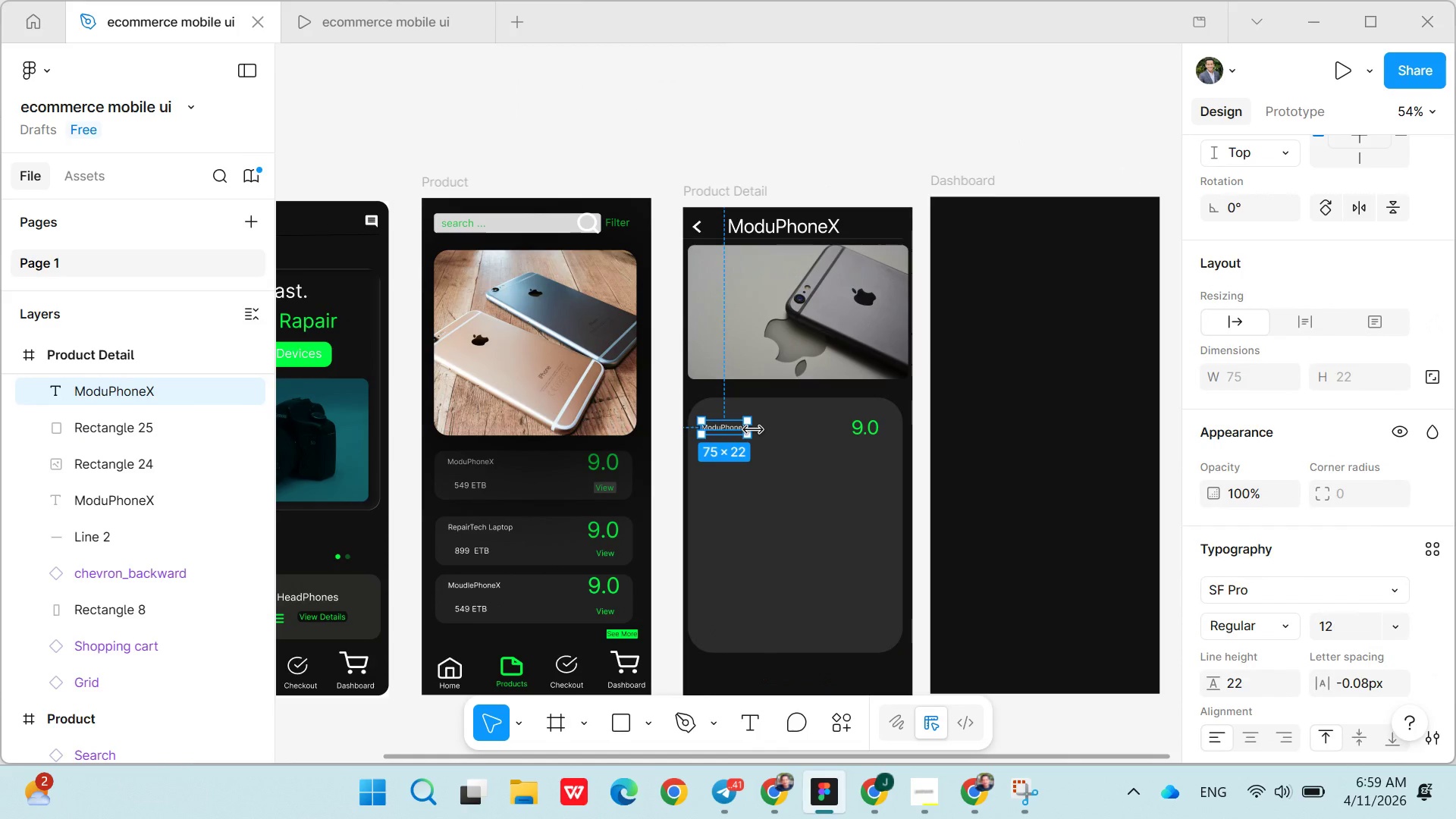 
left_click_drag(start_coordinate=[753, 430], to_coordinate=[775, 430])
 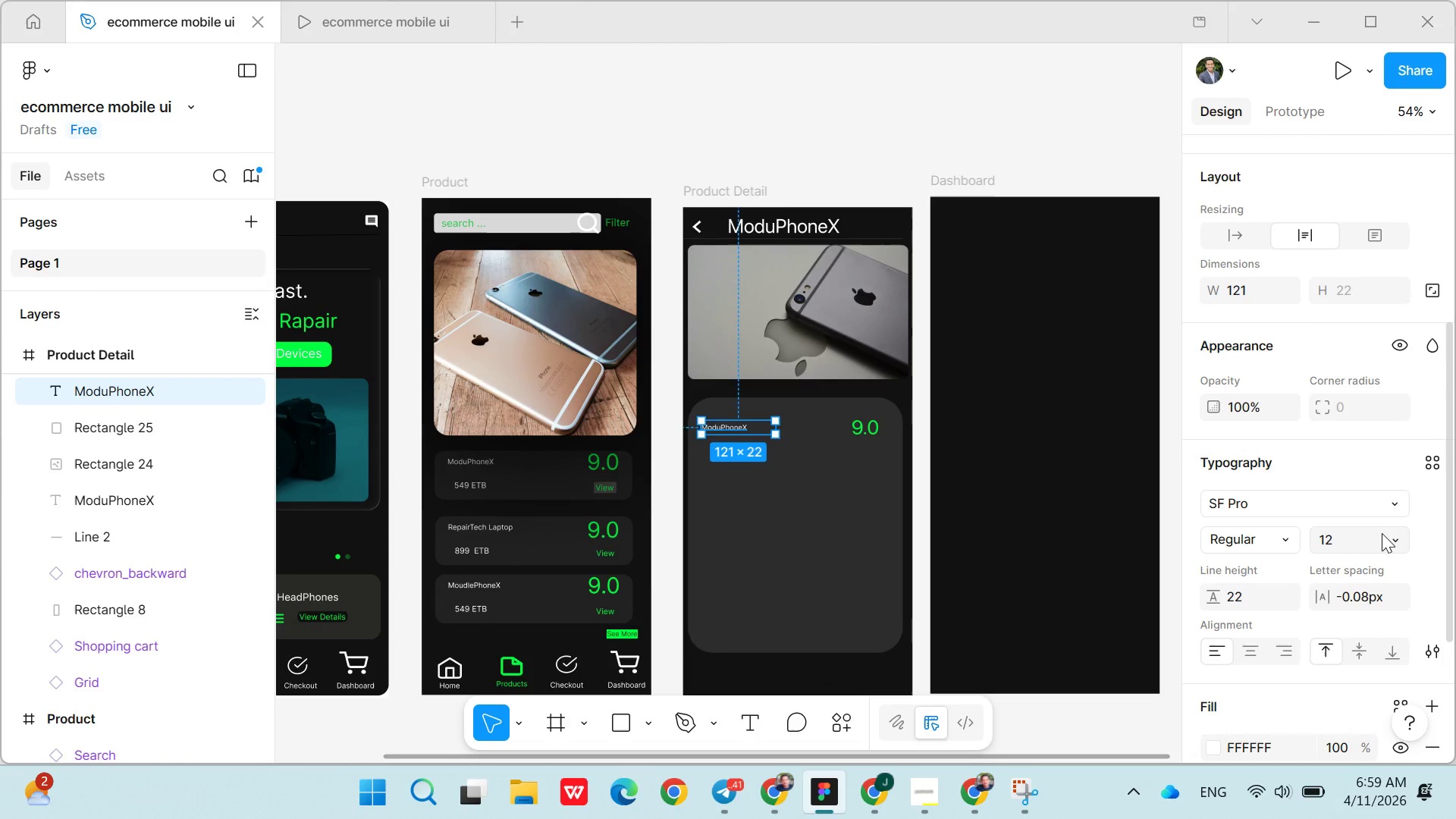 
left_click([1395, 536])
 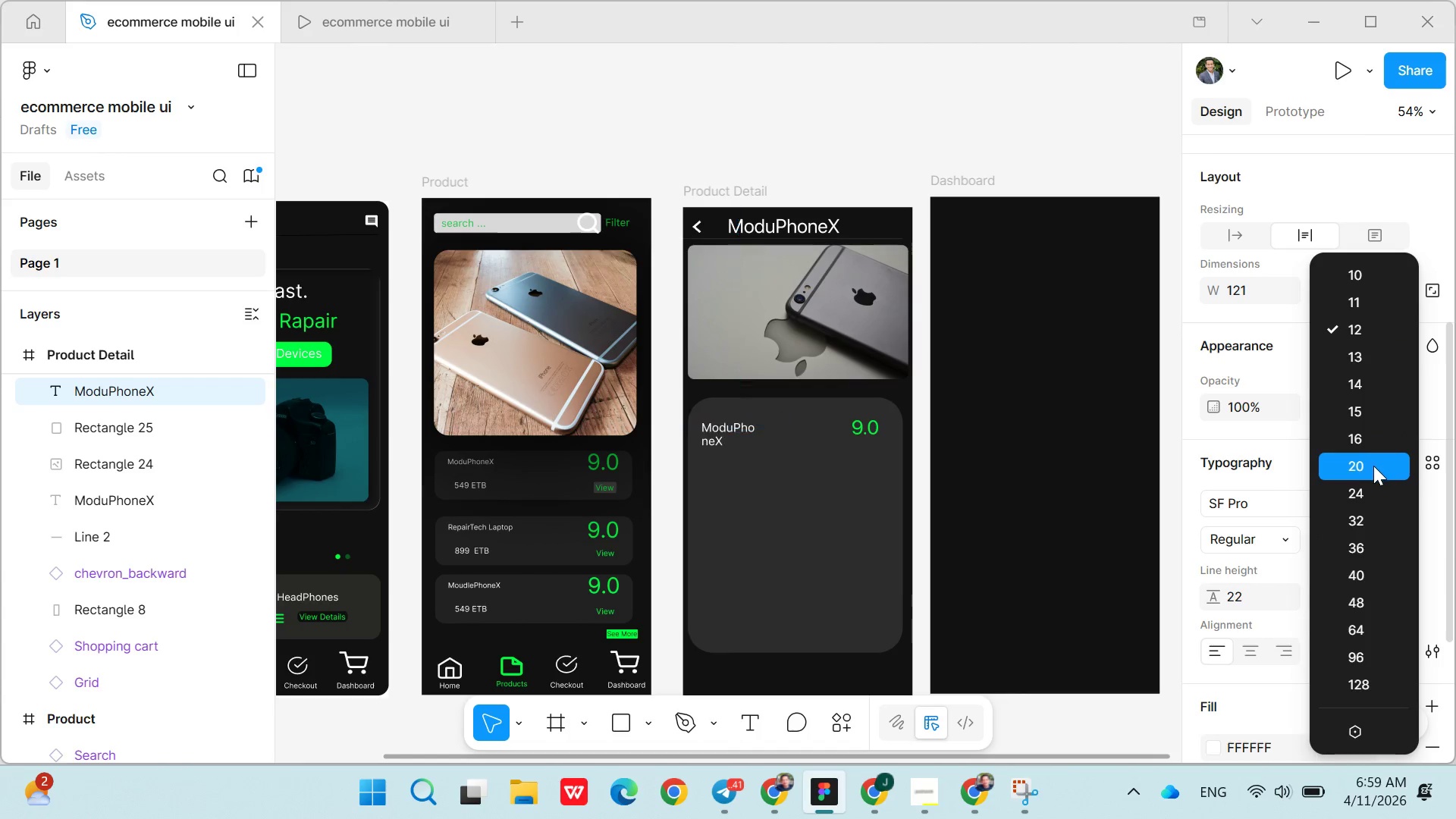 
left_click([1373, 466])
 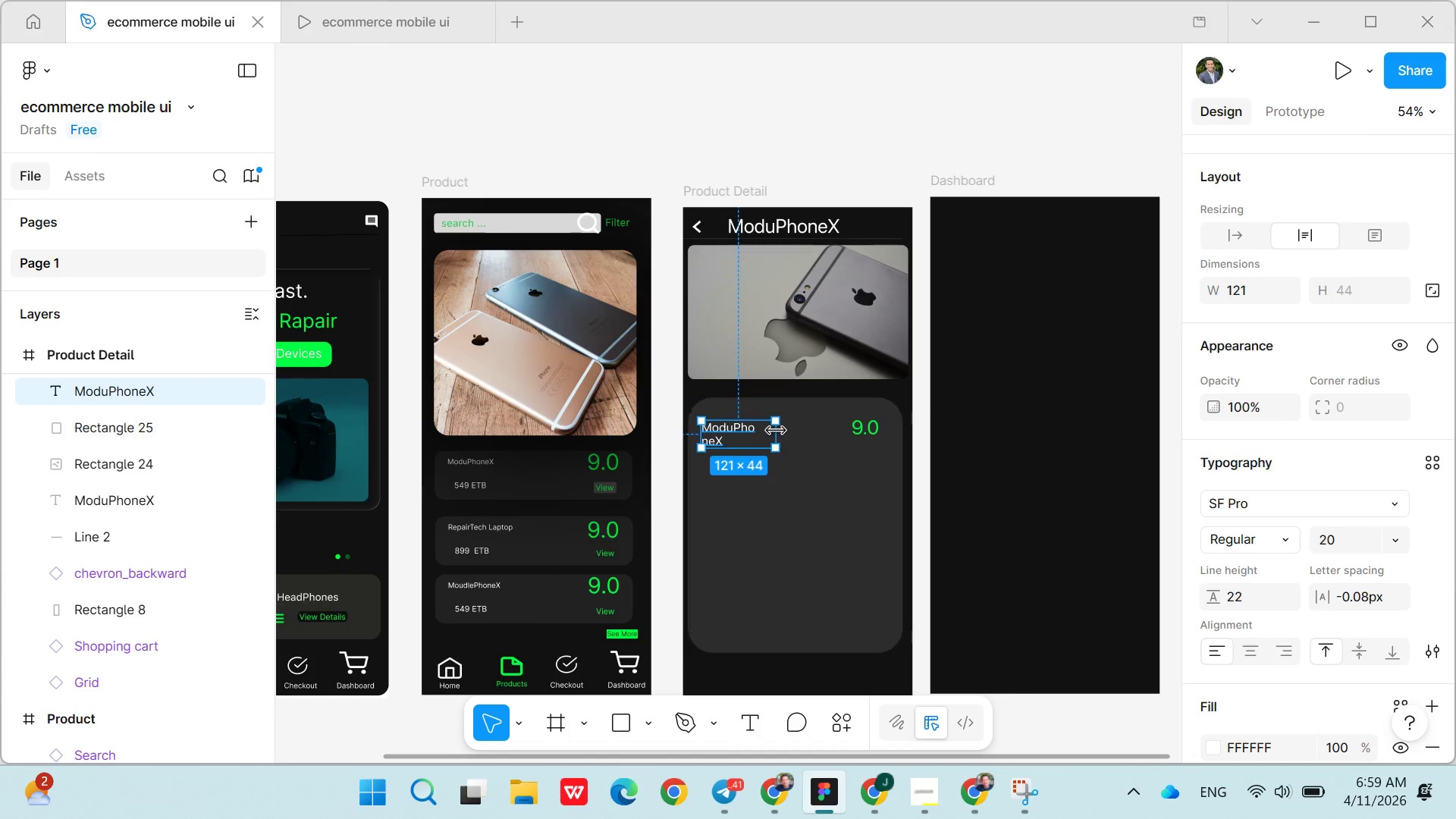 
left_click([764, 432])
 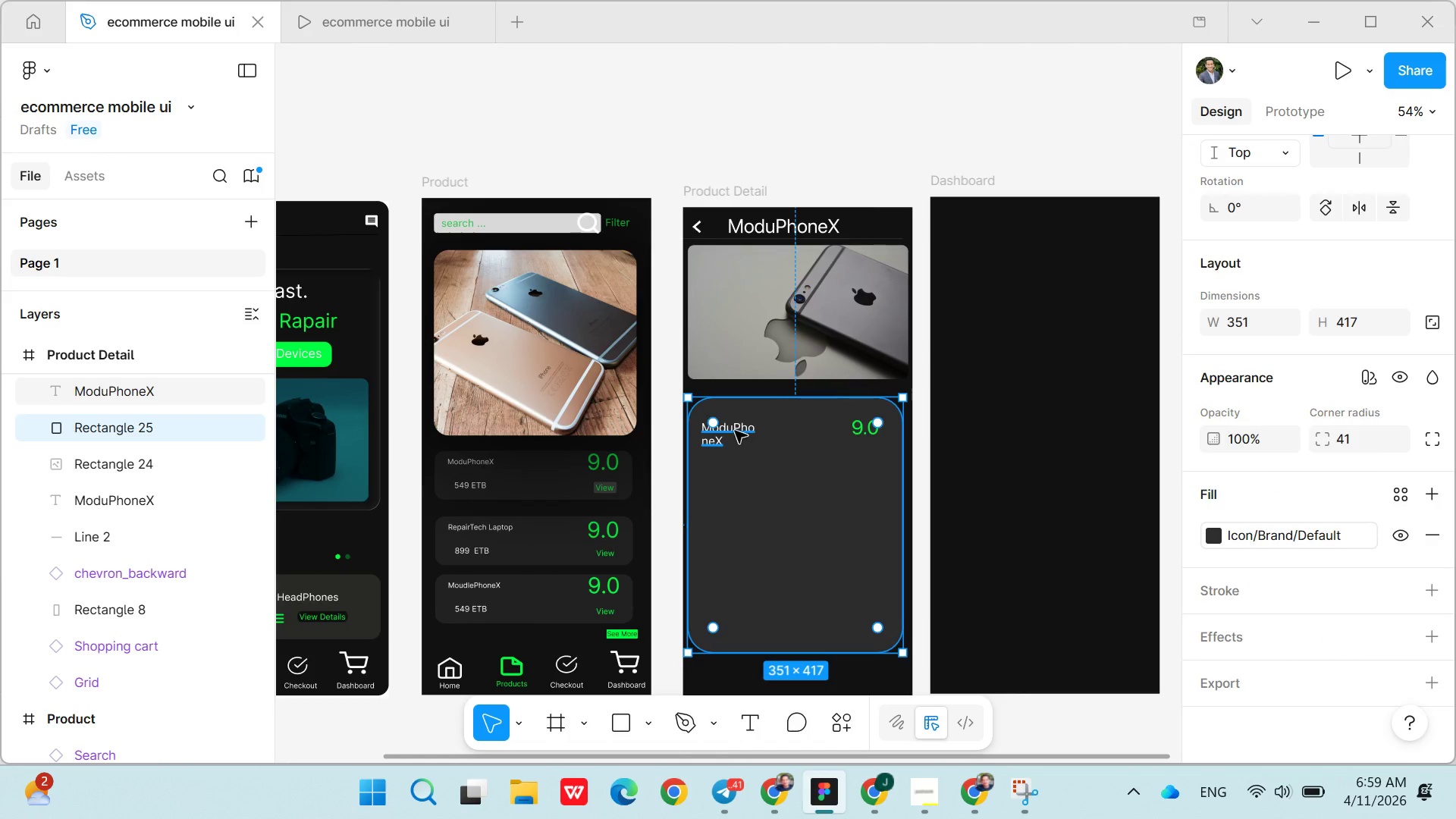 
left_click([733, 431])
 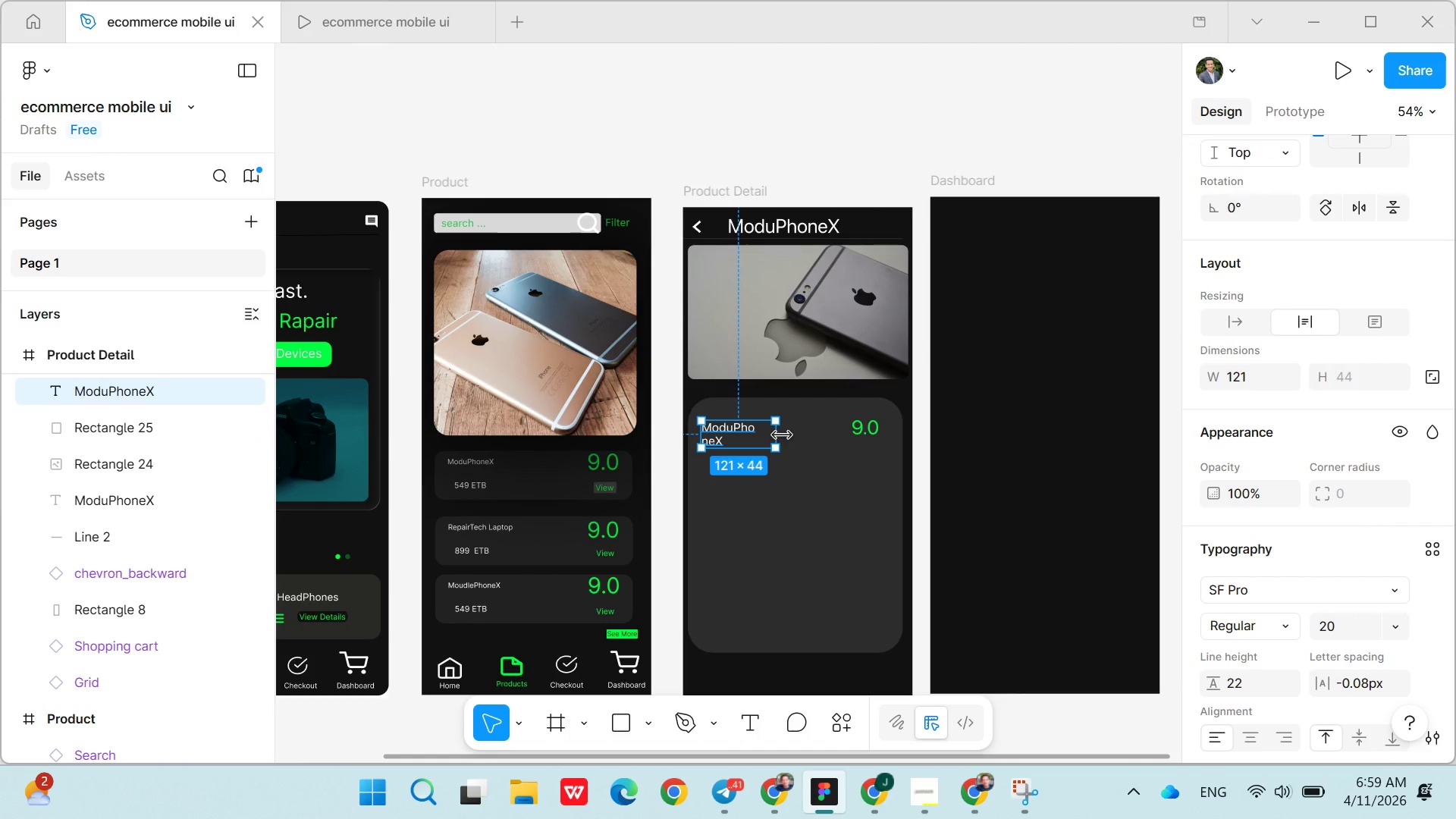 
left_click_drag(start_coordinate=[782, 435], to_coordinate=[814, 431])
 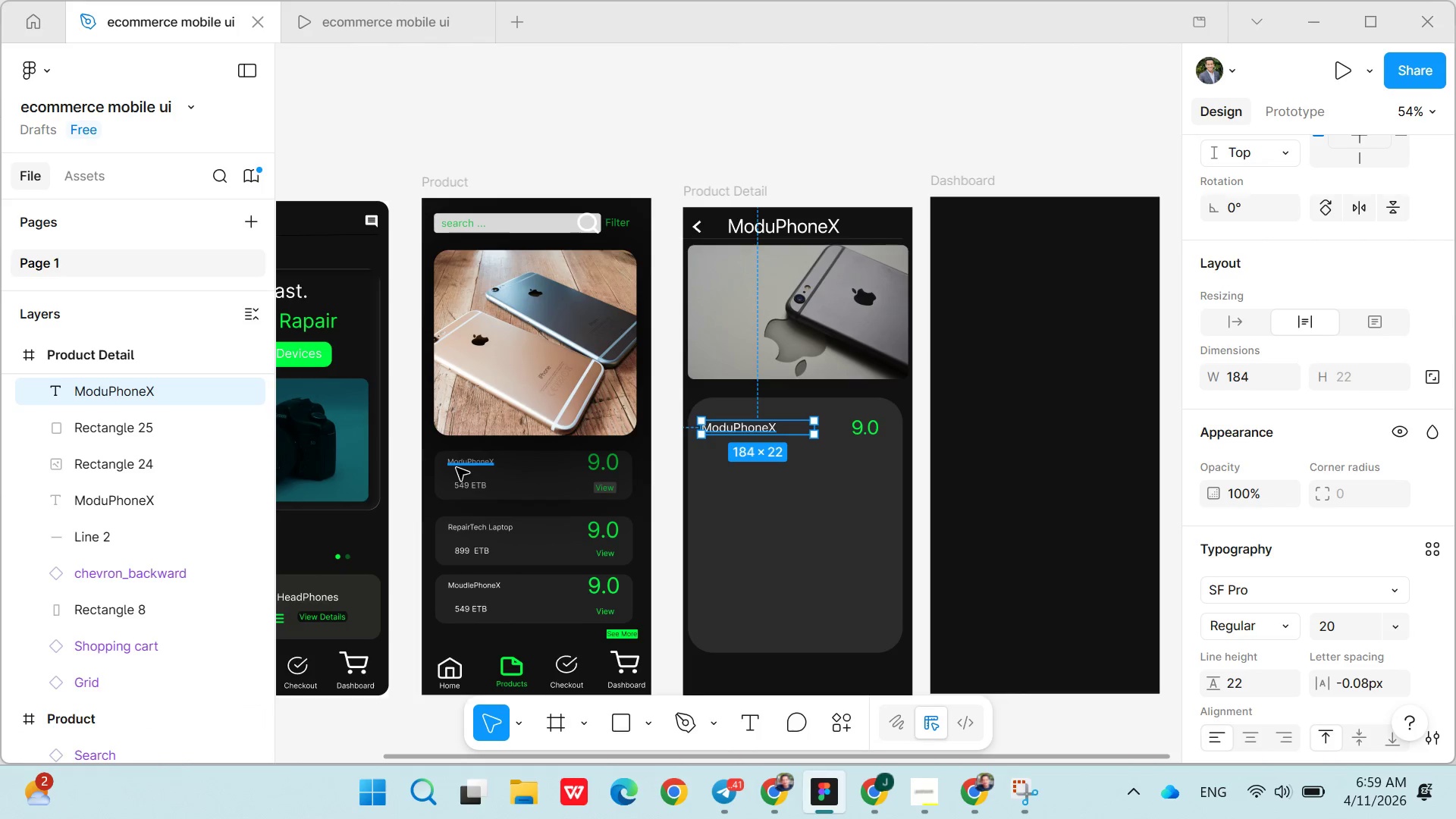 
left_click([457, 467])
 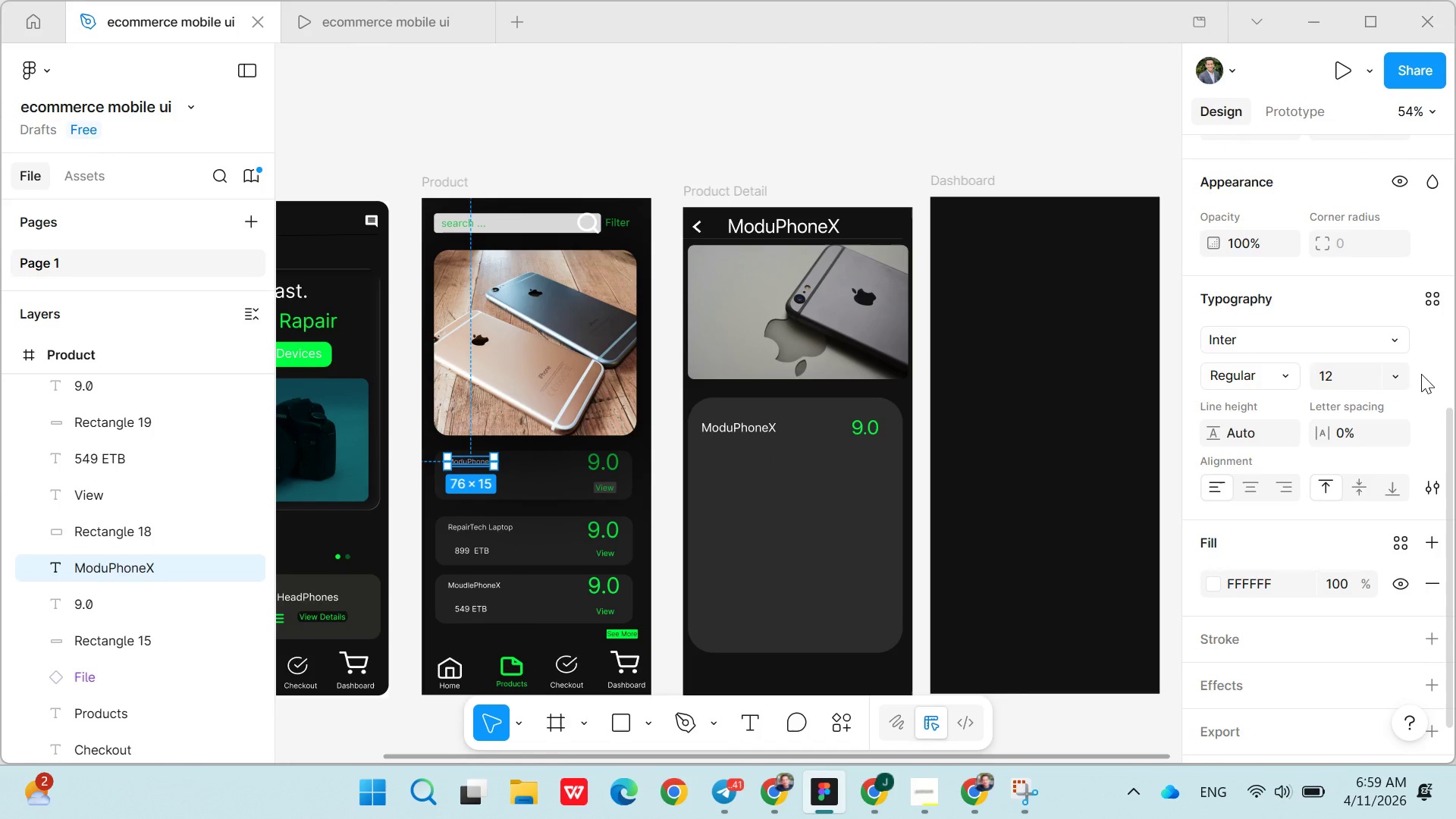 
left_click([1401, 372])
 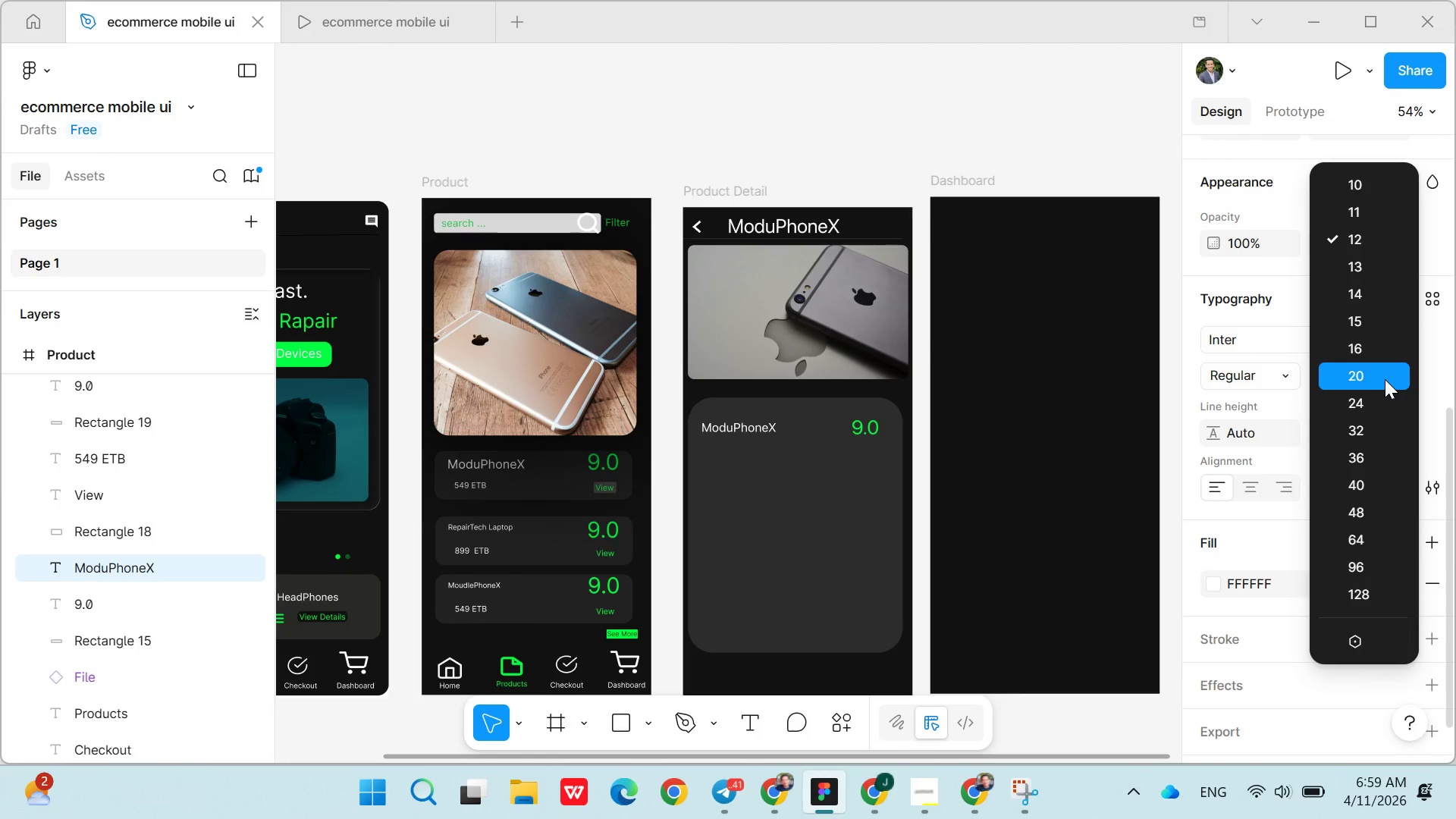 
left_click([1382, 379])
 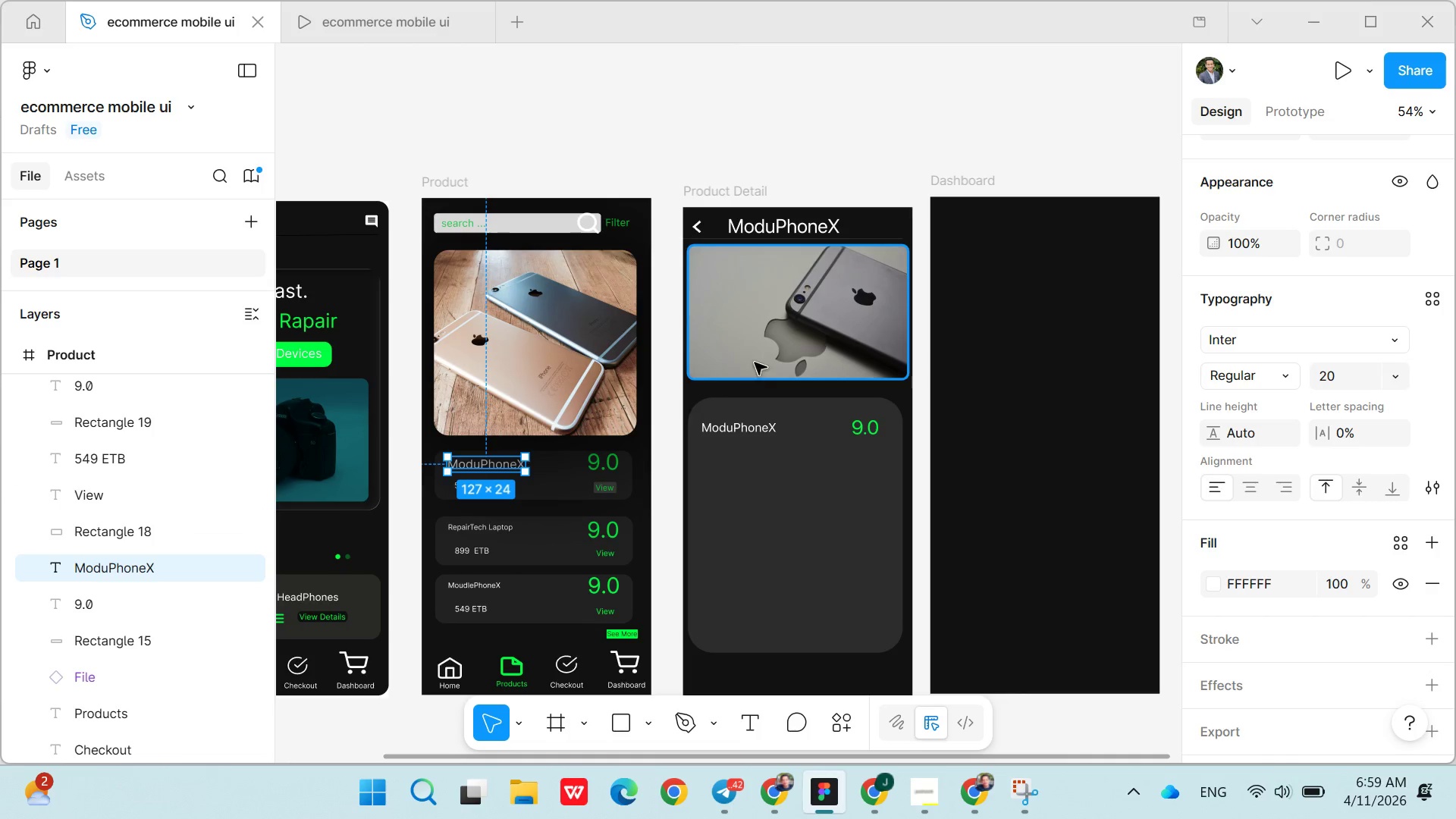 
left_click([989, 391])
 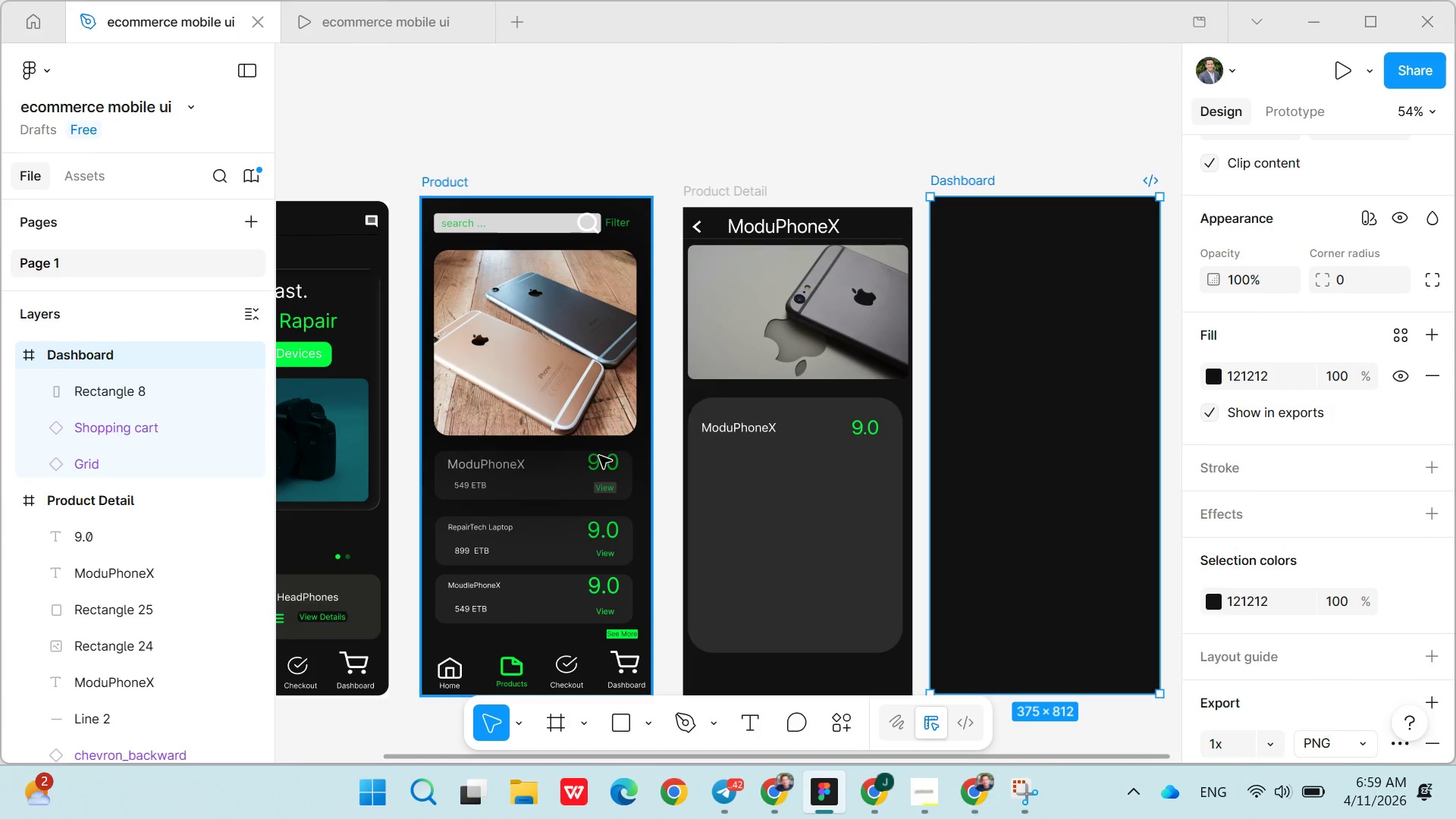 
left_click([466, 487])
 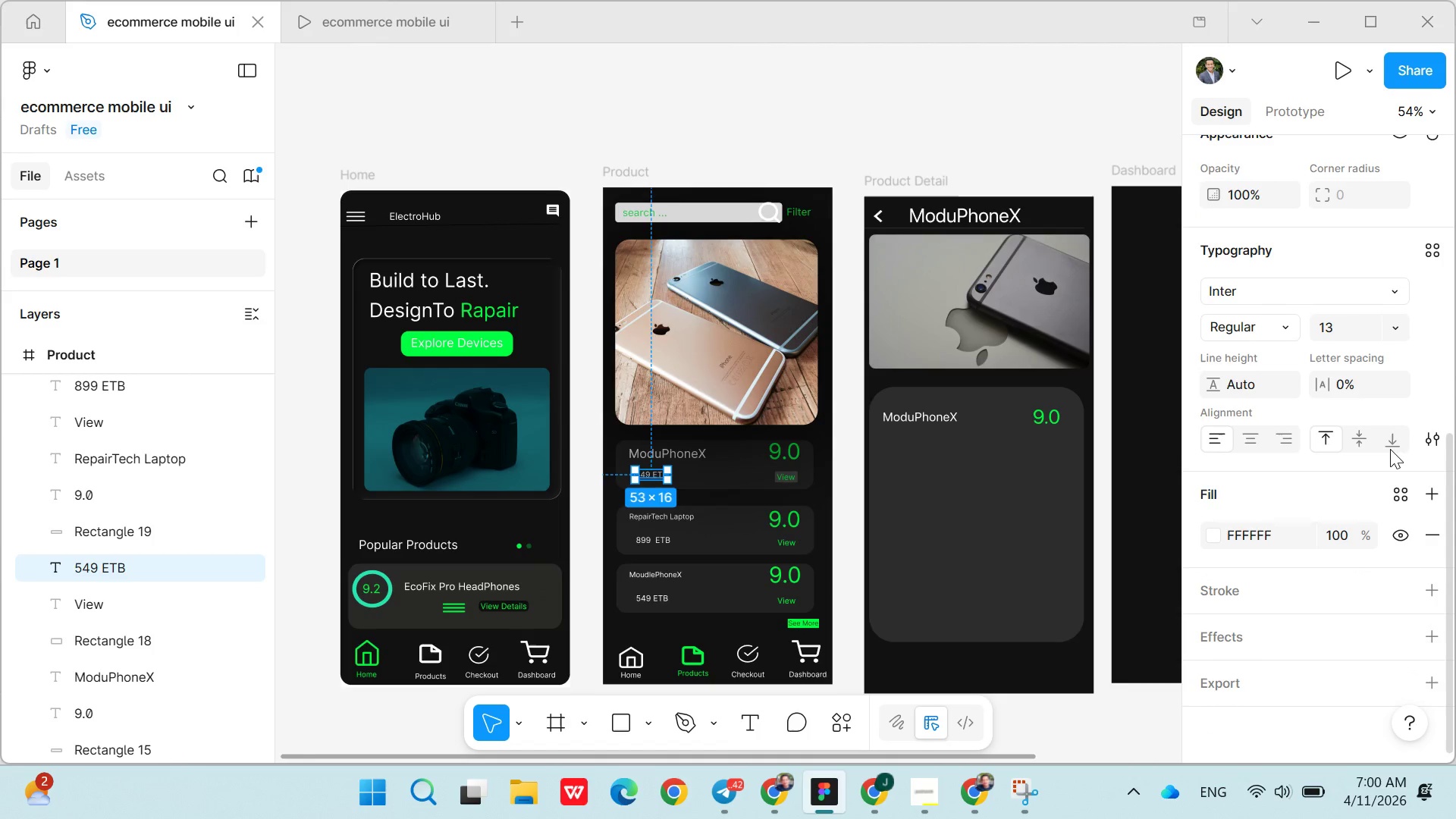 
wait(5.08)
 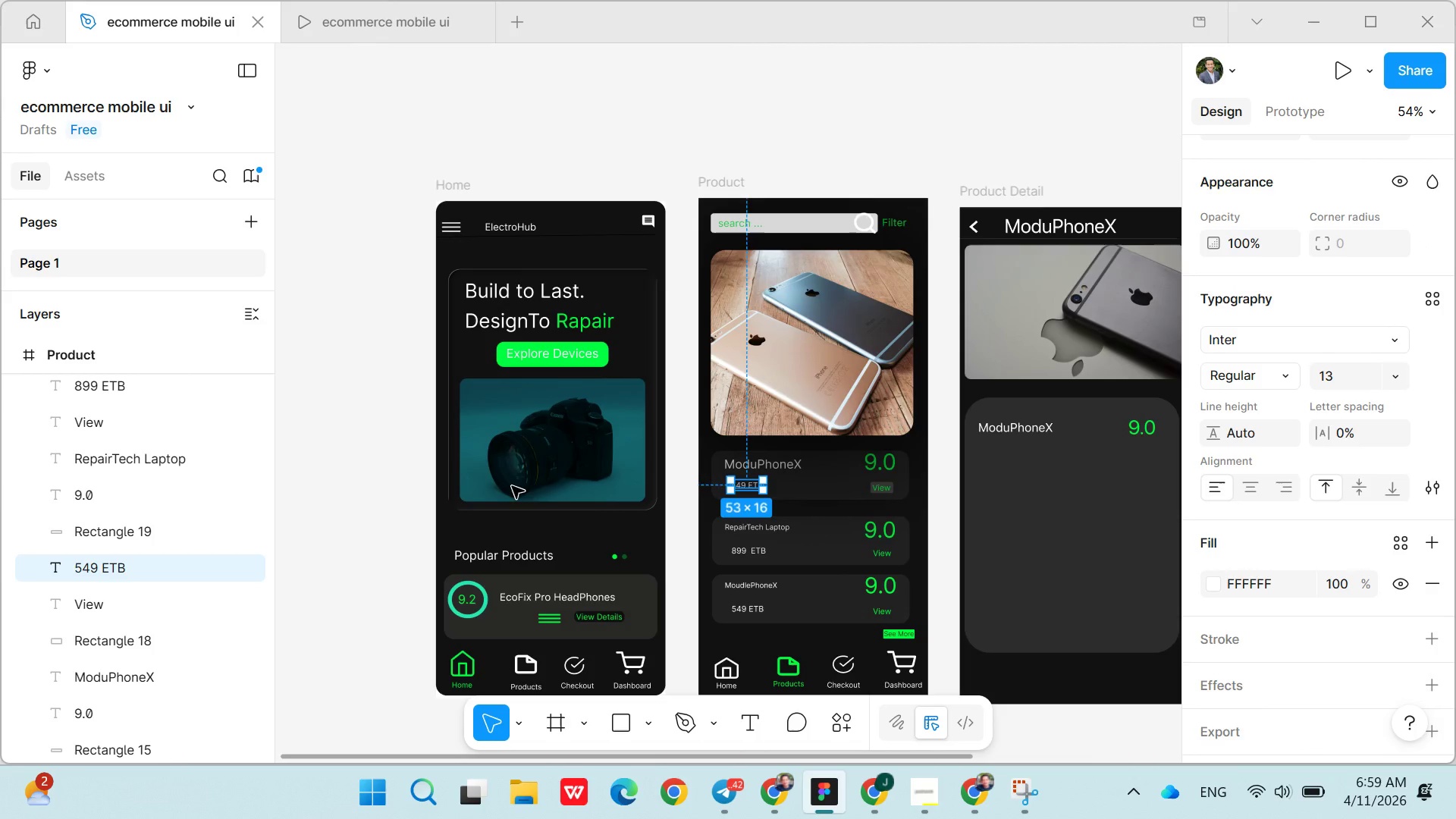 
left_click([1391, 330])
 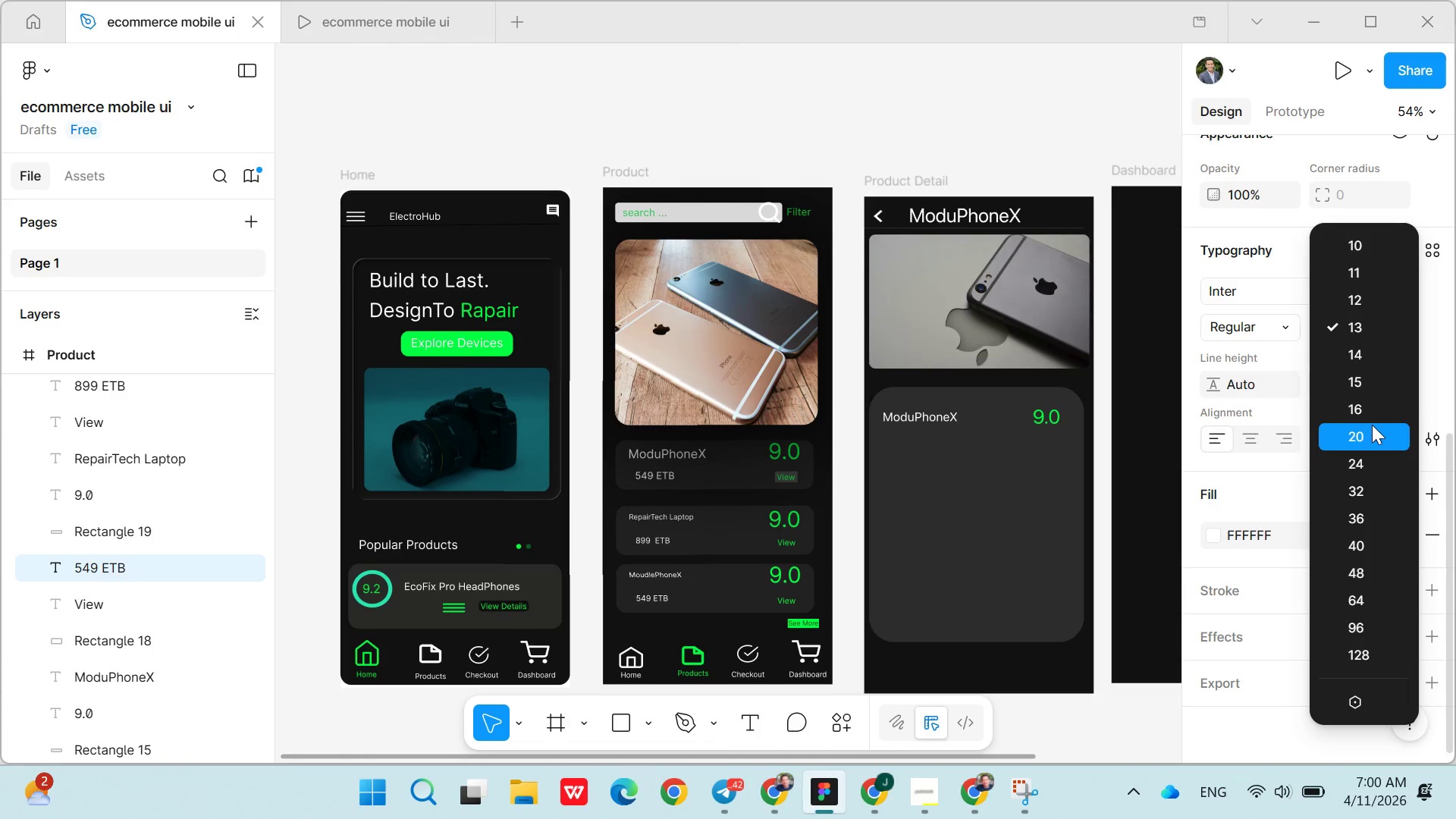 
left_click([1372, 426])
 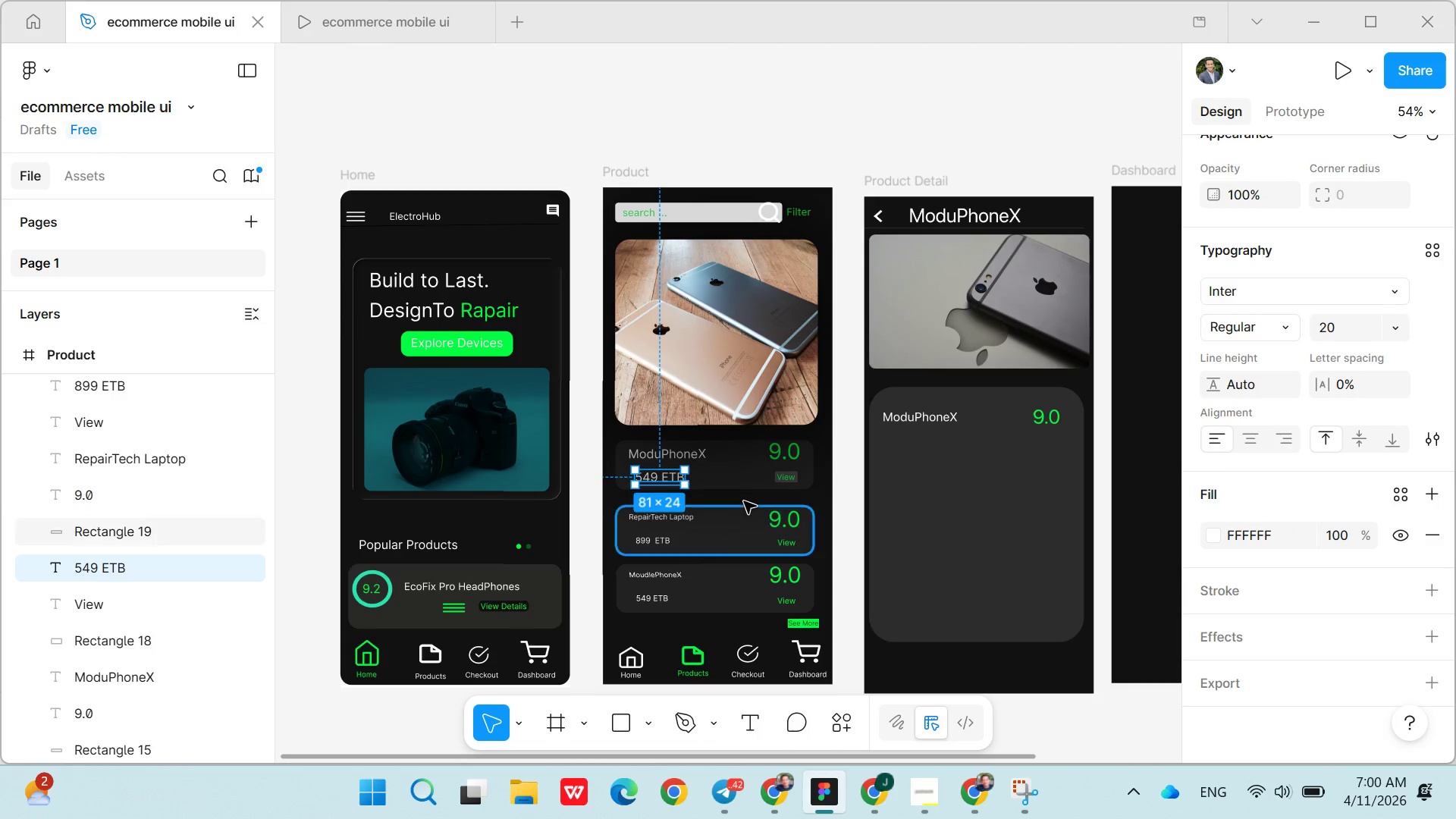 
left_click([742, 500])
 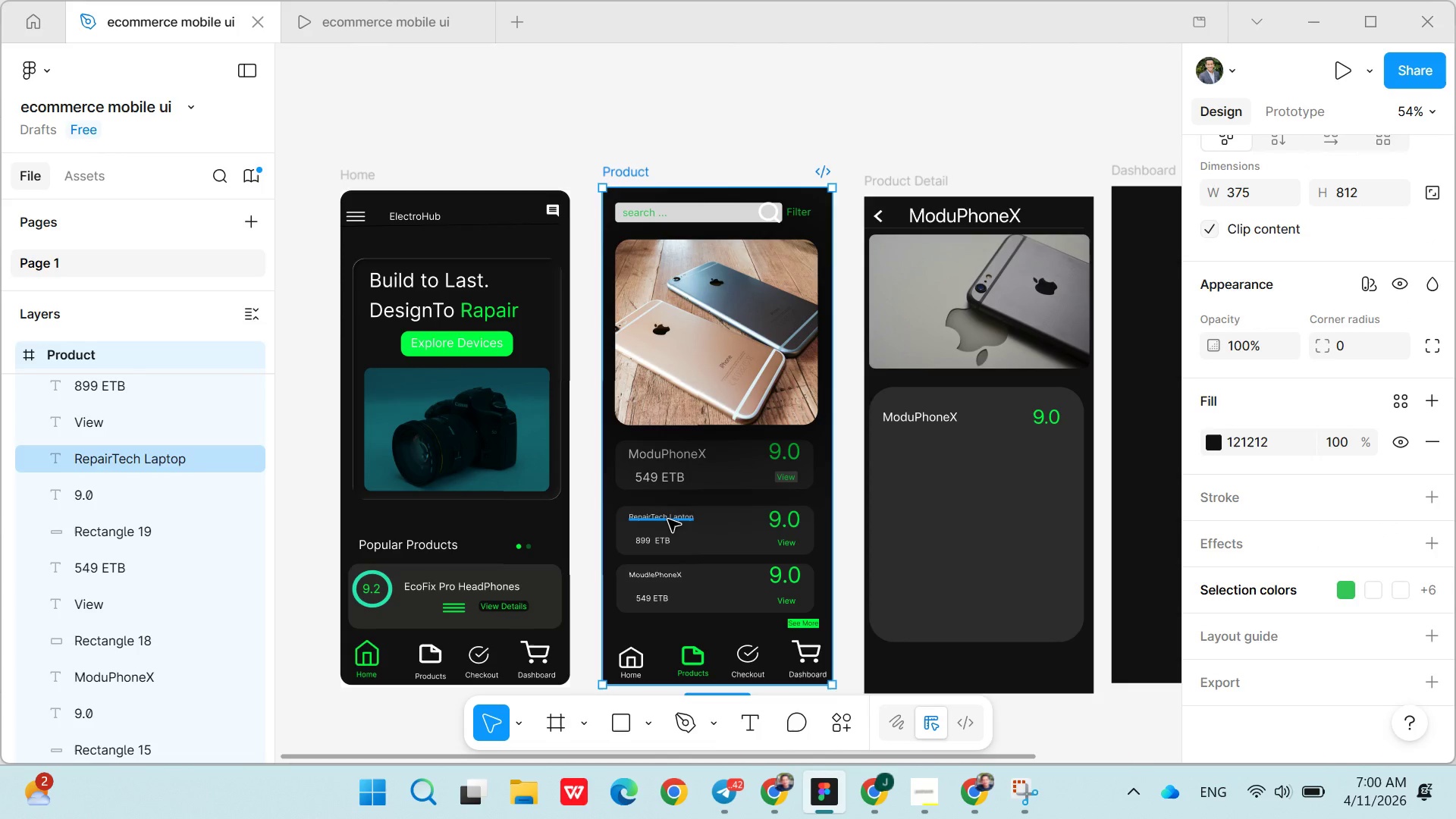 
left_click([667, 519])
 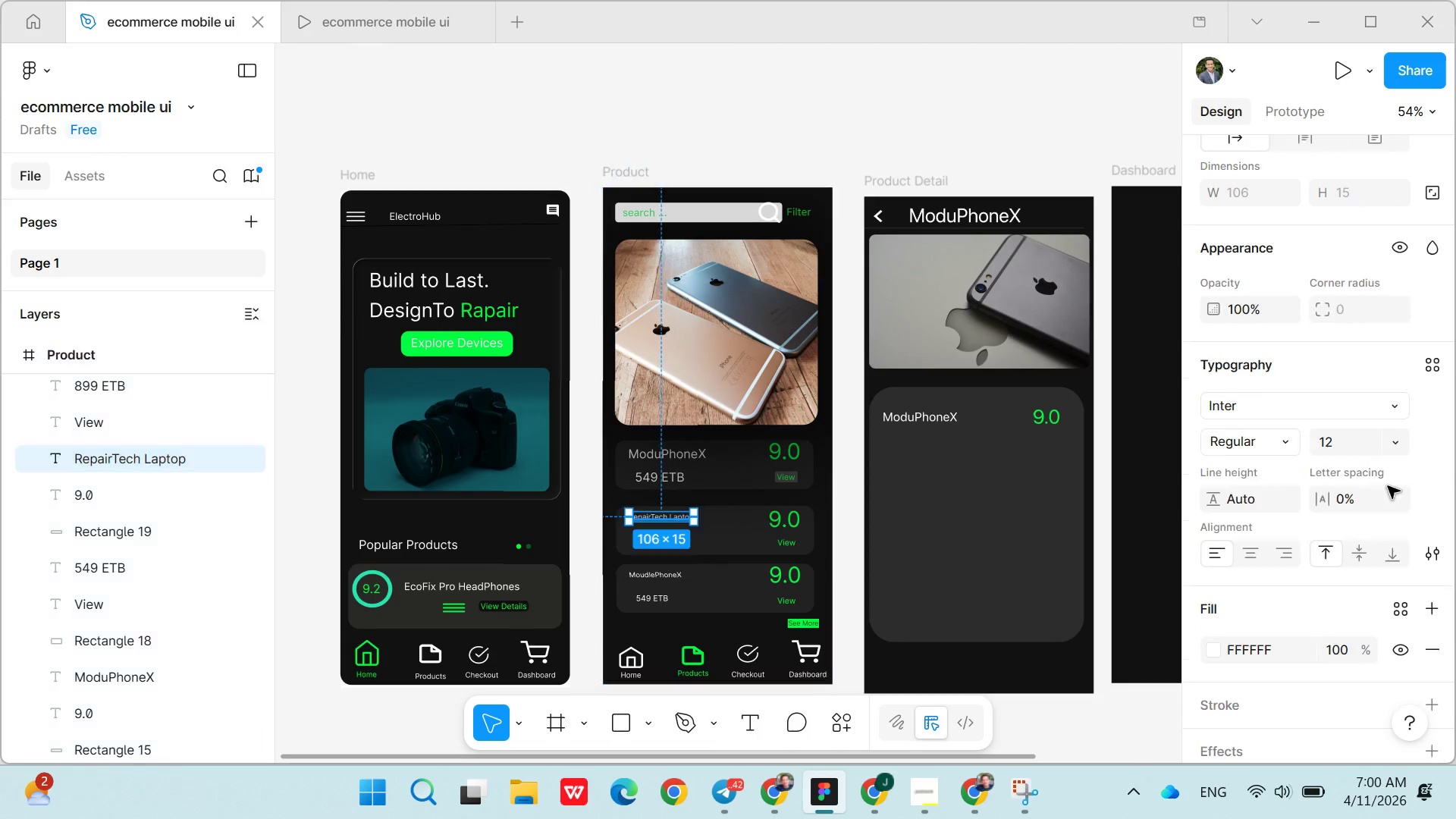 
mouse_move([1386, 459])
 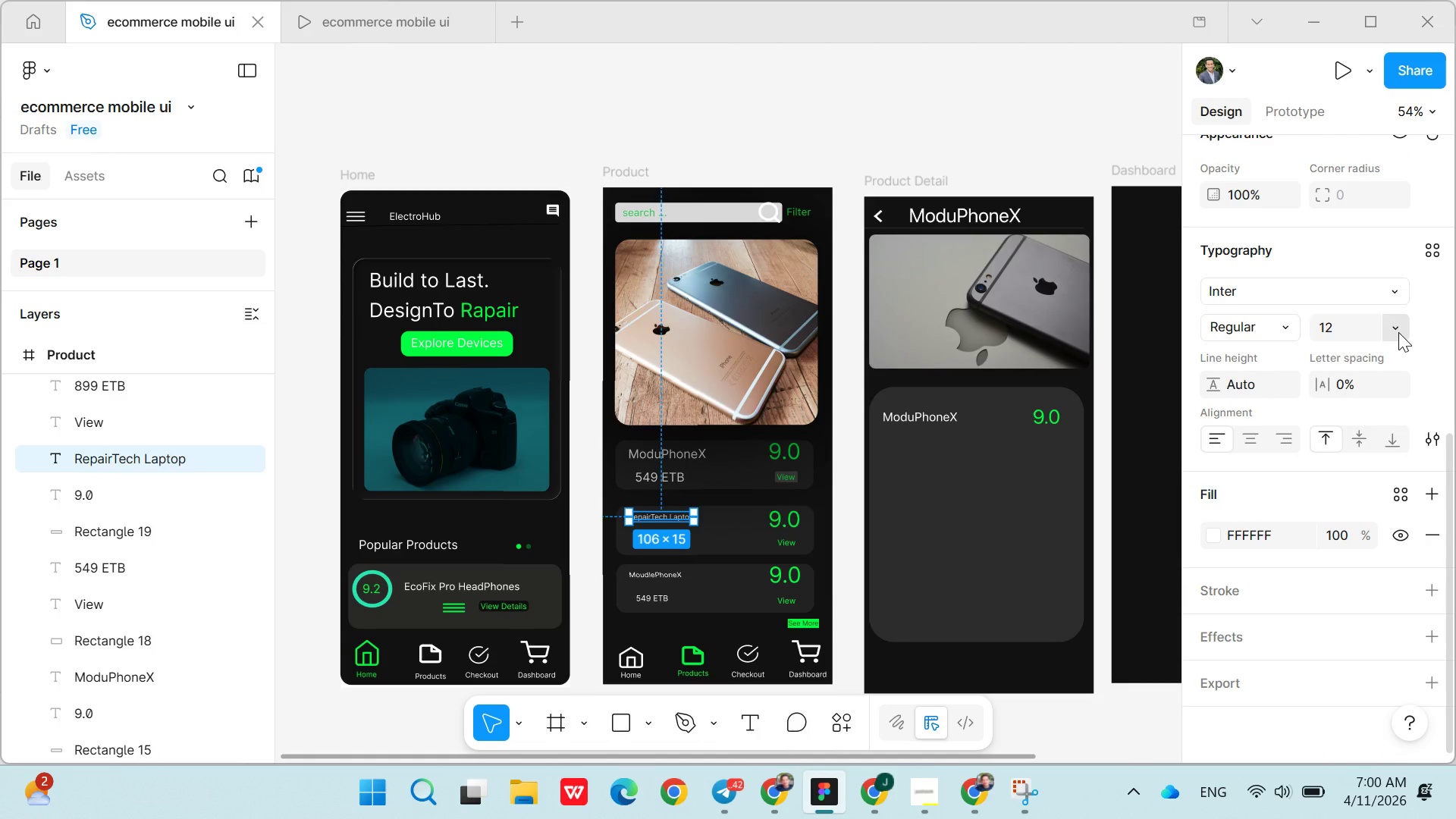 
left_click([1398, 331])
 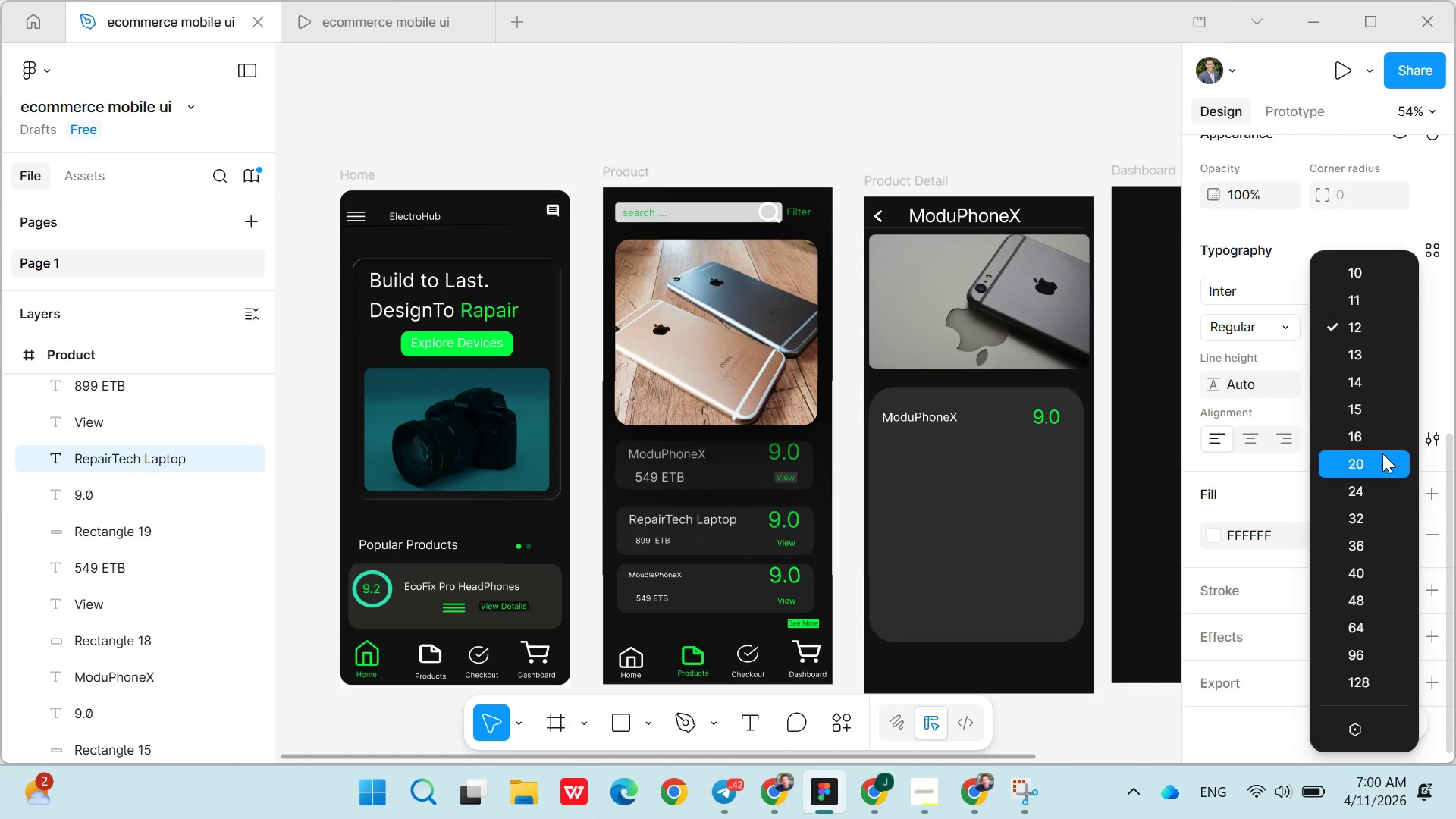 
left_click([1381, 457])
 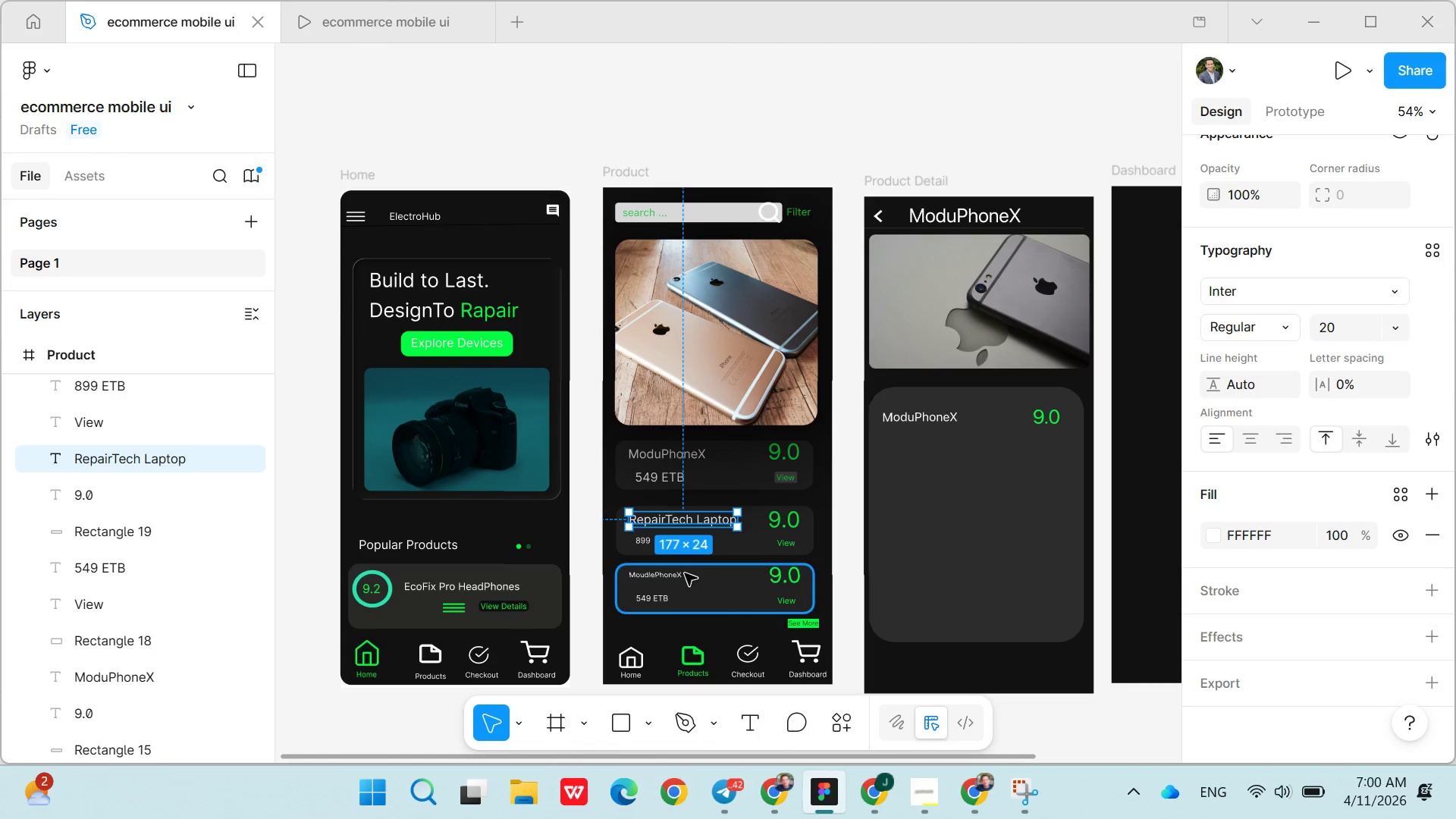 
left_click([645, 549])
 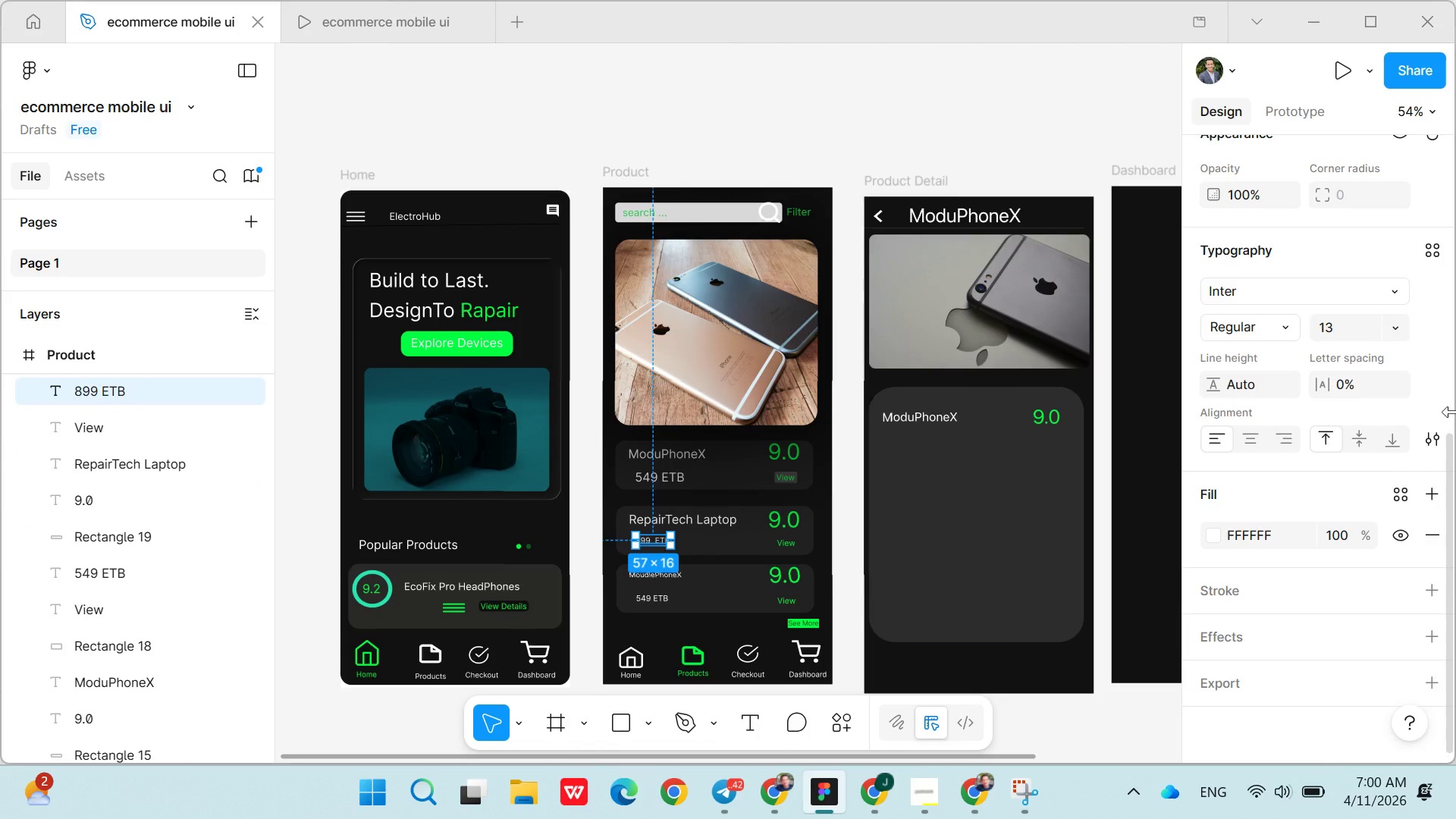 
scroll: coordinate [1455, 412], scroll_direction: down, amount: 4.0
 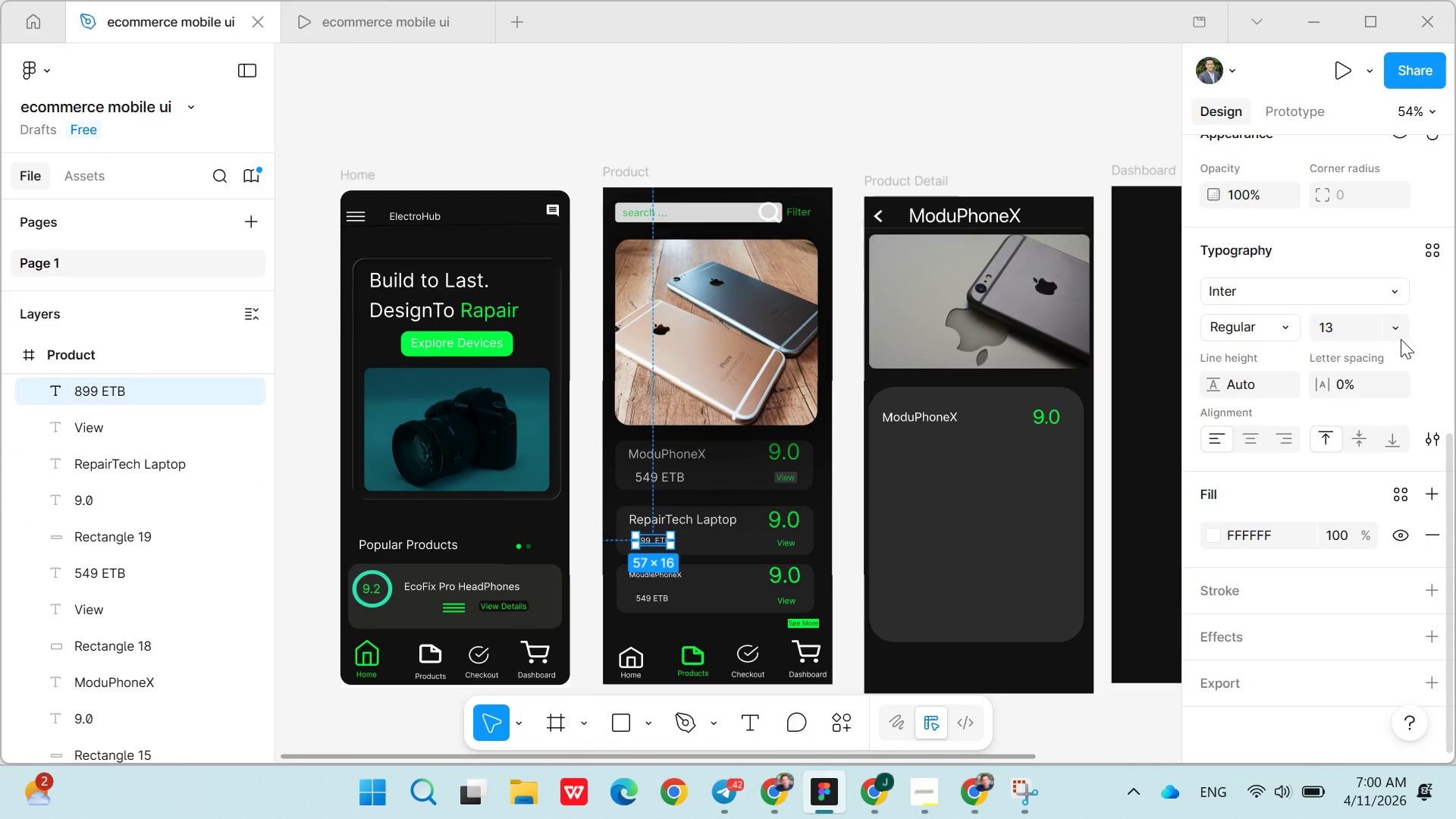 
left_click([1401, 336])
 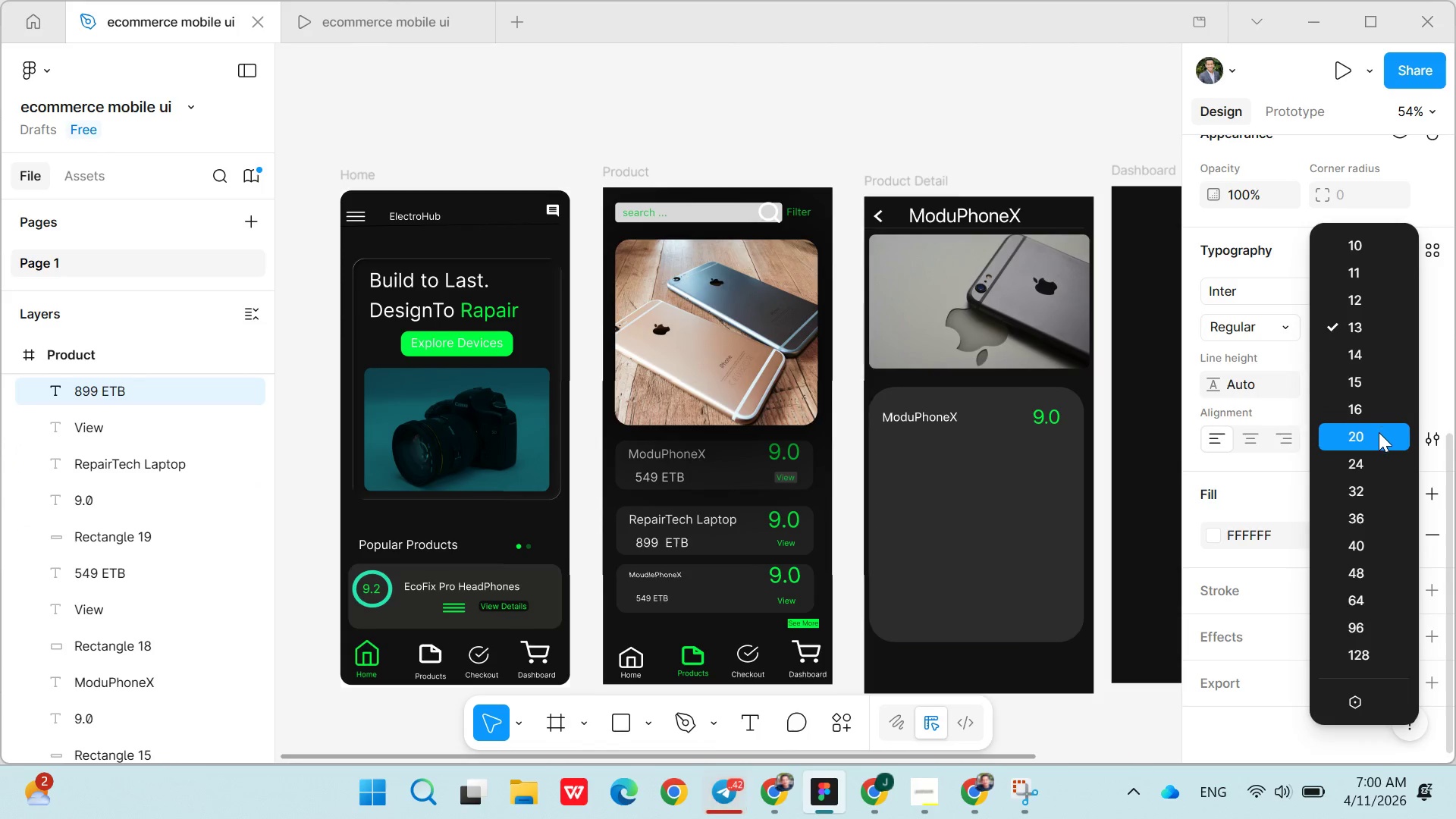 
left_click([1378, 432])
 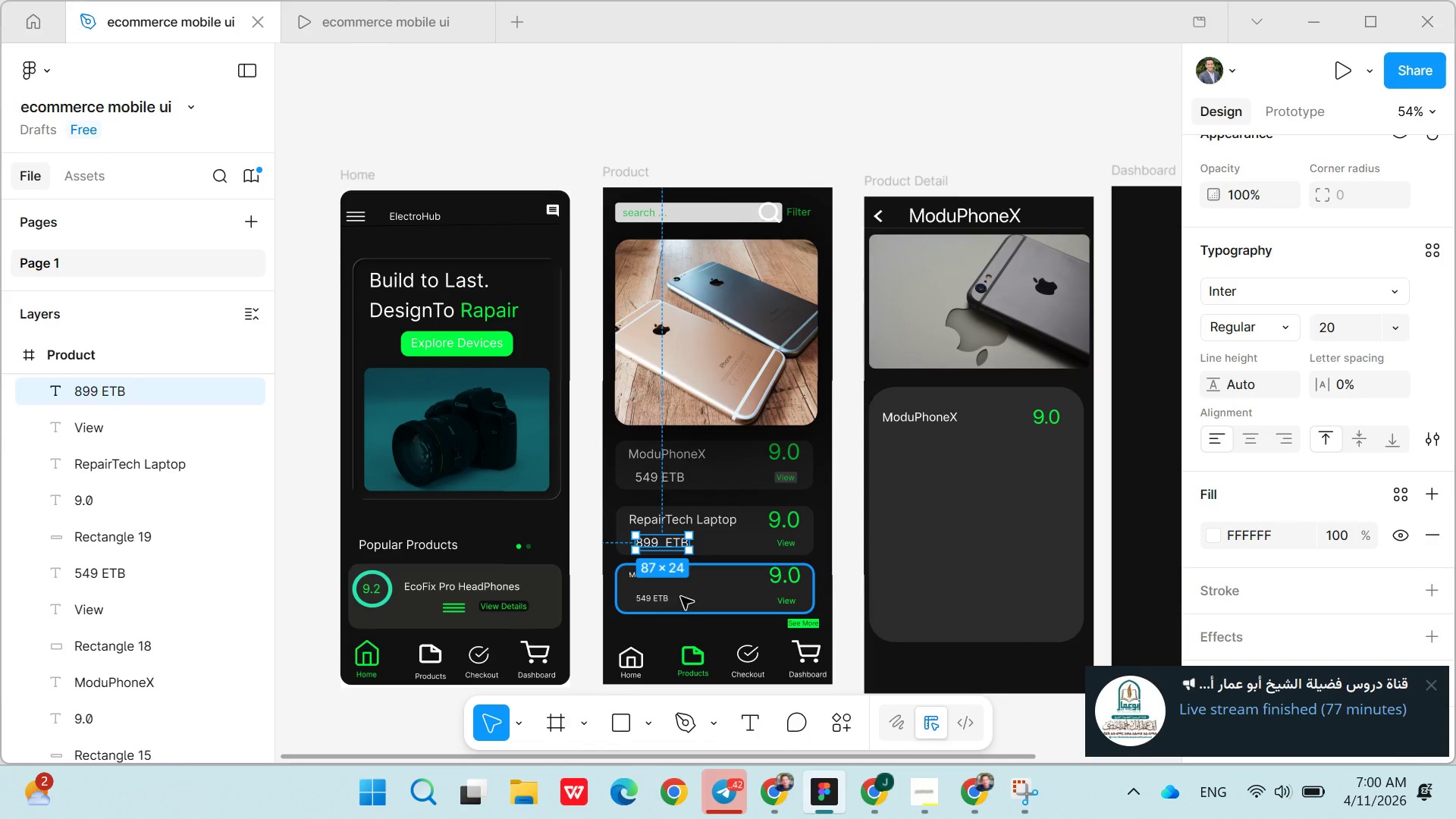 
left_click([695, 632])
 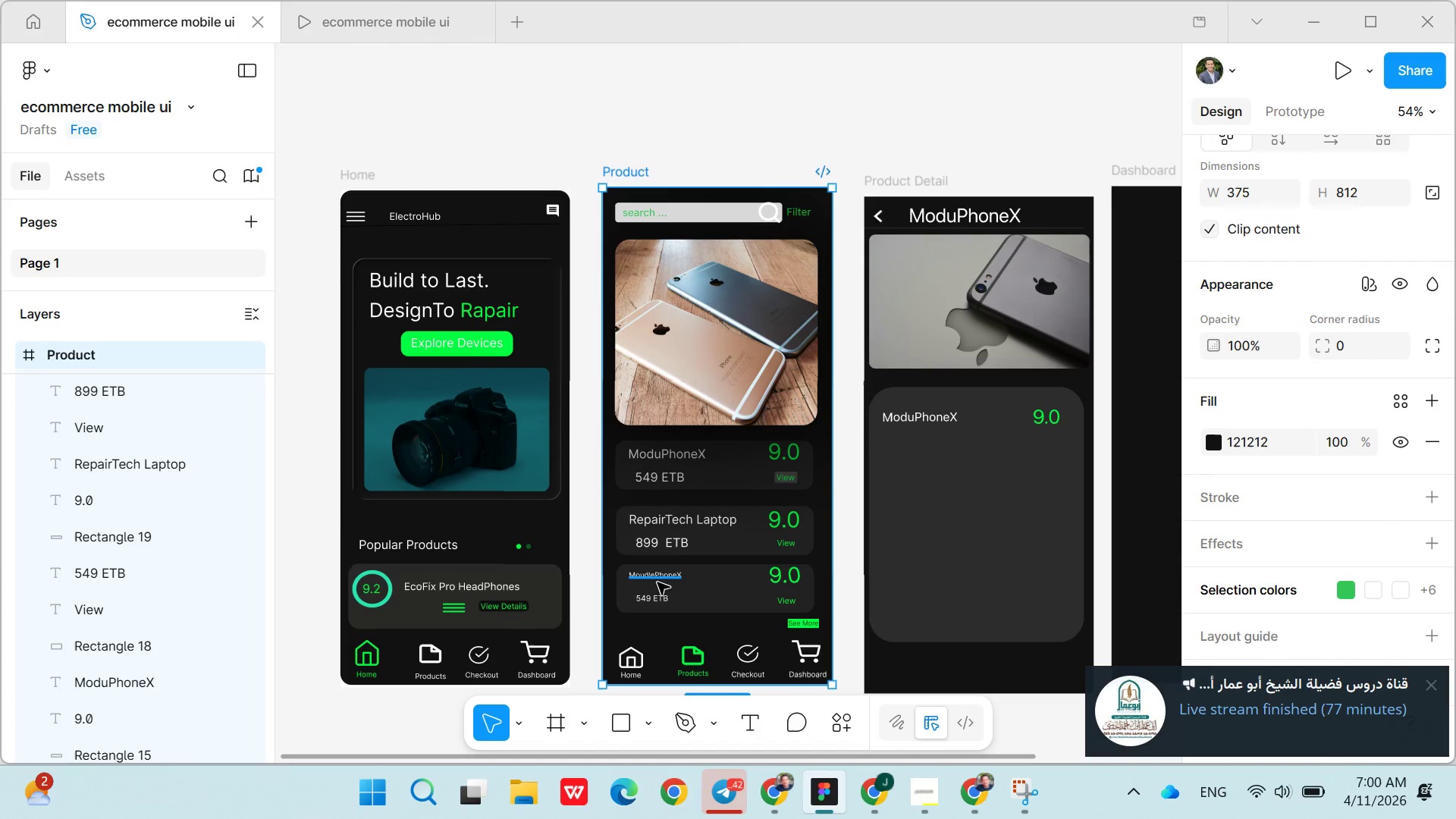 
left_click([657, 582])
 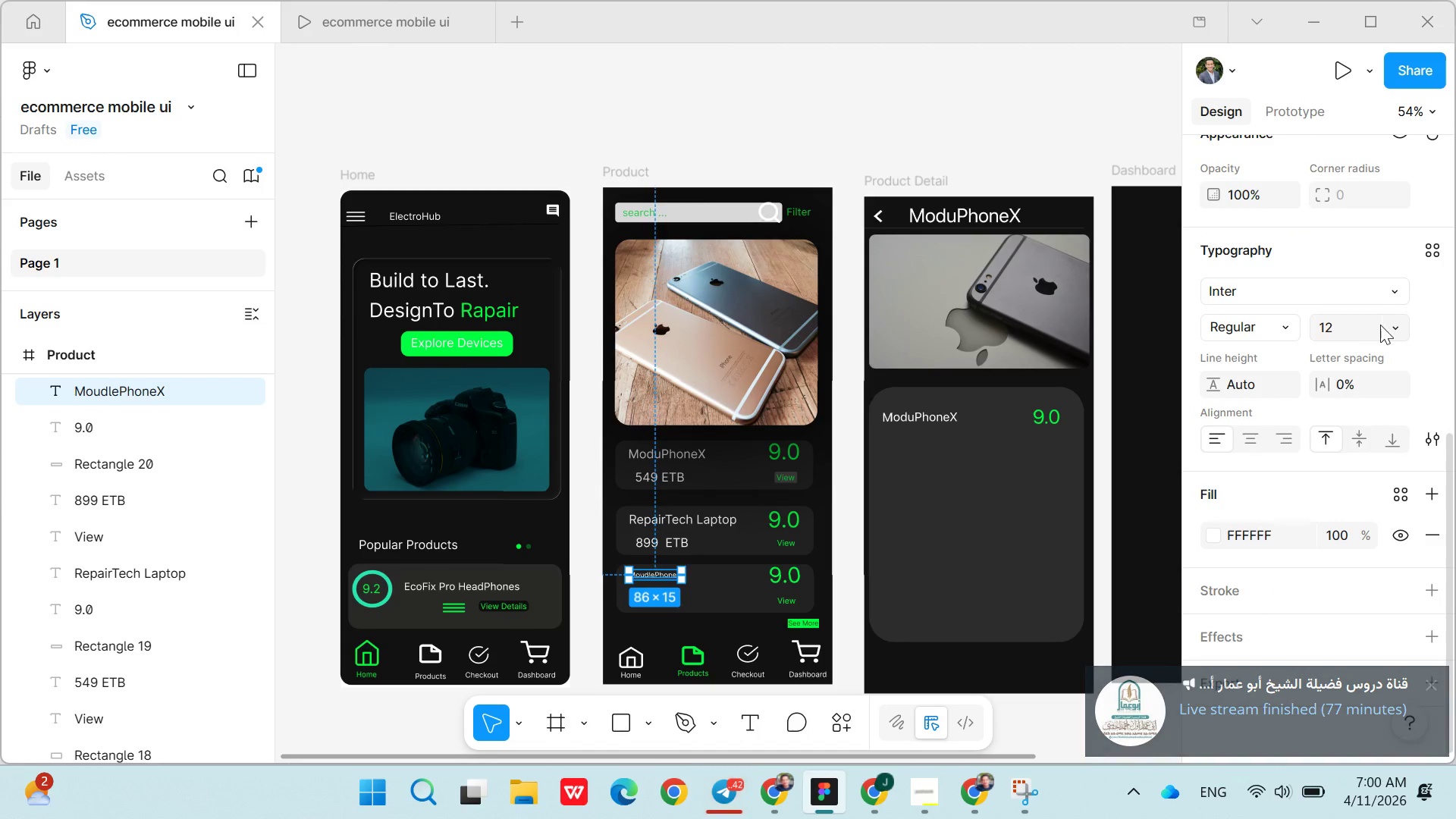 
left_click([1395, 325])
 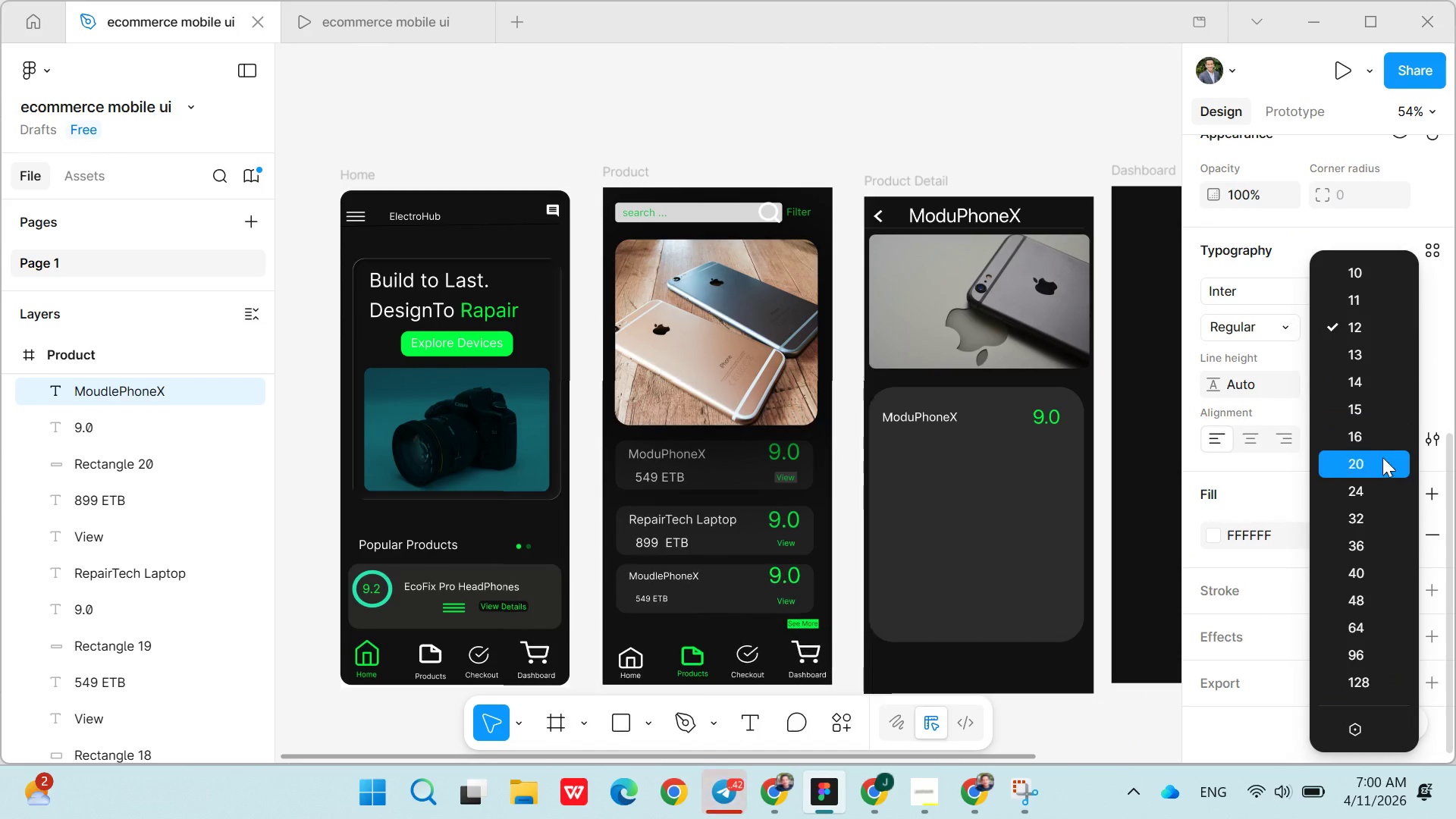 
left_click([1382, 463])
 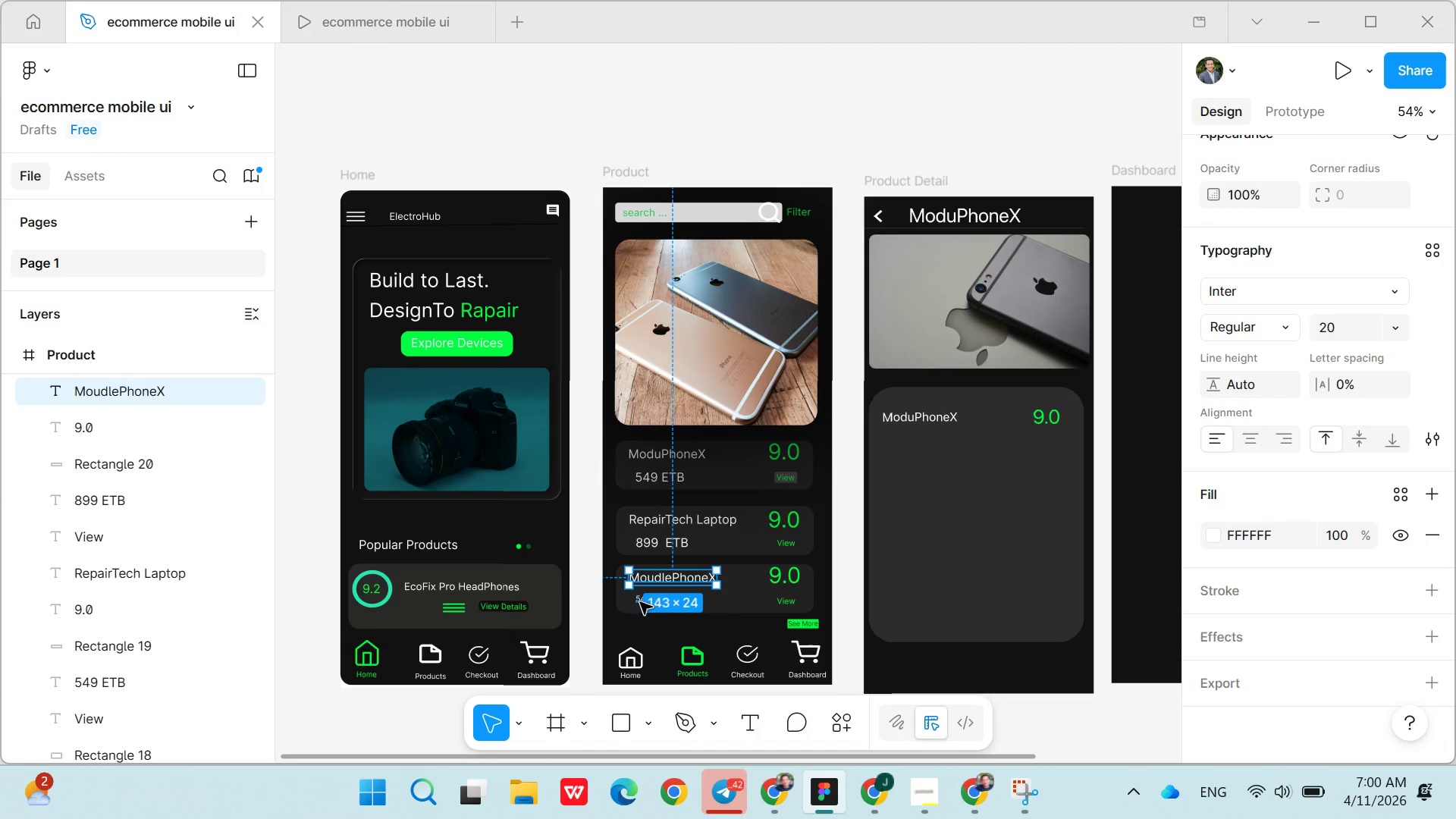 
left_click([638, 604])
 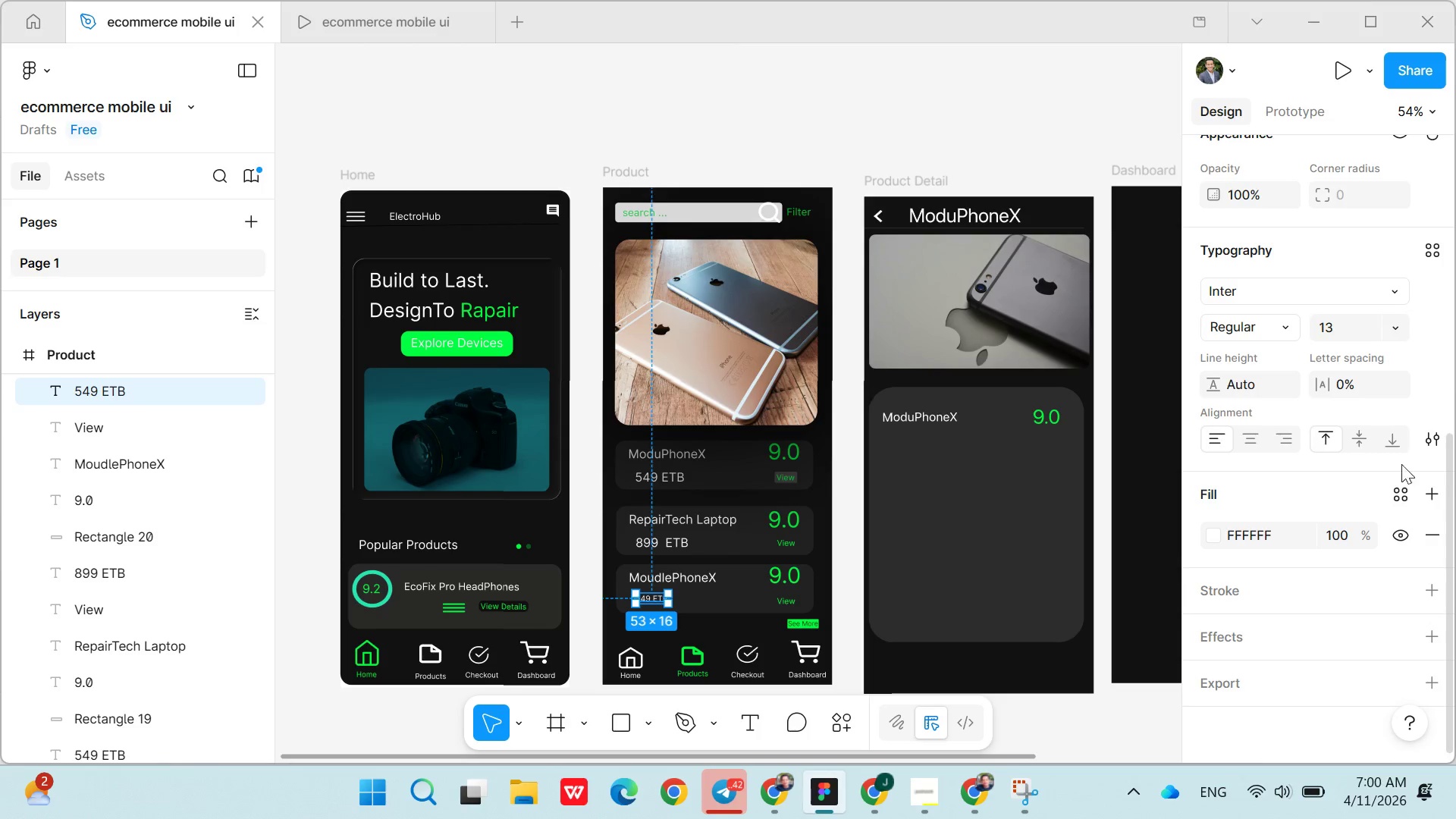 
left_click([1401, 320])
 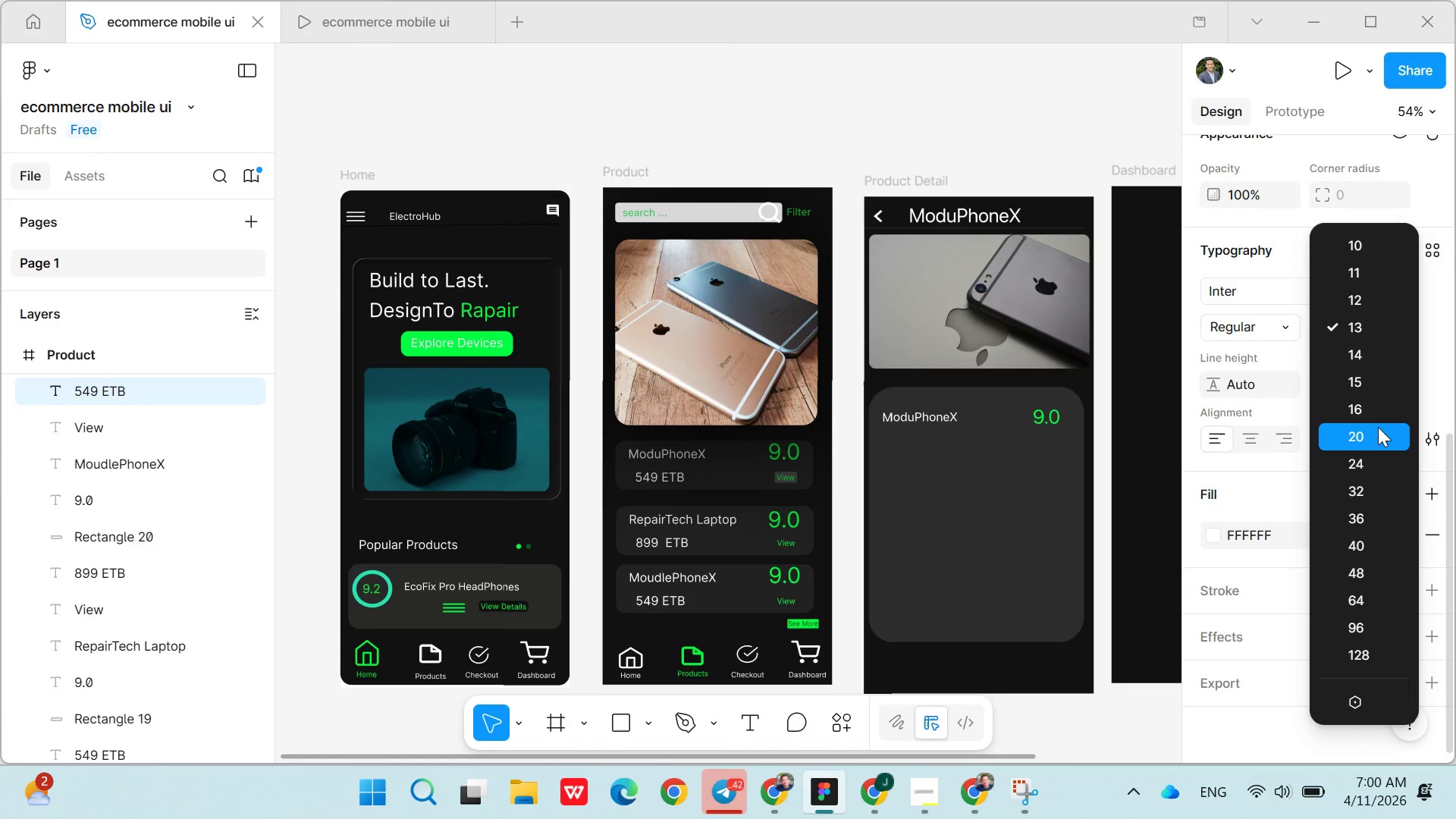 
left_click([1376, 429])
 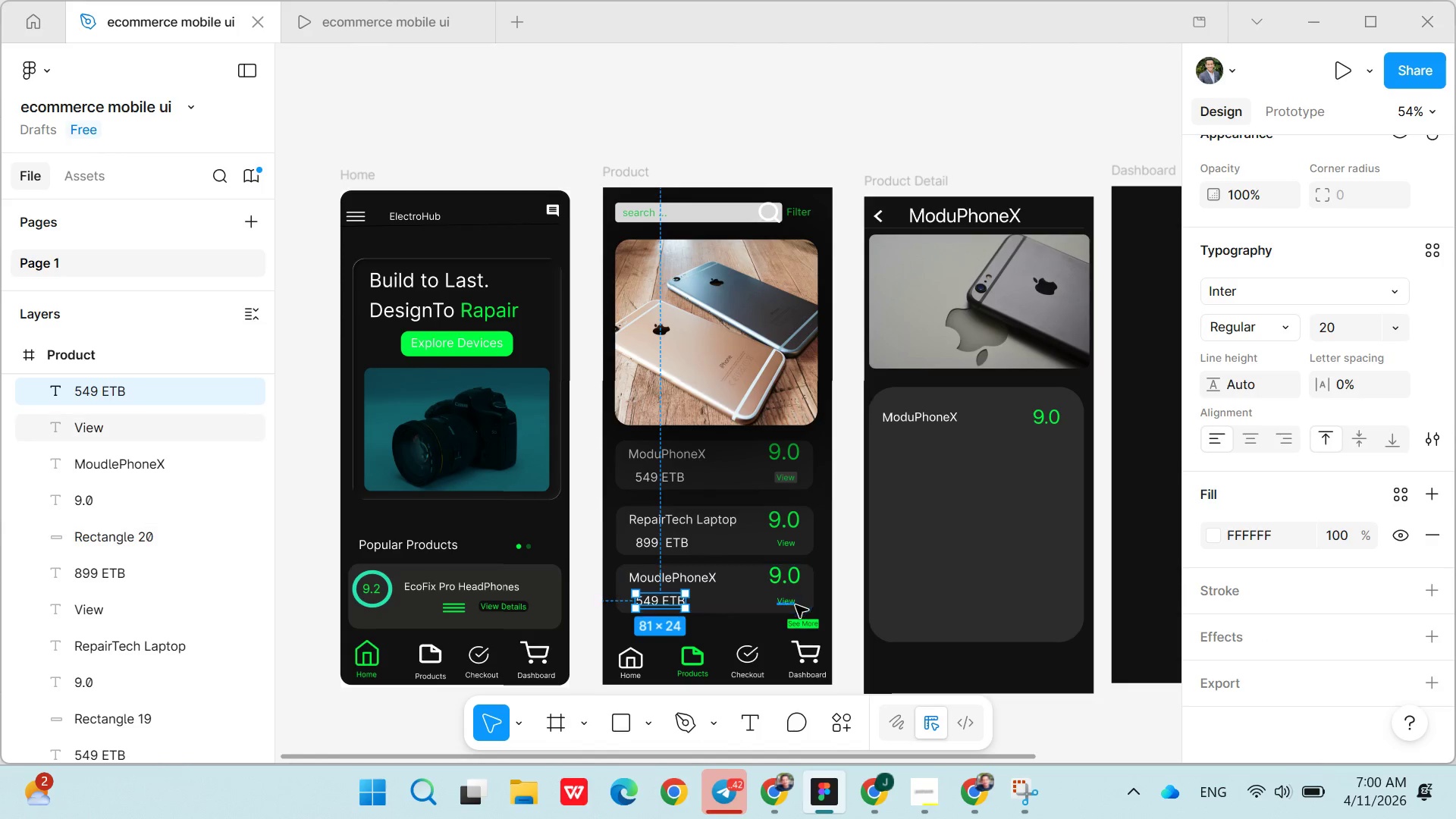 
left_click([791, 607])
 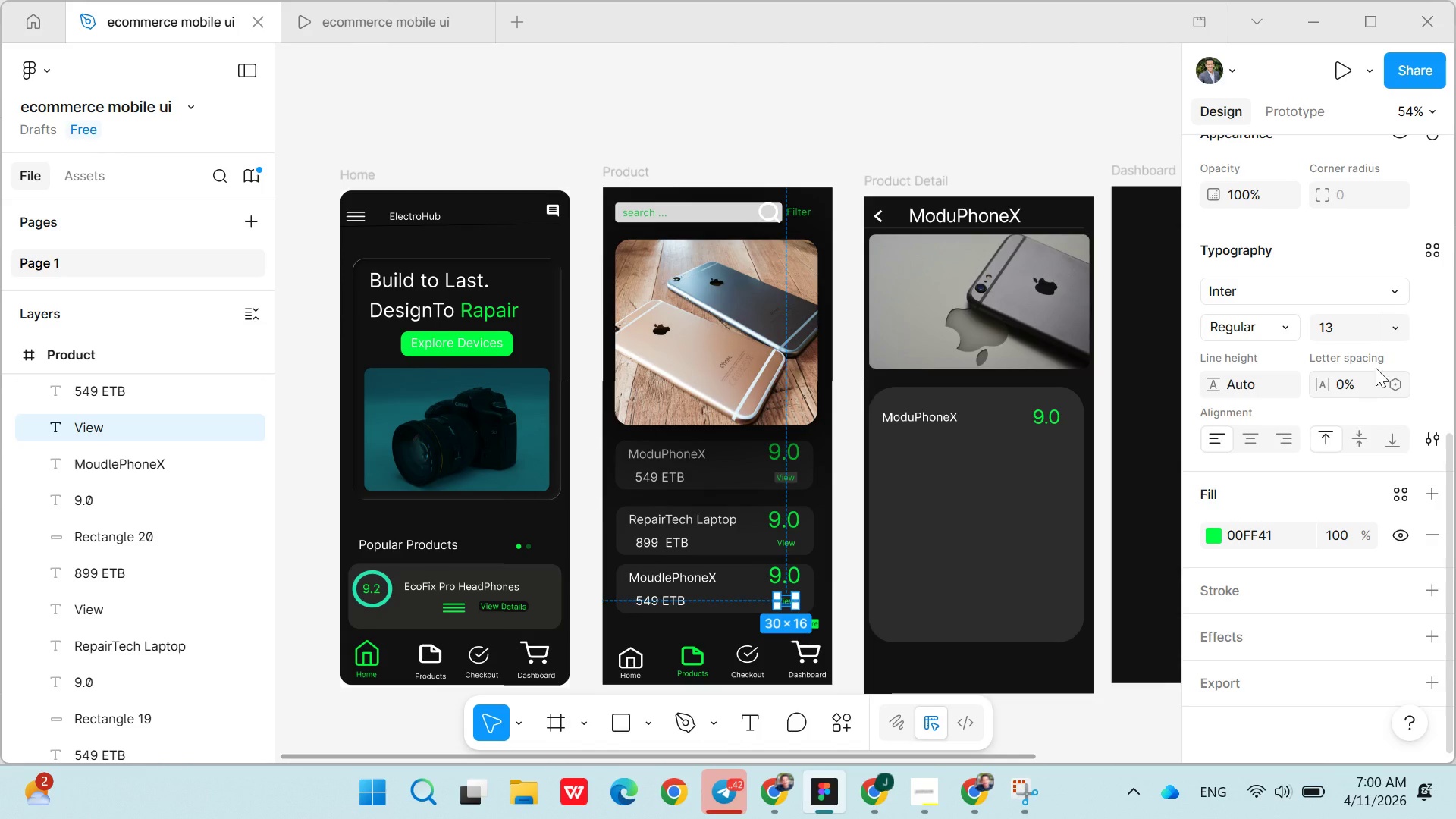 
left_click([1387, 326])
 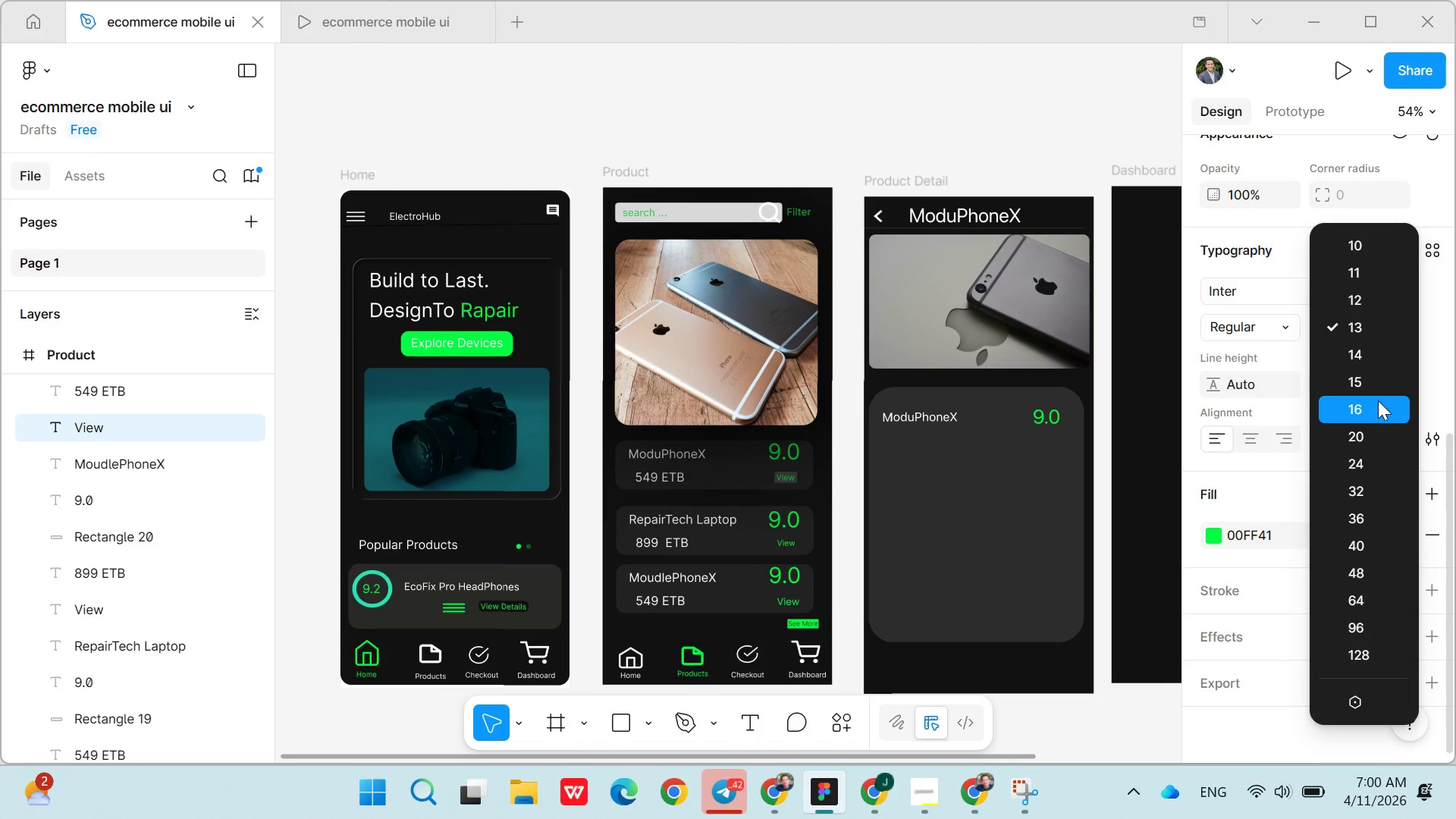 
left_click([1378, 400])
 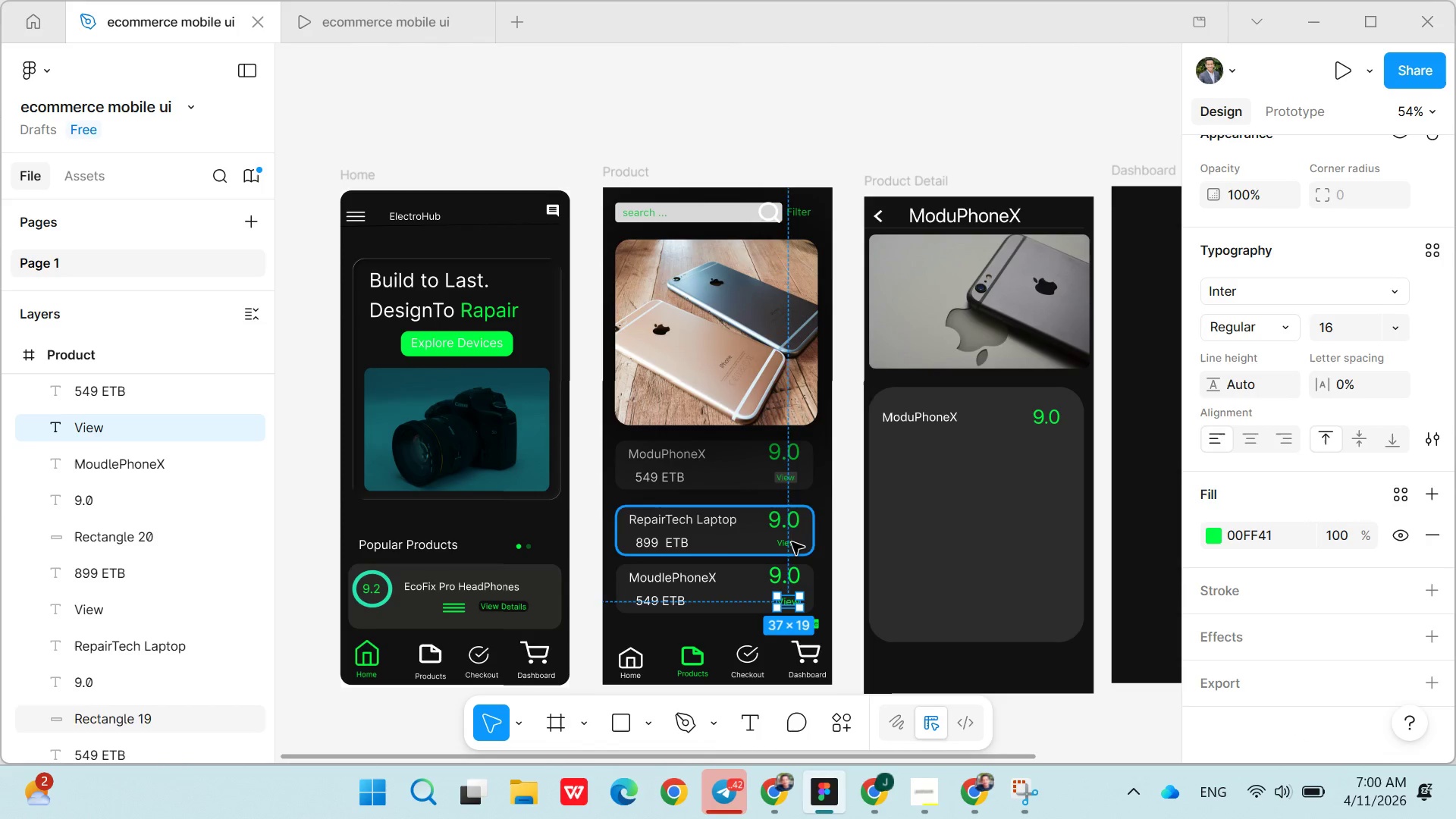 
left_click([787, 544])
 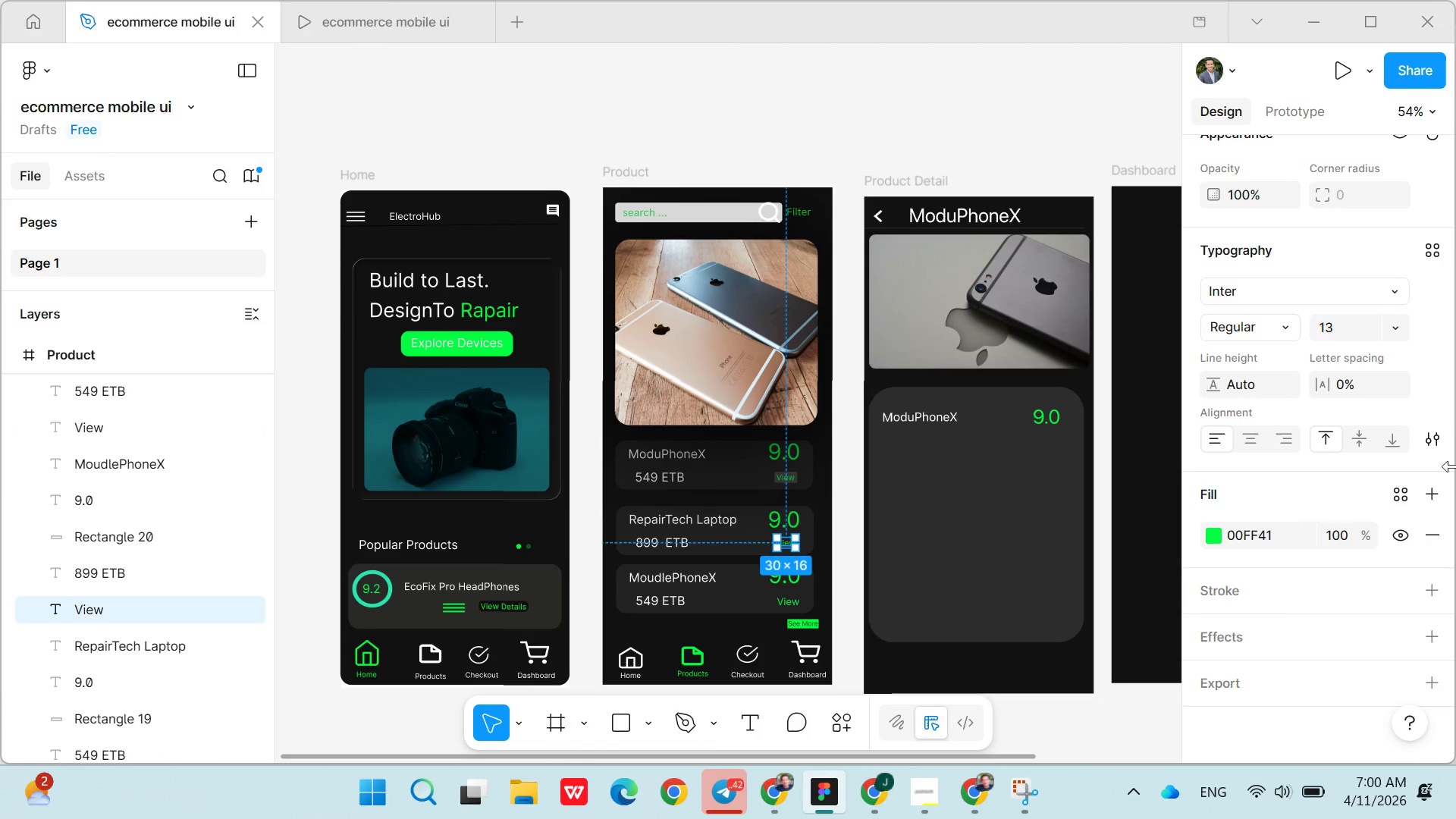 
scroll: coordinate [1455, 466], scroll_direction: down, amount: 5.0
 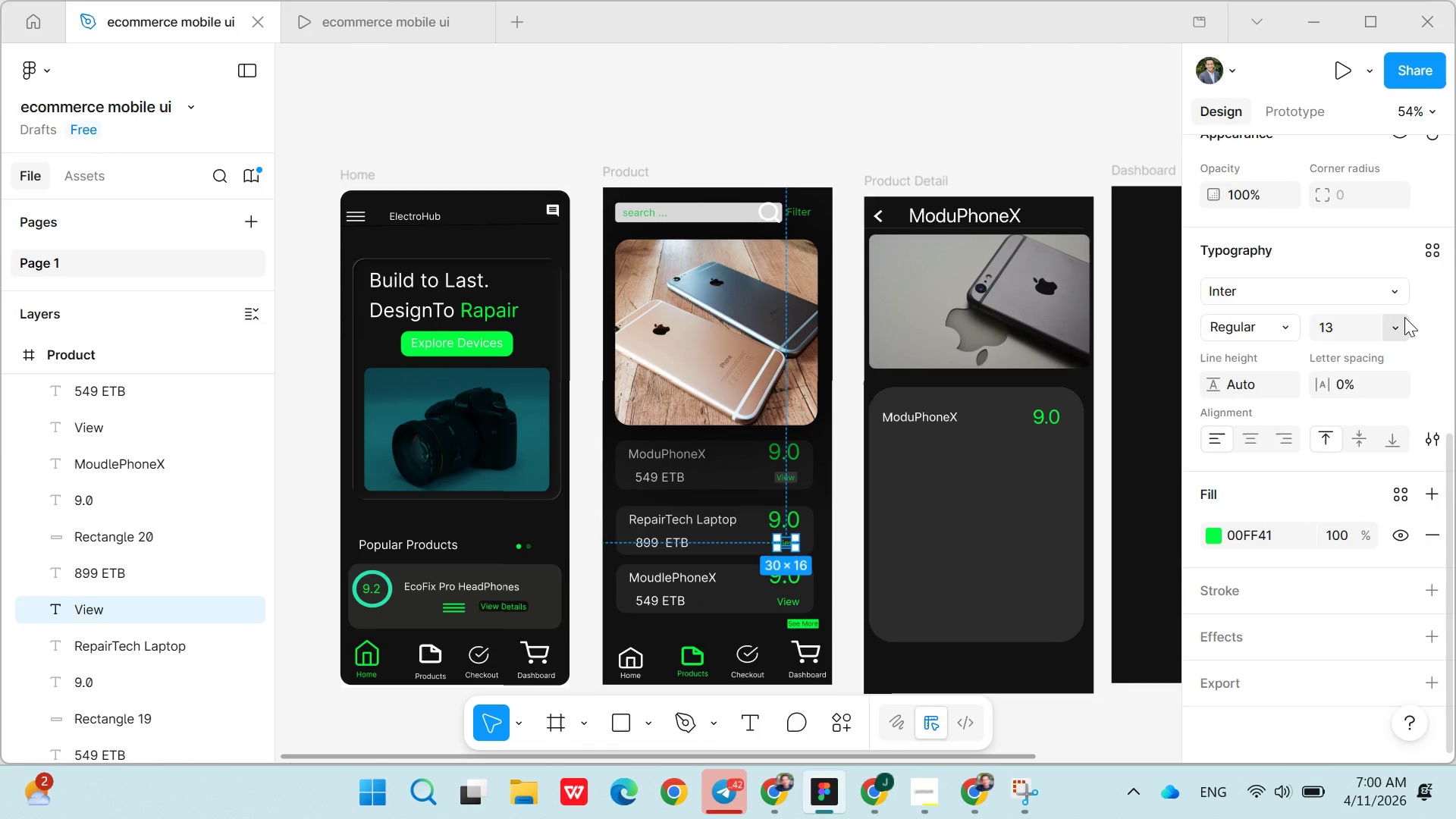 
left_click([1407, 316])
 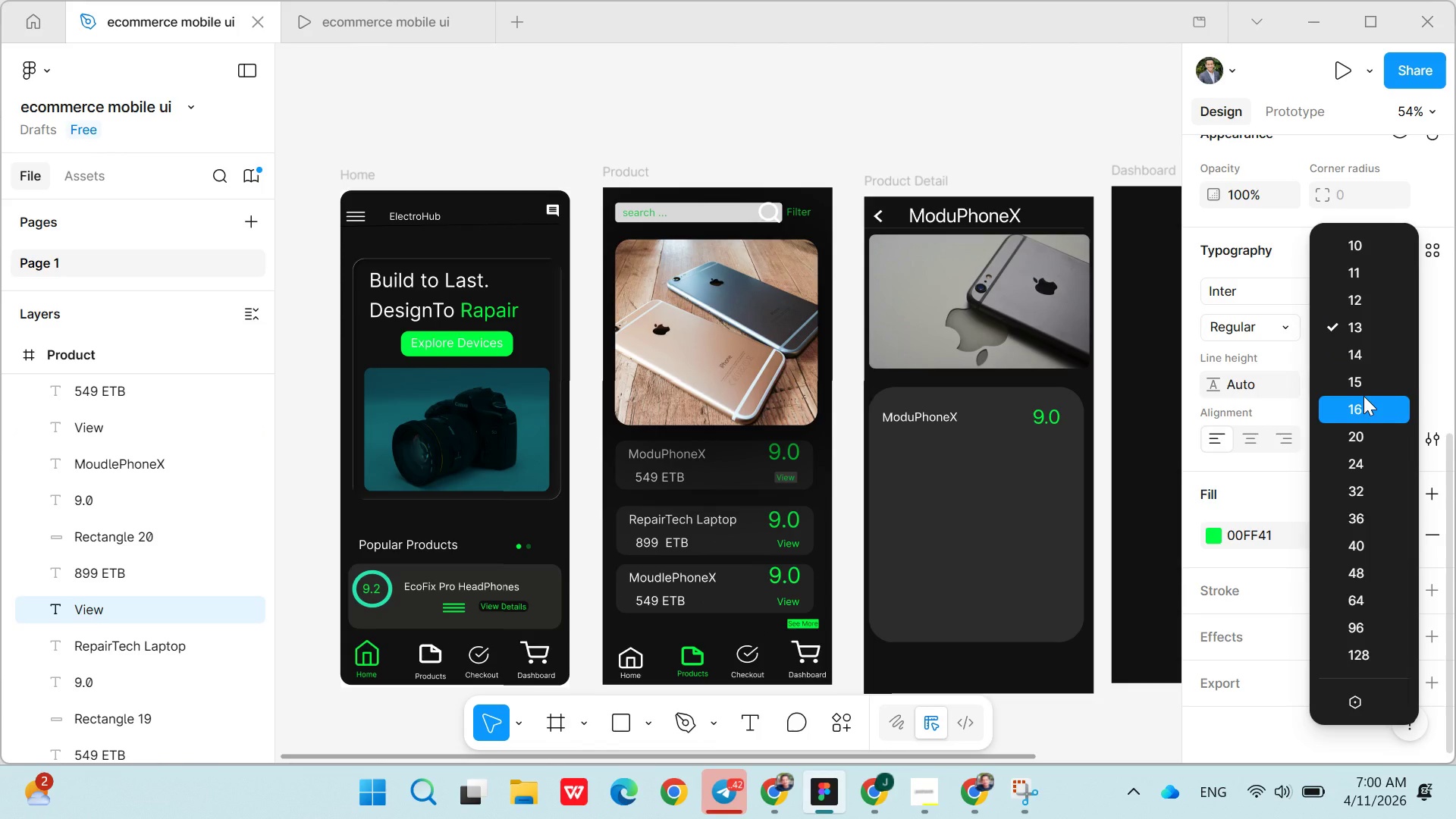 
left_click([1363, 396])
 